 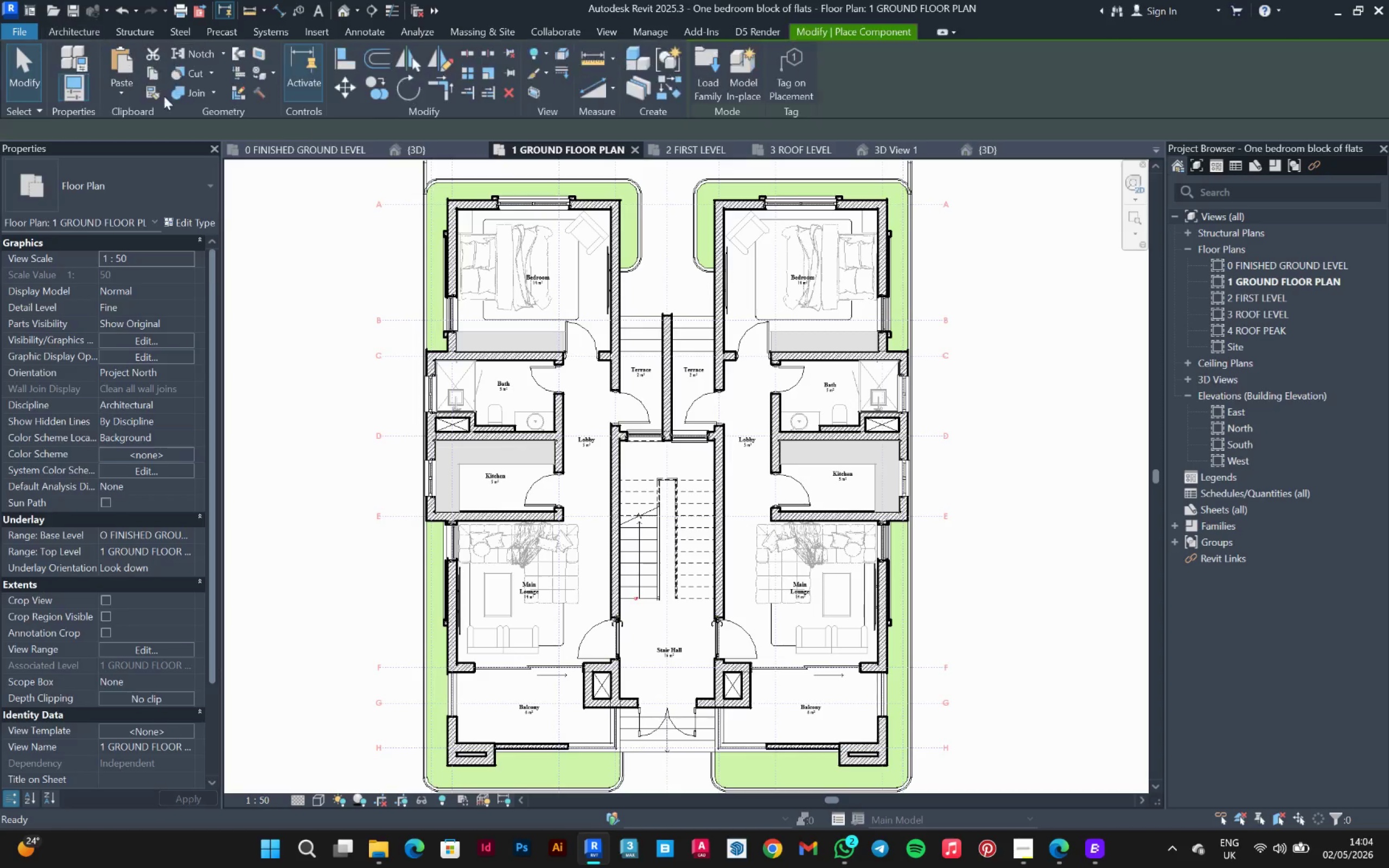 
left_click([139, 181])
 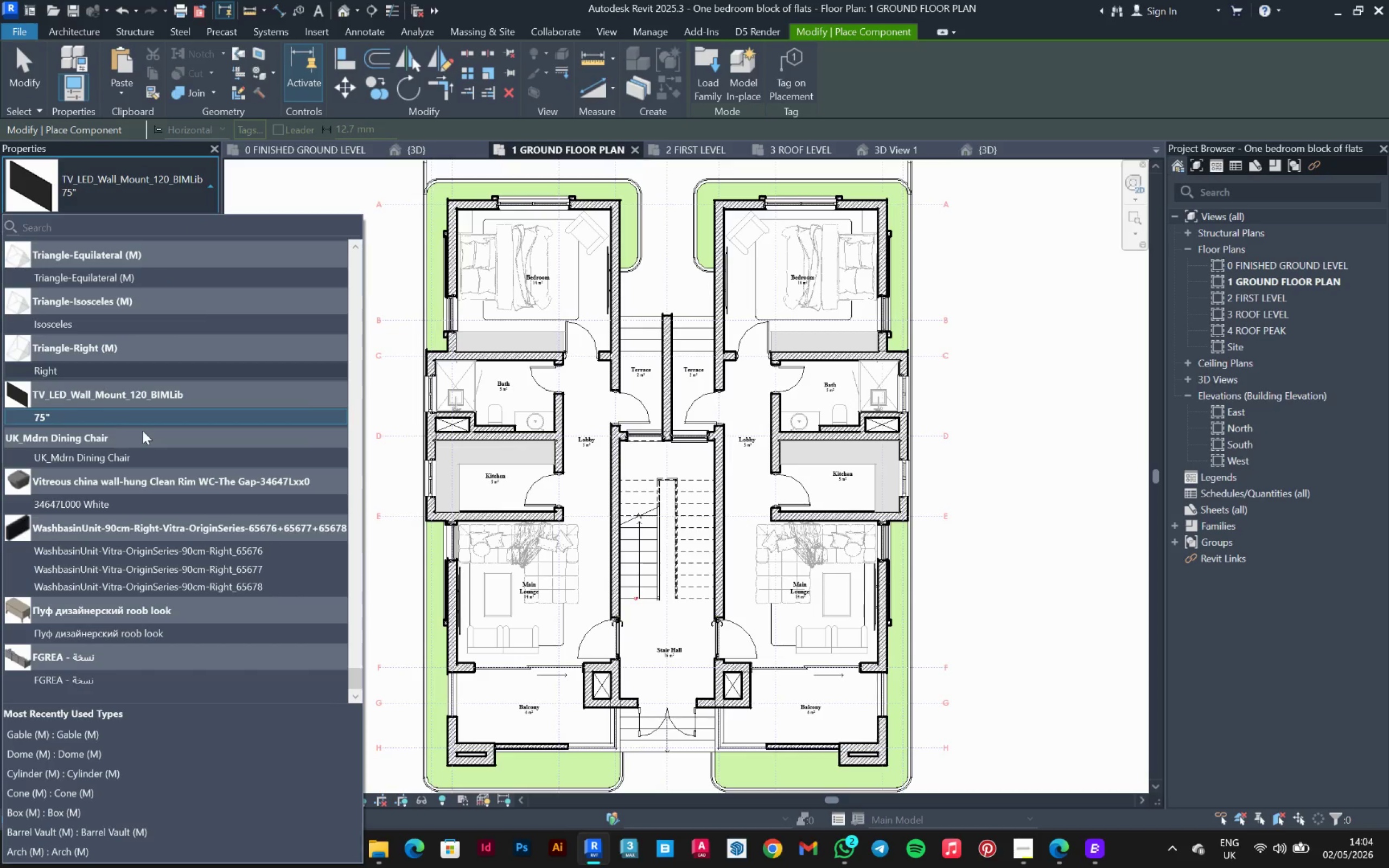 
scroll: coordinate [131, 436], scroll_direction: up, amount: 215.0
 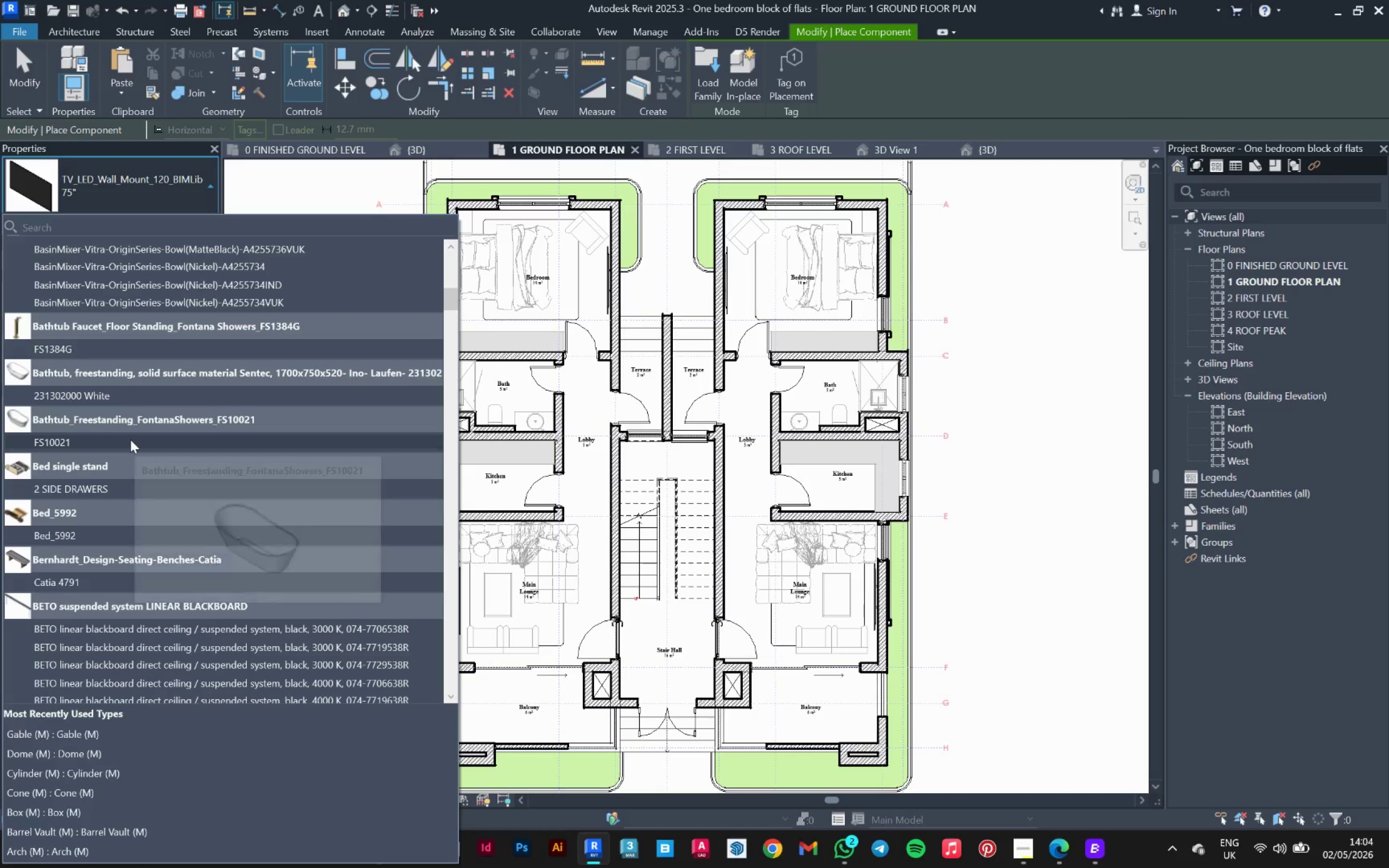 
scroll: coordinate [122, 452], scroll_direction: down, amount: 19.0
 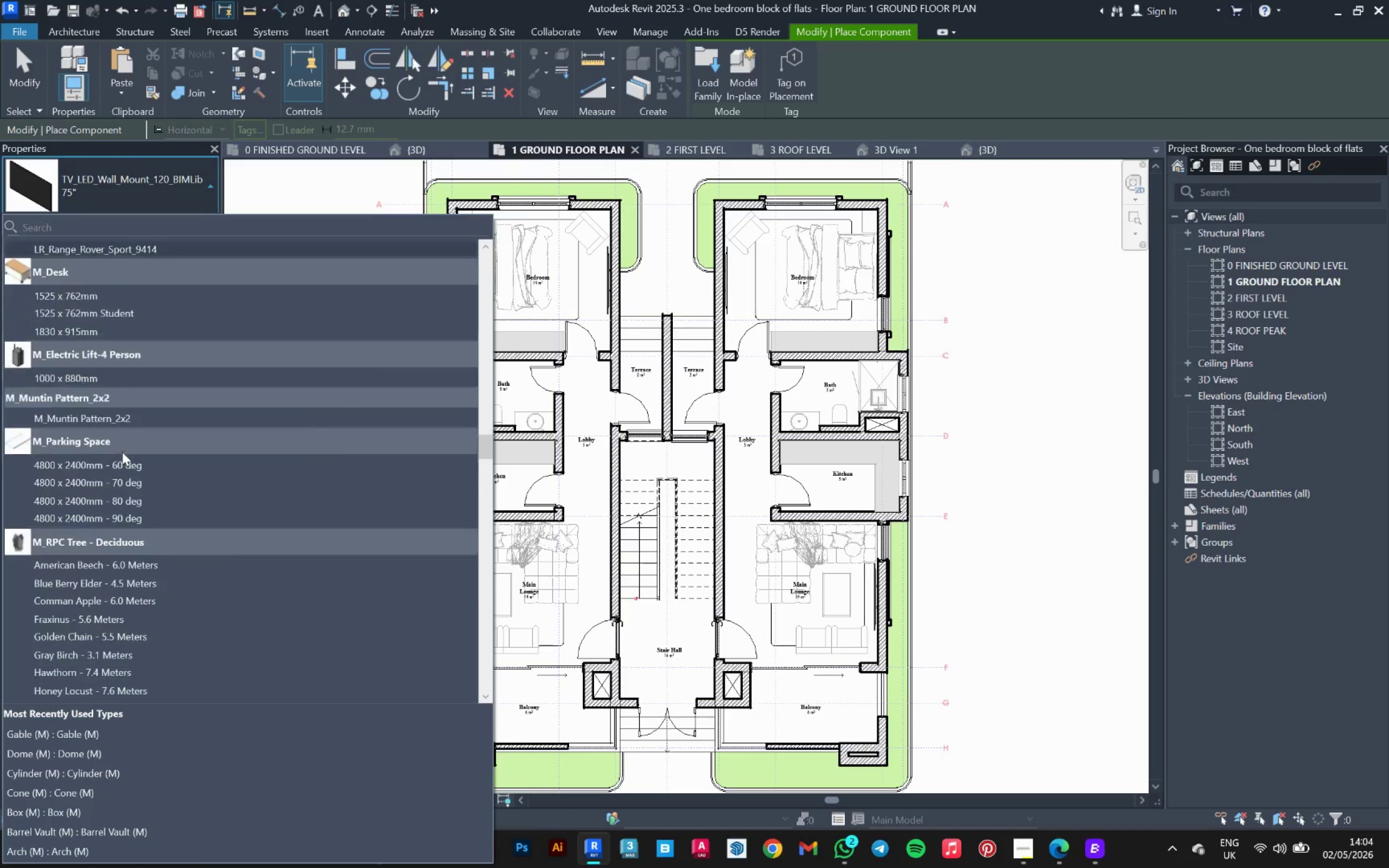 
left_click([24, 13])
 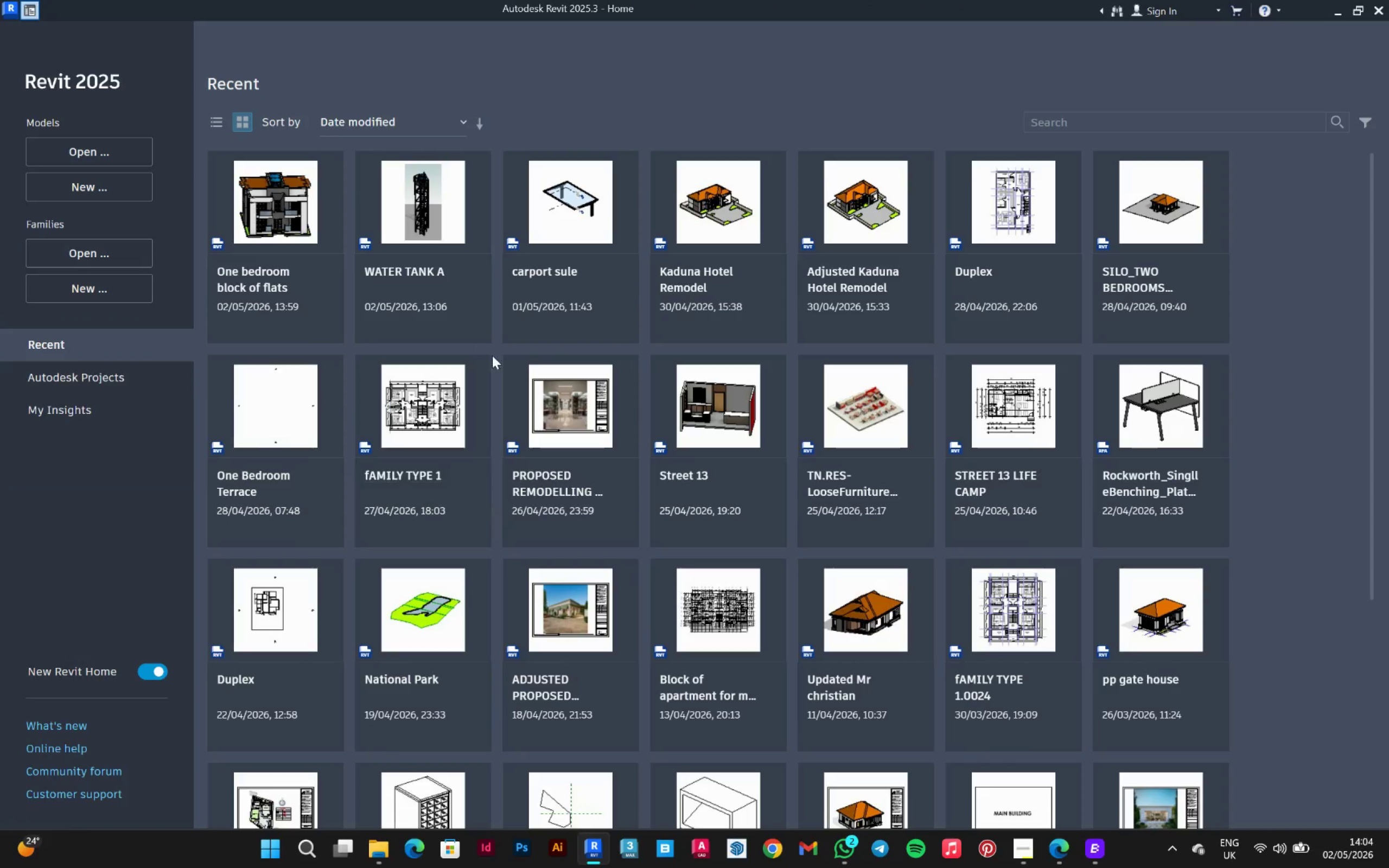 
mouse_move([666, 398])
 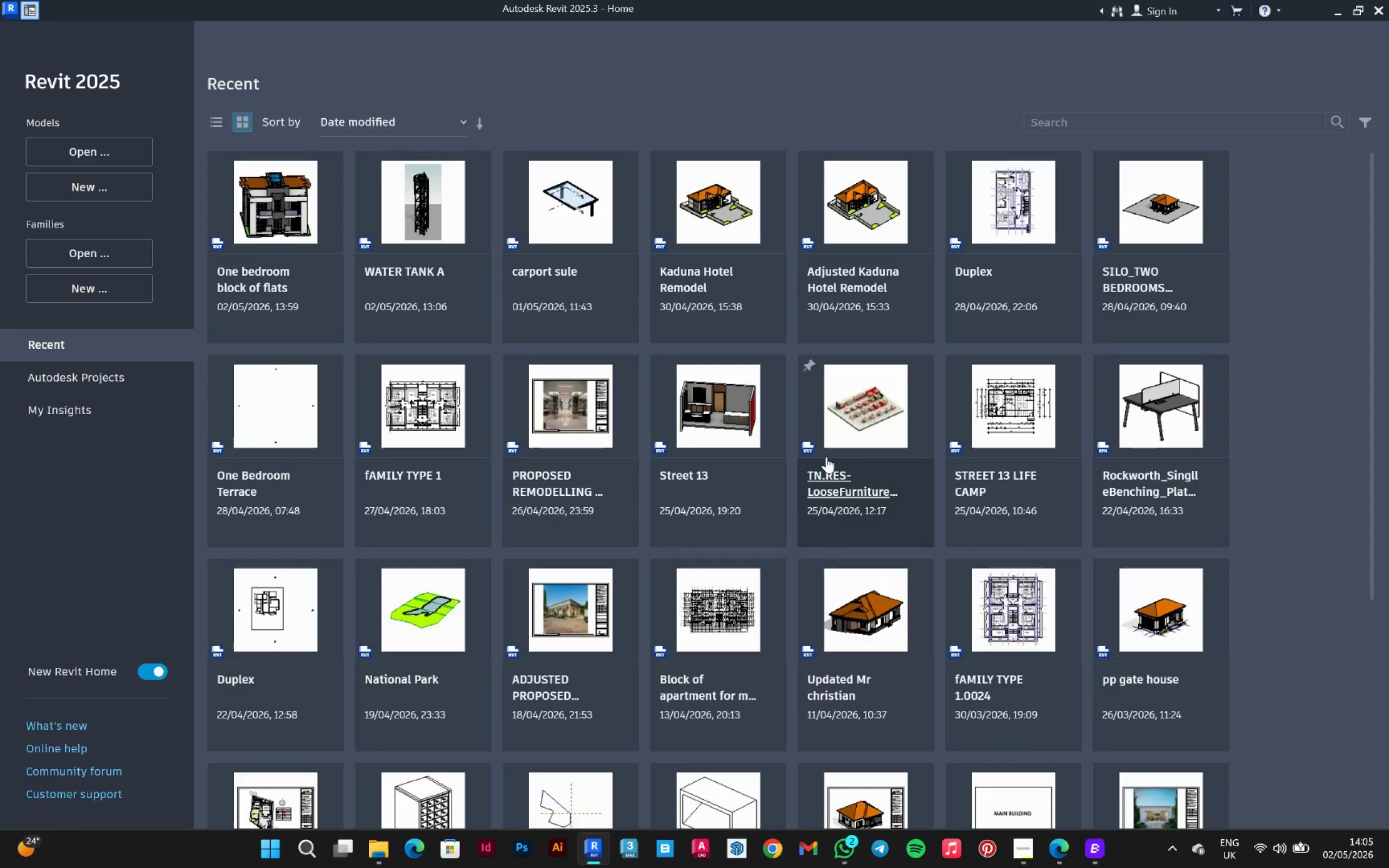 
left_click([743, 424])
 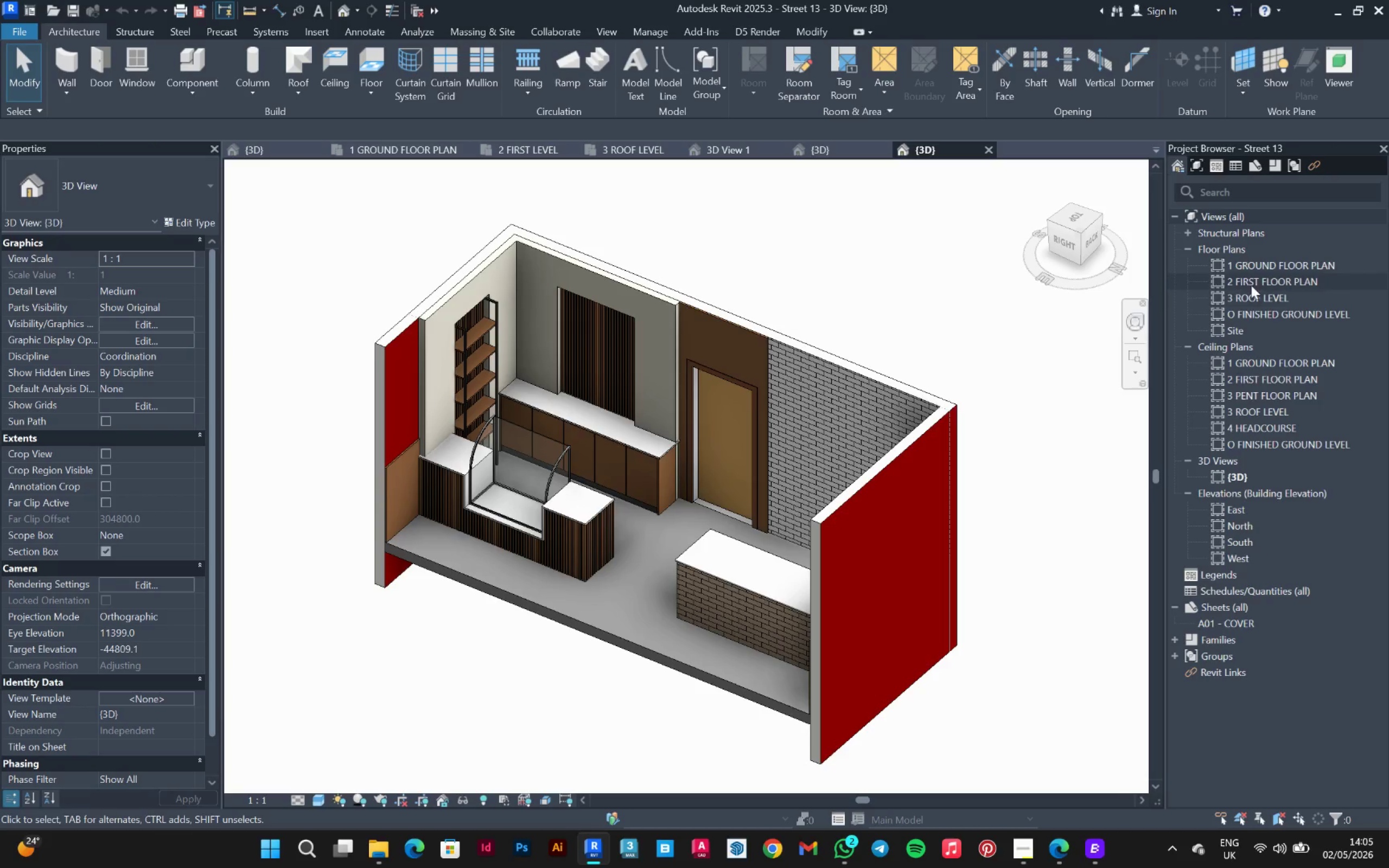 
double_click([1261, 268])
 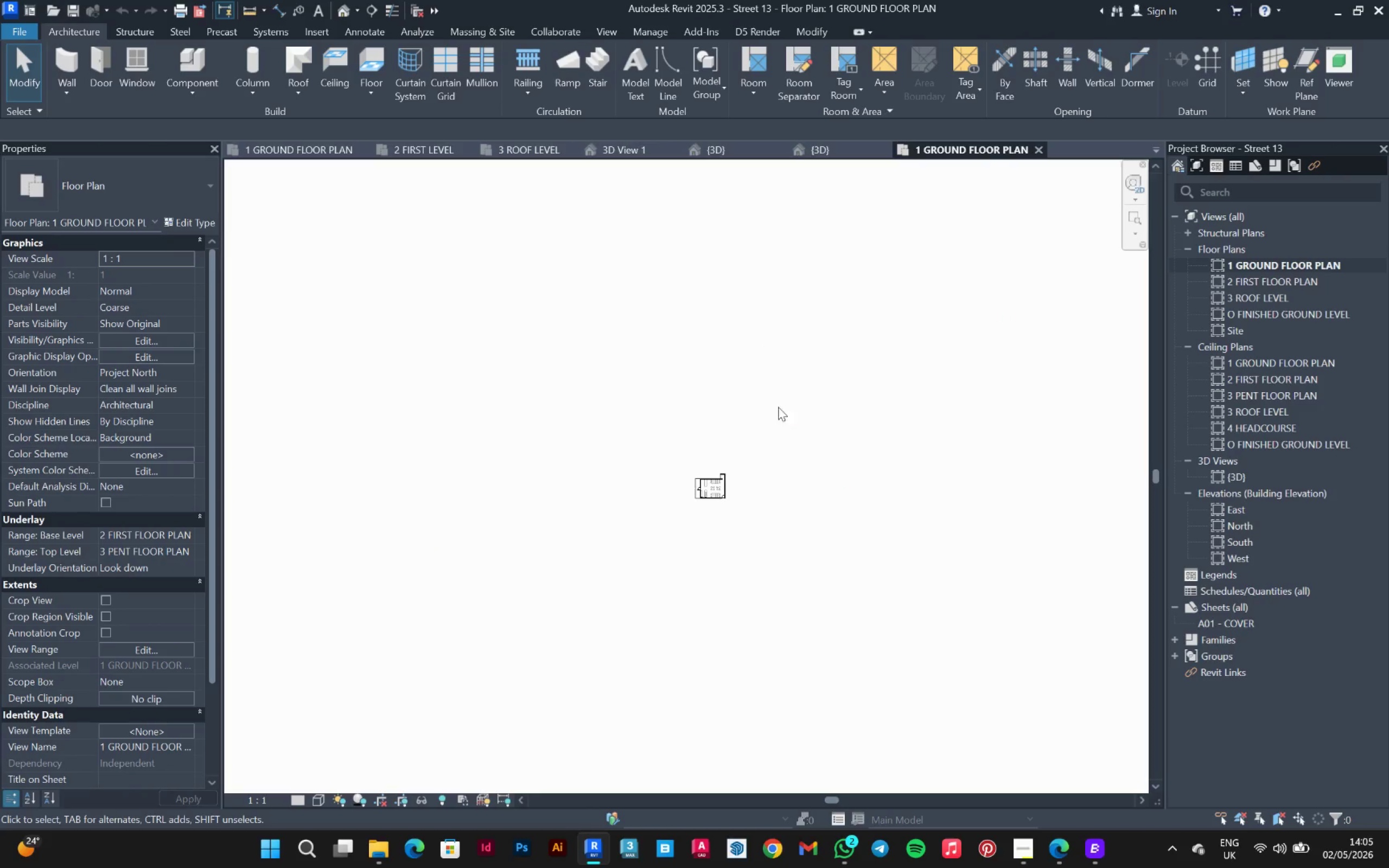 
scroll: coordinate [713, 483], scroll_direction: up, amount: 18.0
 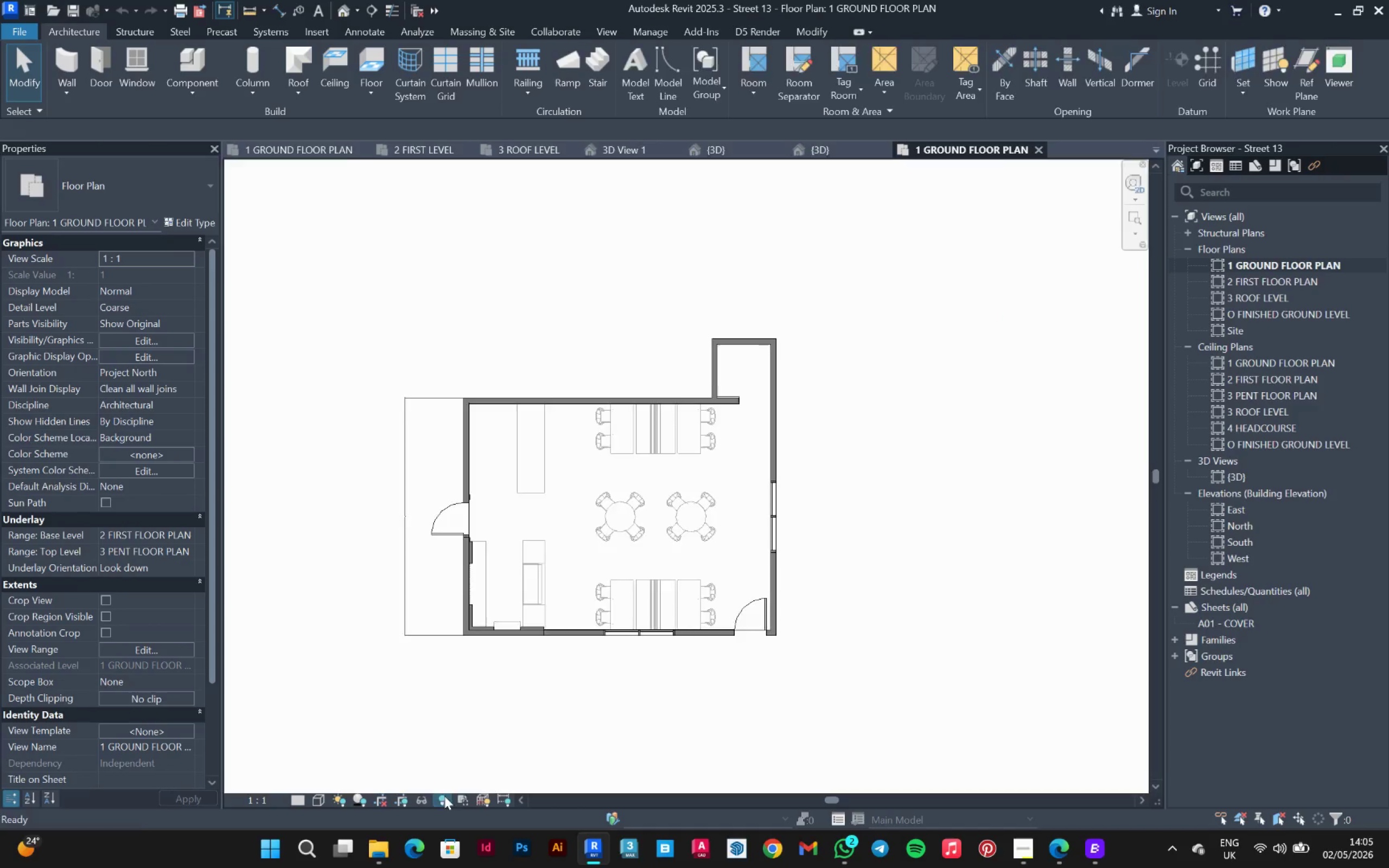 
left_click([440, 801])
 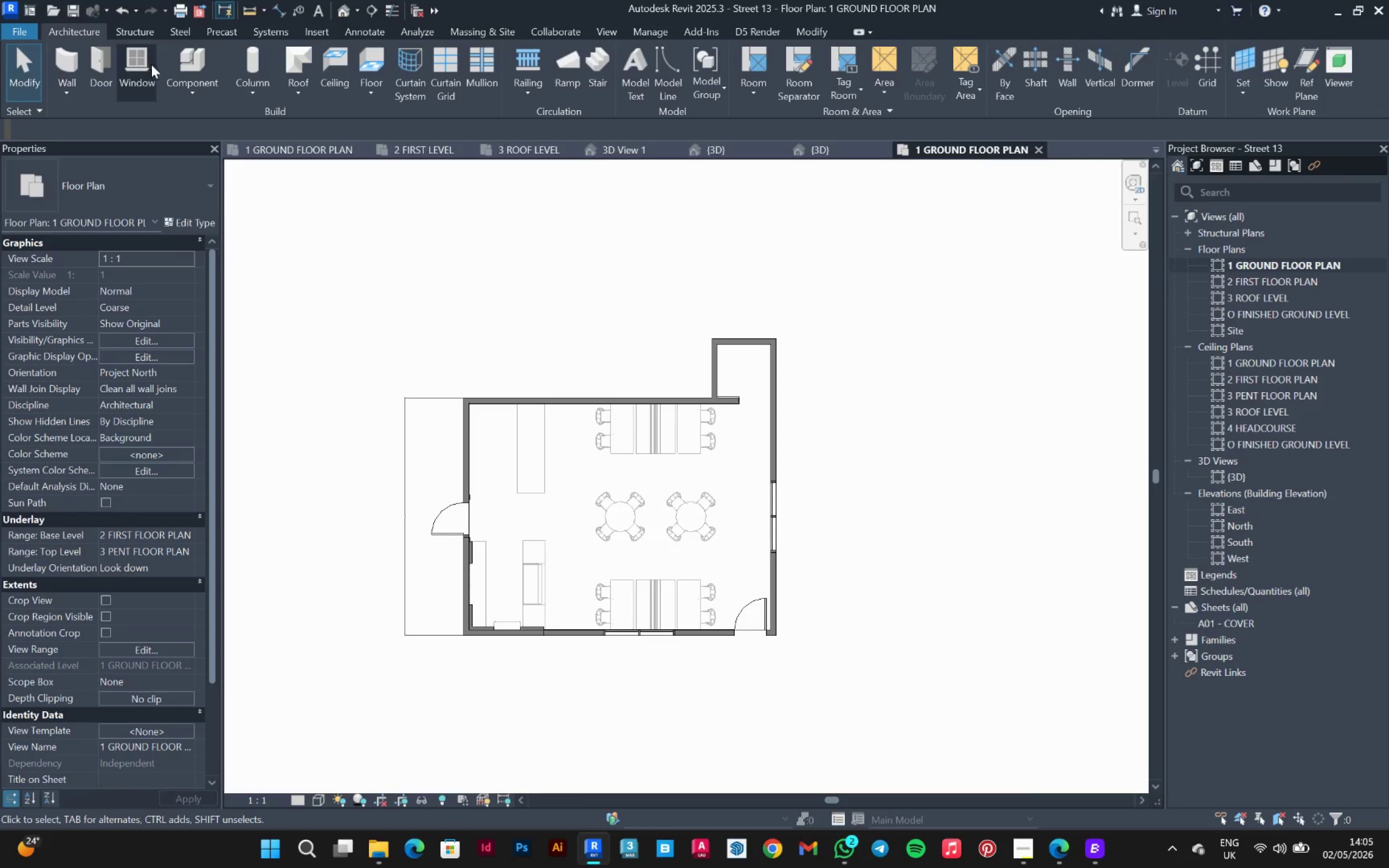 
left_click([192, 61])
 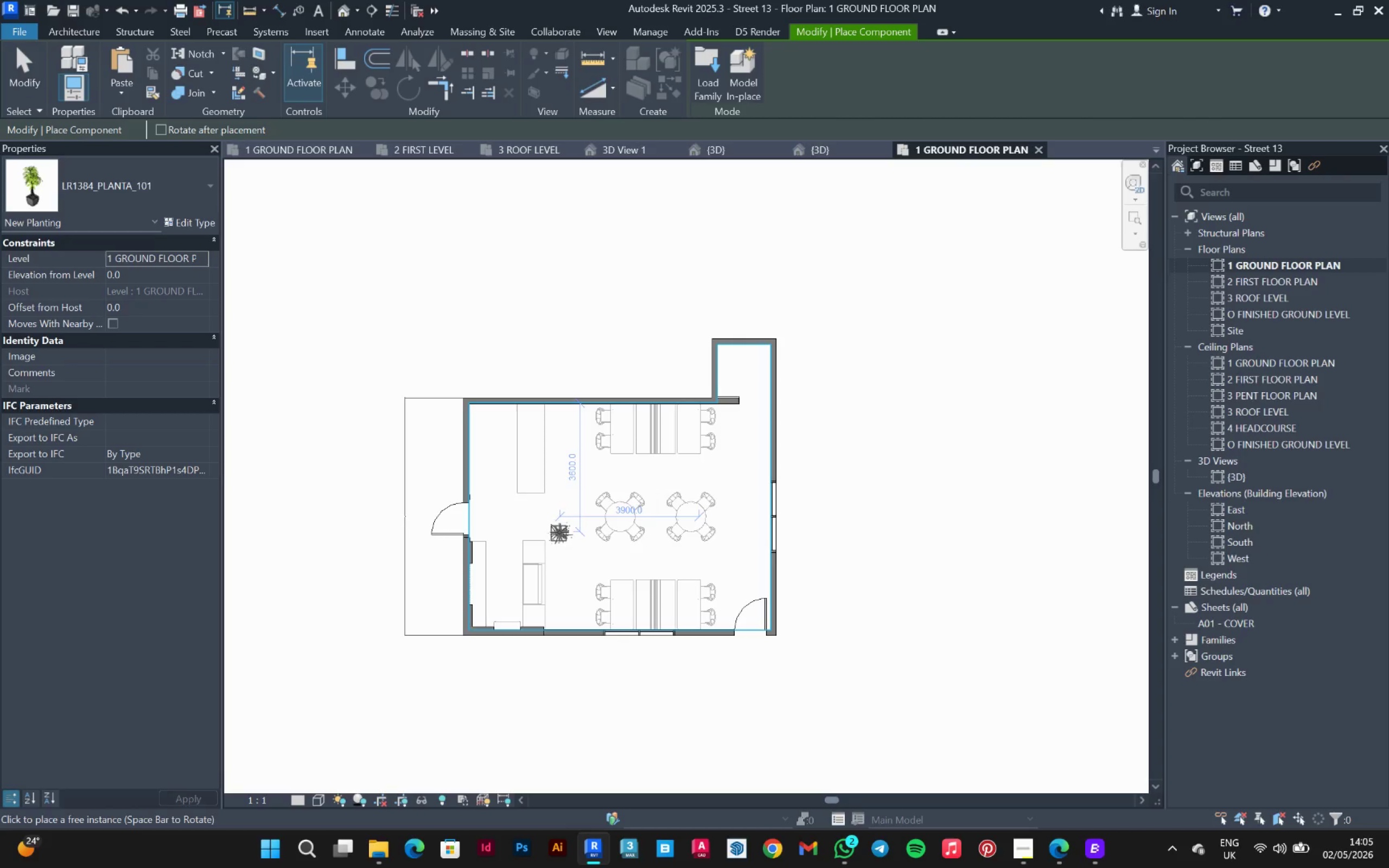 
key(Escape)
 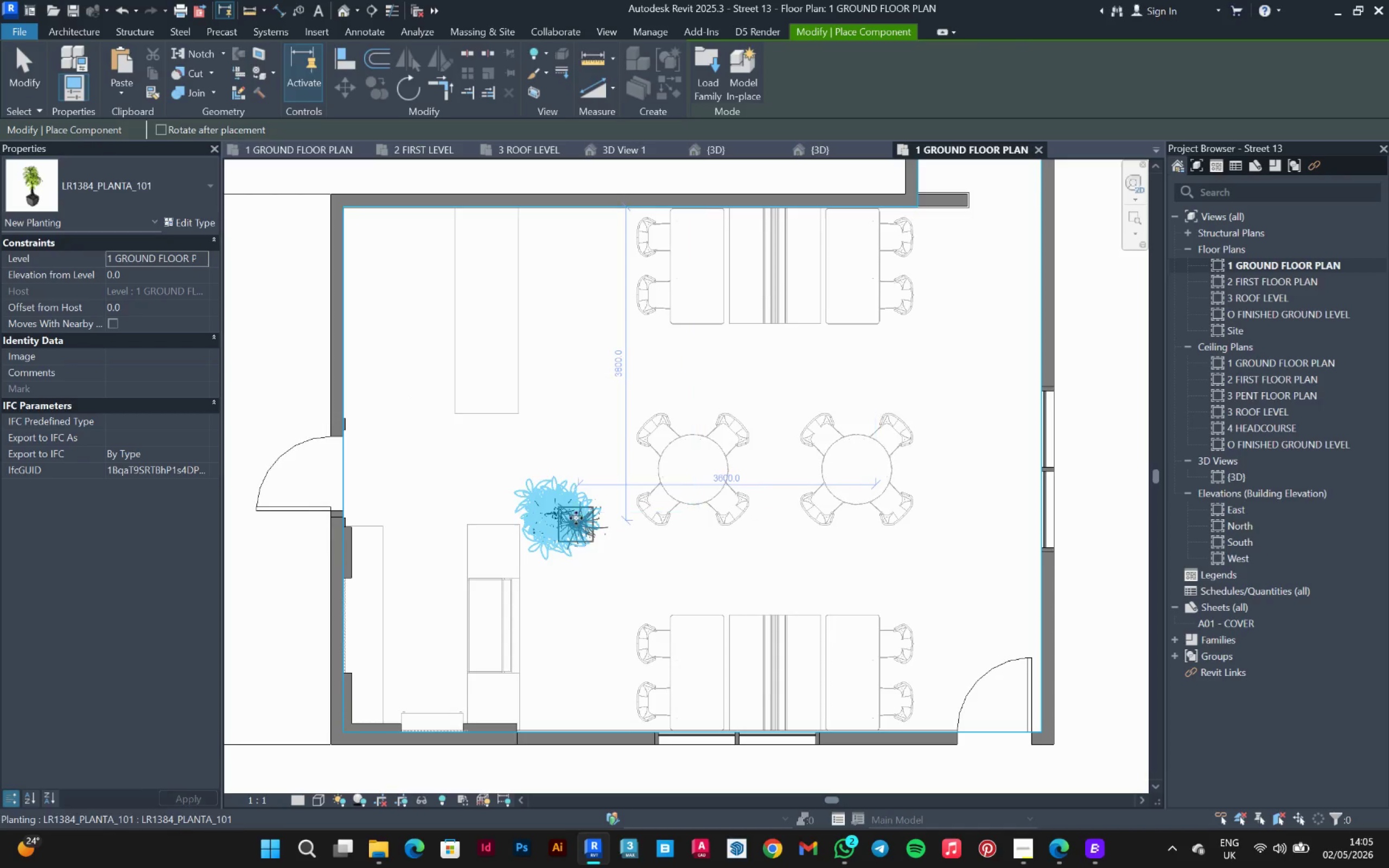 
key(Escape)
 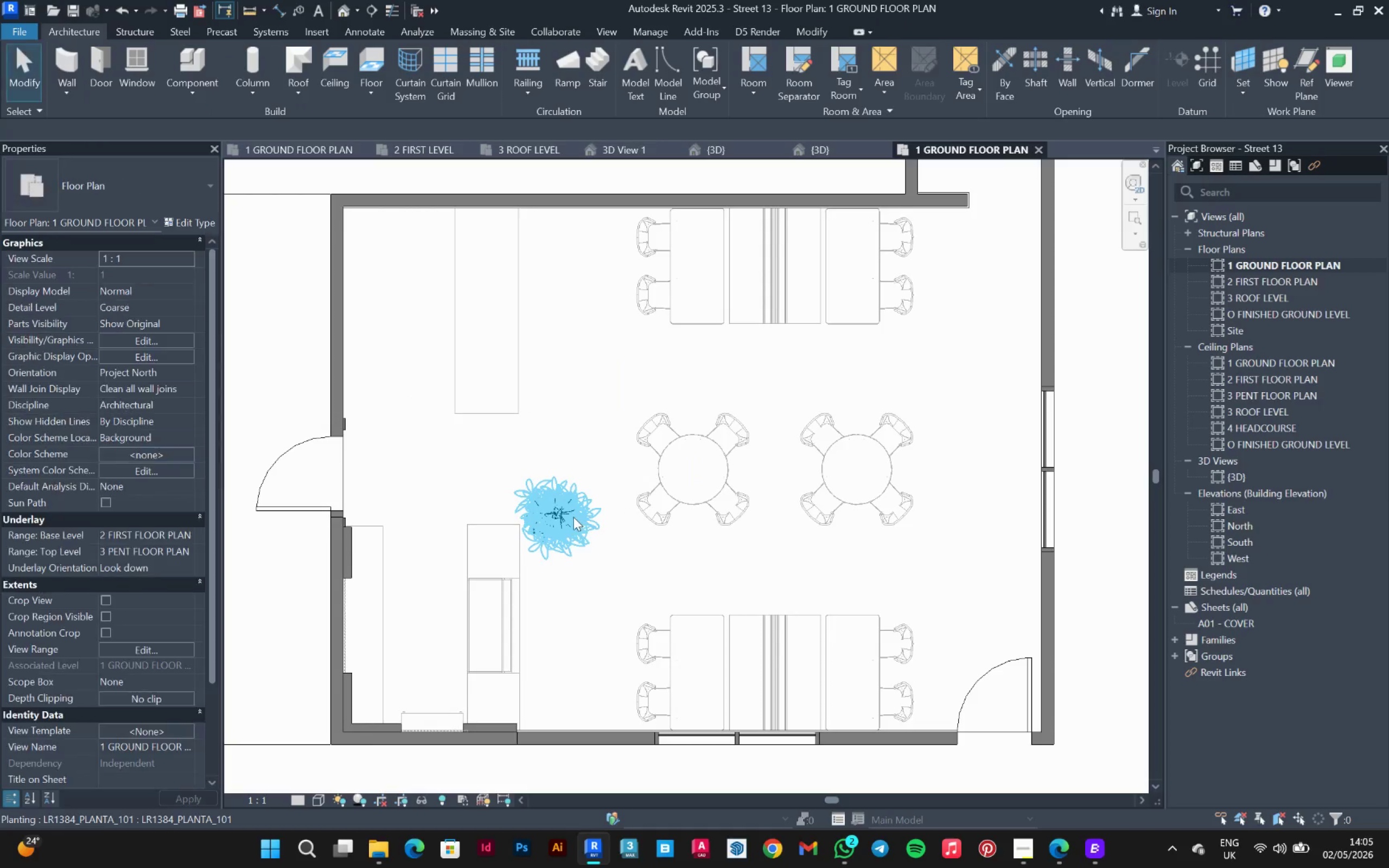 
scroll: coordinate [572, 552], scroll_direction: up, amount: 6.0
 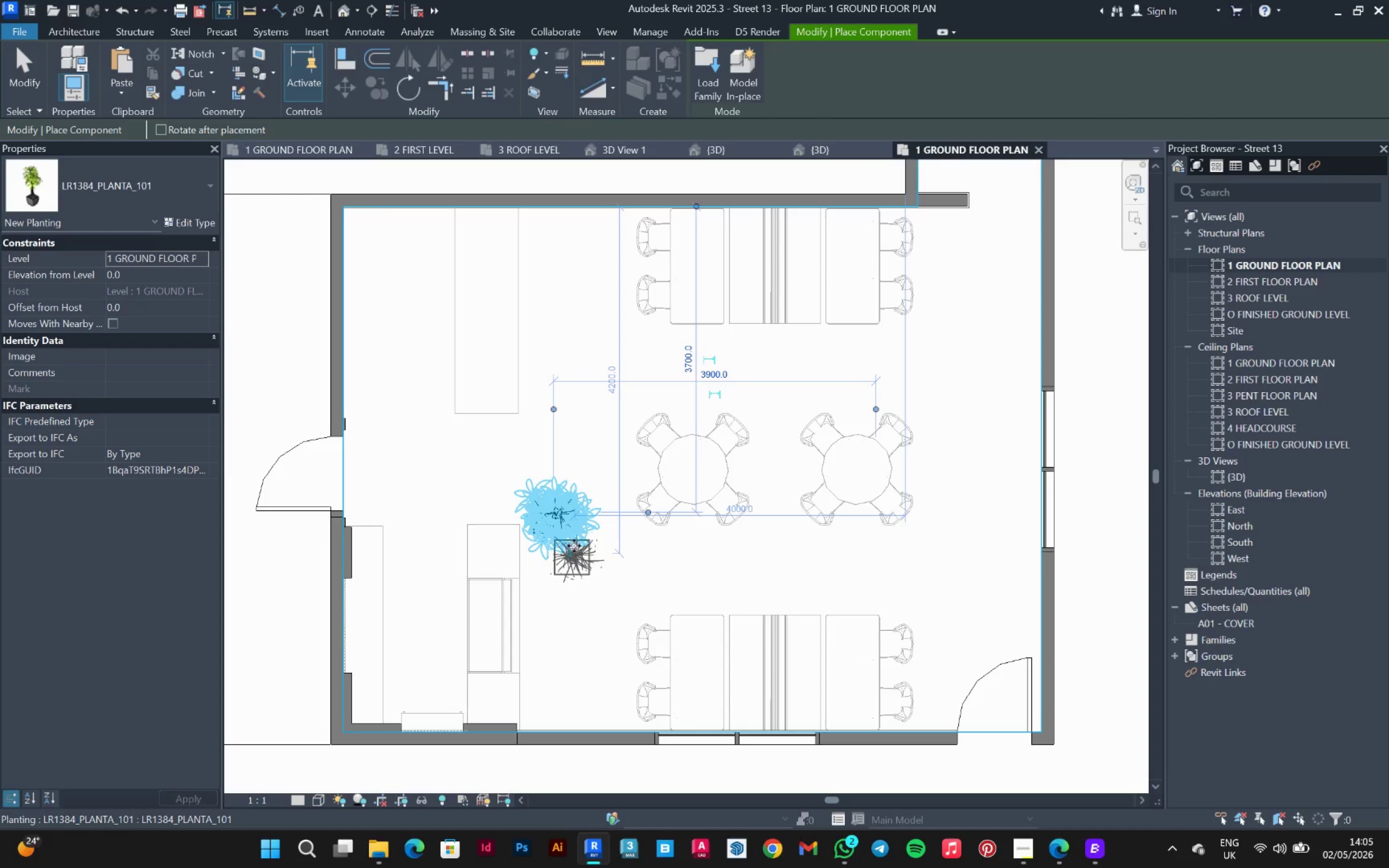 
left_click([574, 517])
 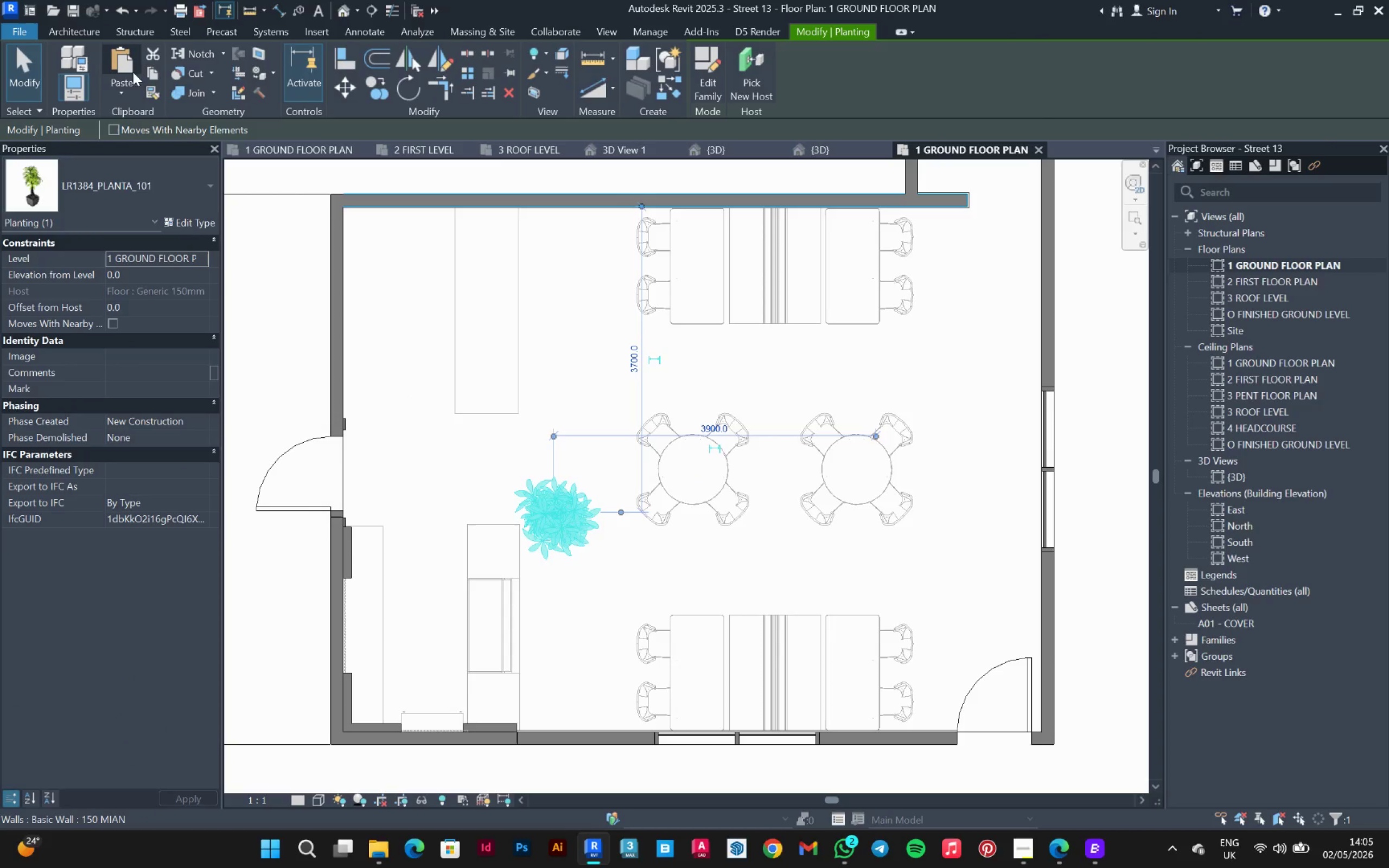 
left_click([152, 73])
 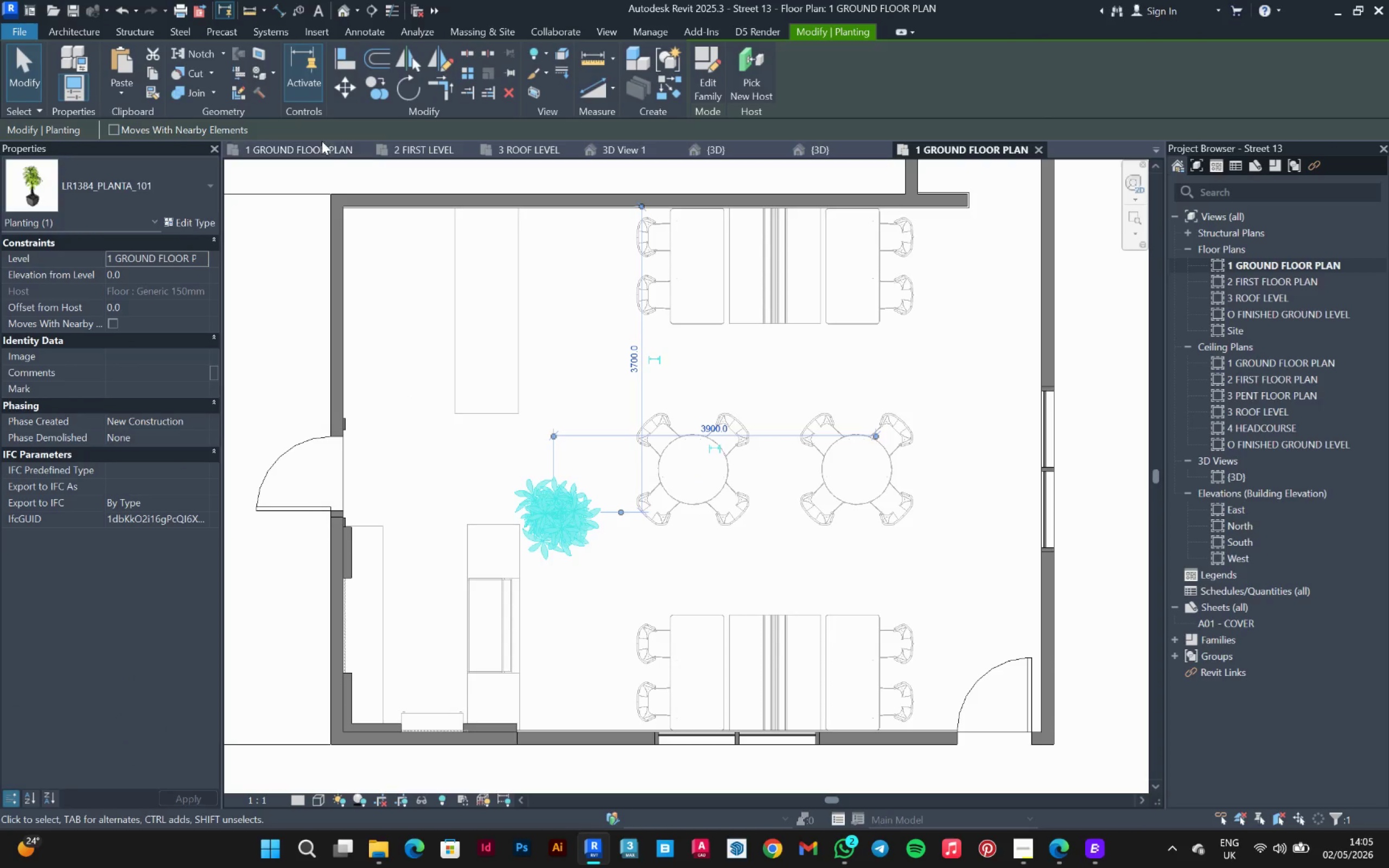 
left_click([313, 152])
 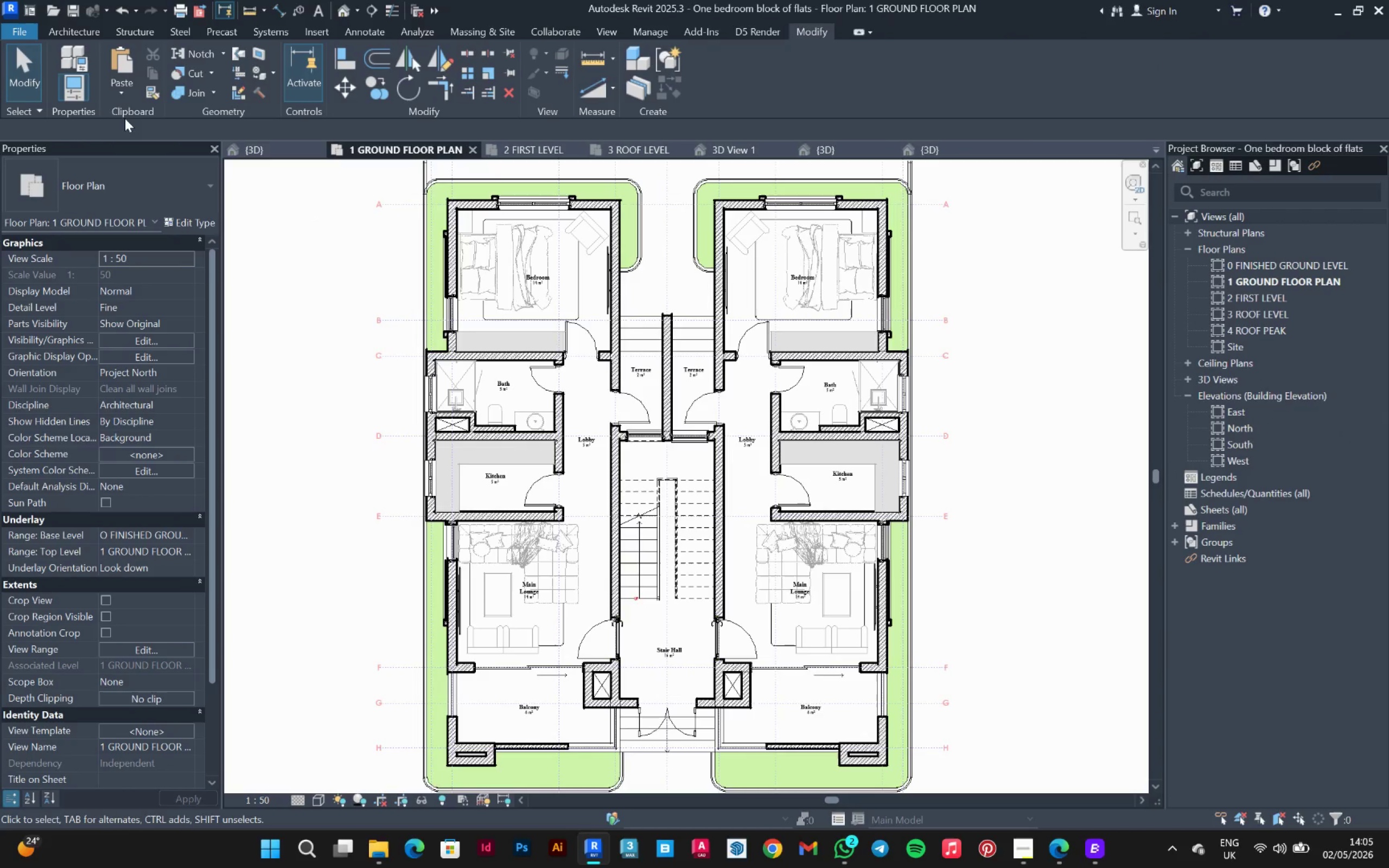 
left_click([120, 65])
 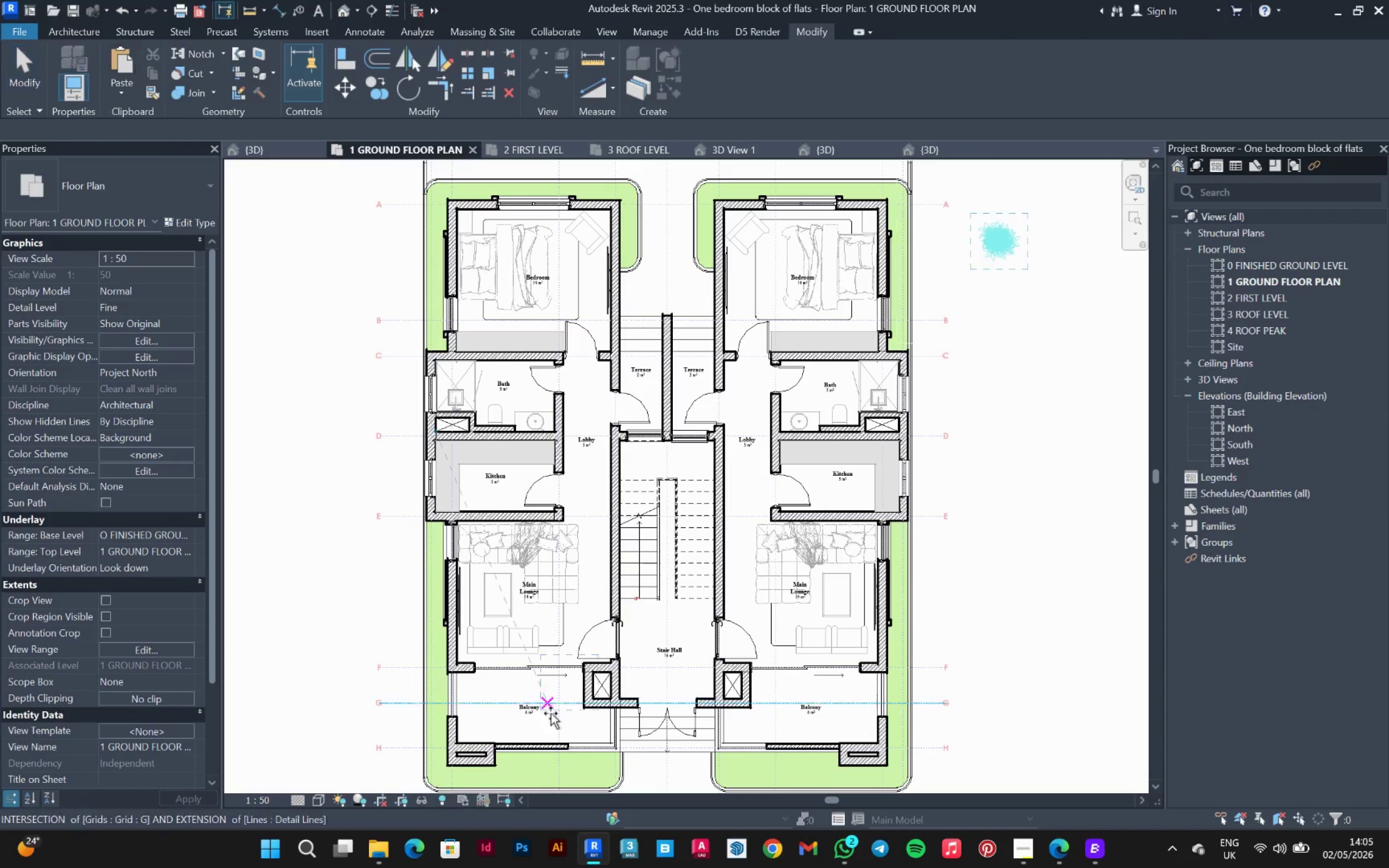 
scroll: coordinate [595, 737], scroll_direction: up, amount: 6.0
 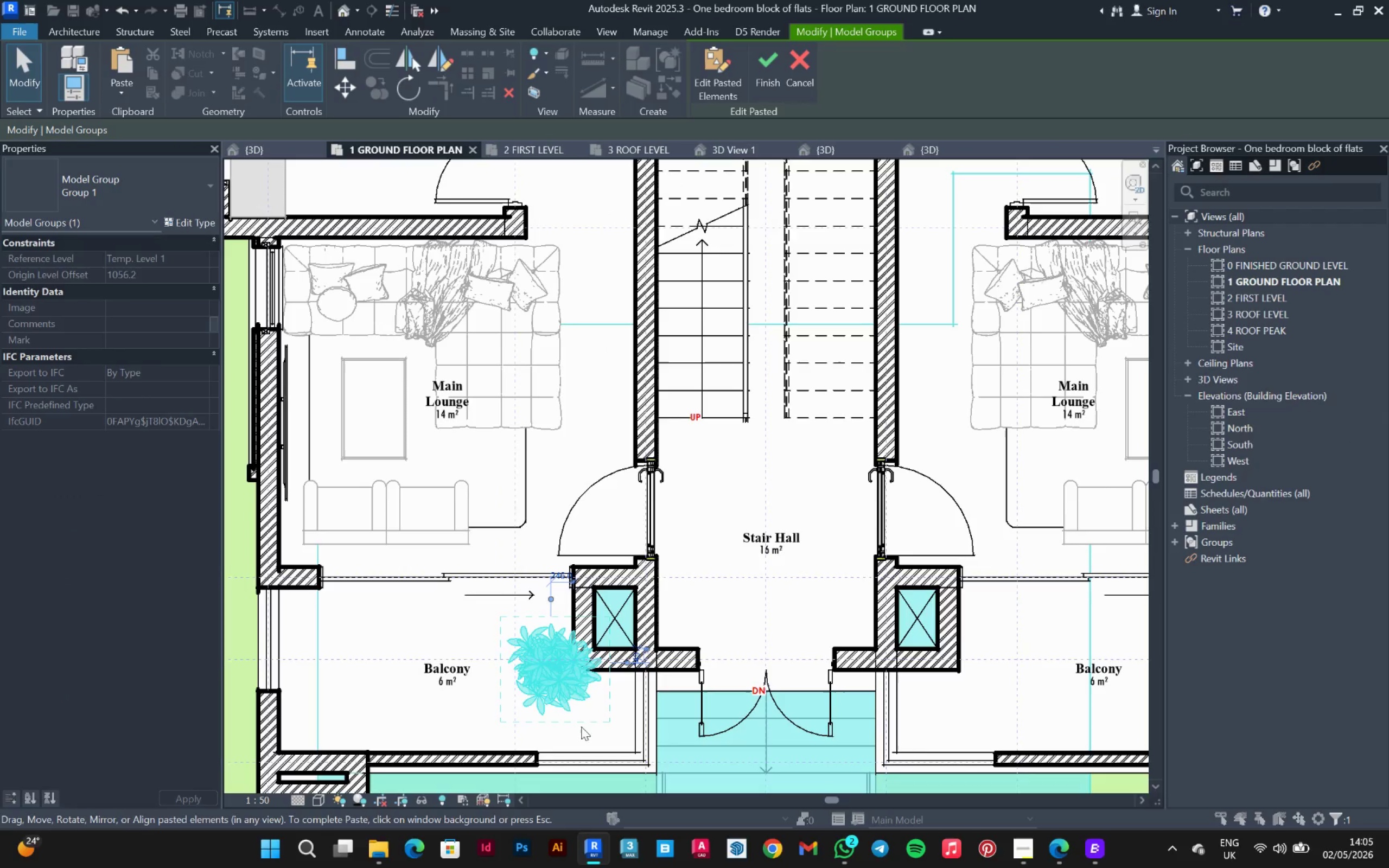 
left_click([595, 726])
 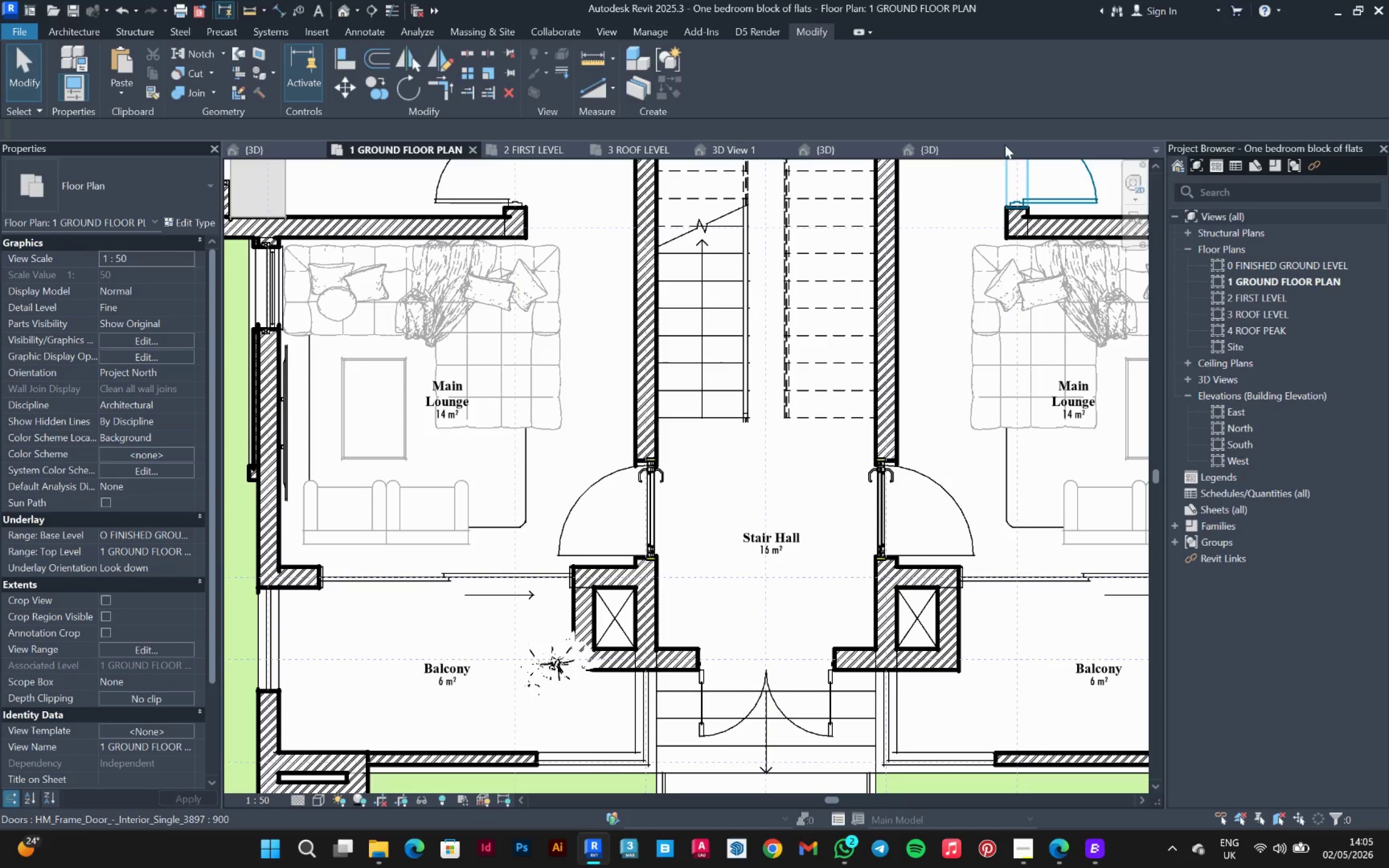 
left_click([997, 145])
 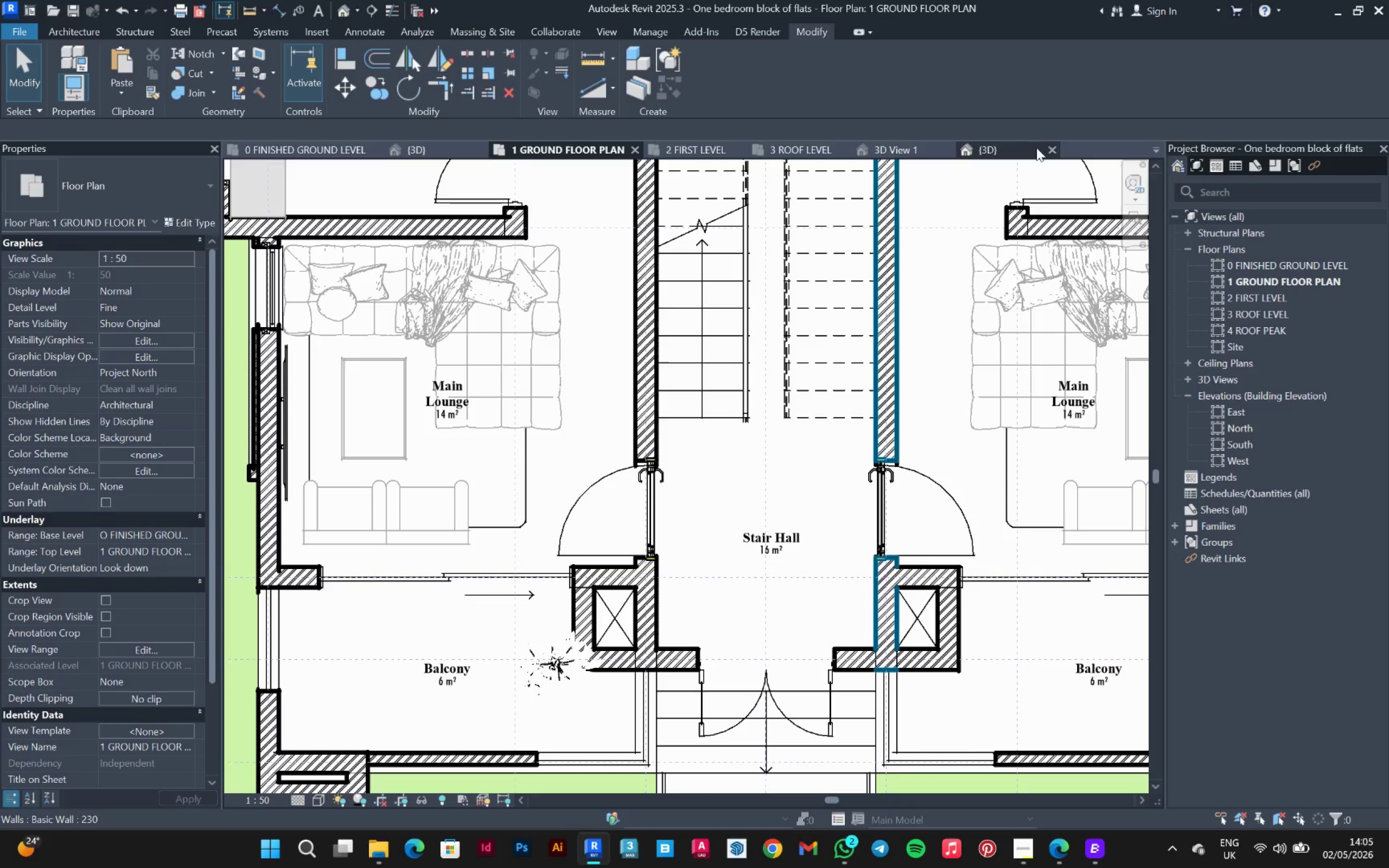 
left_click([1054, 151])
 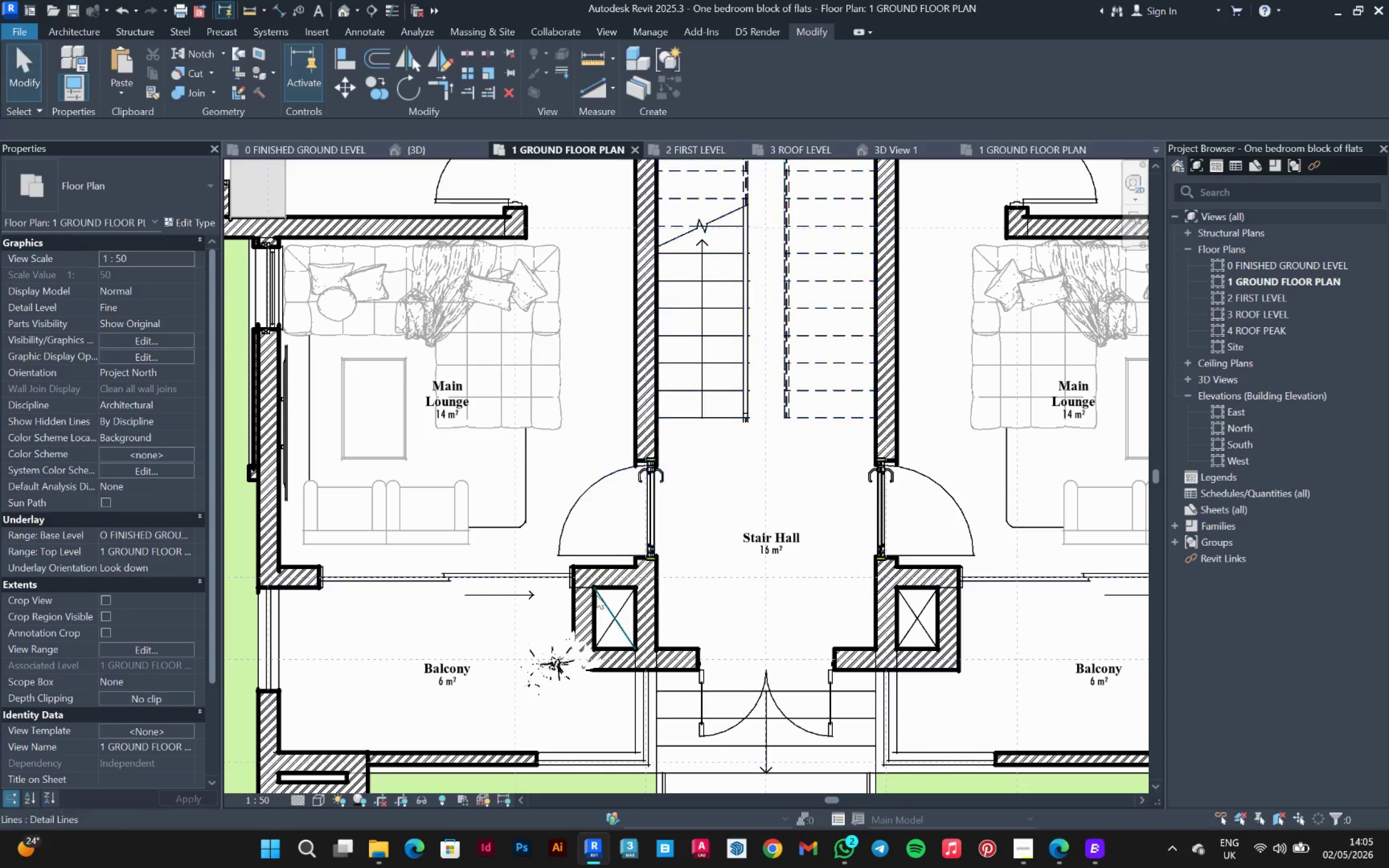 
scroll: coordinate [588, 669], scroll_direction: up, amount: 3.0
 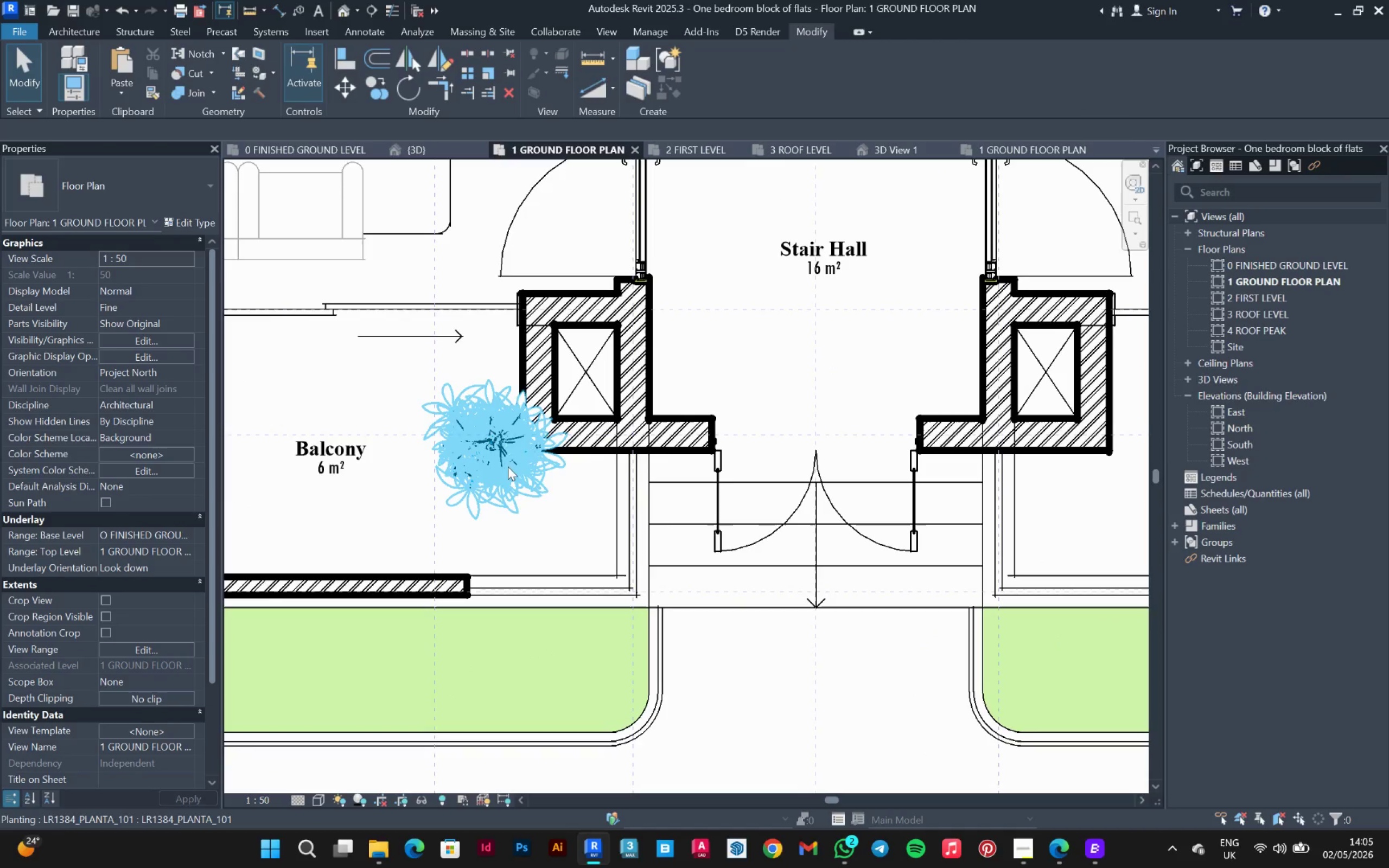 
left_click([504, 468])
 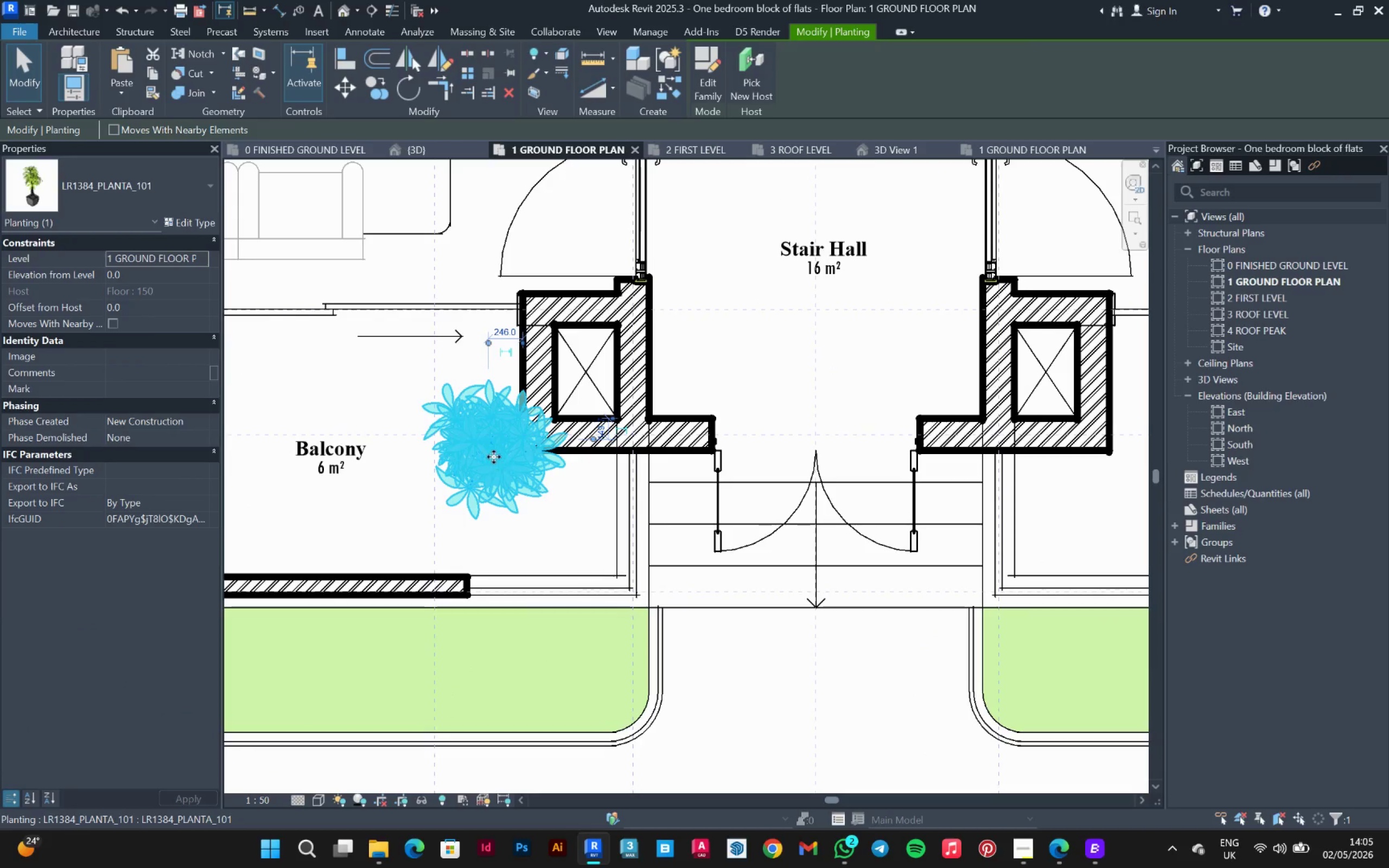 
left_click_drag(start_coordinate=[494, 454], to_coordinate=[547, 515])
 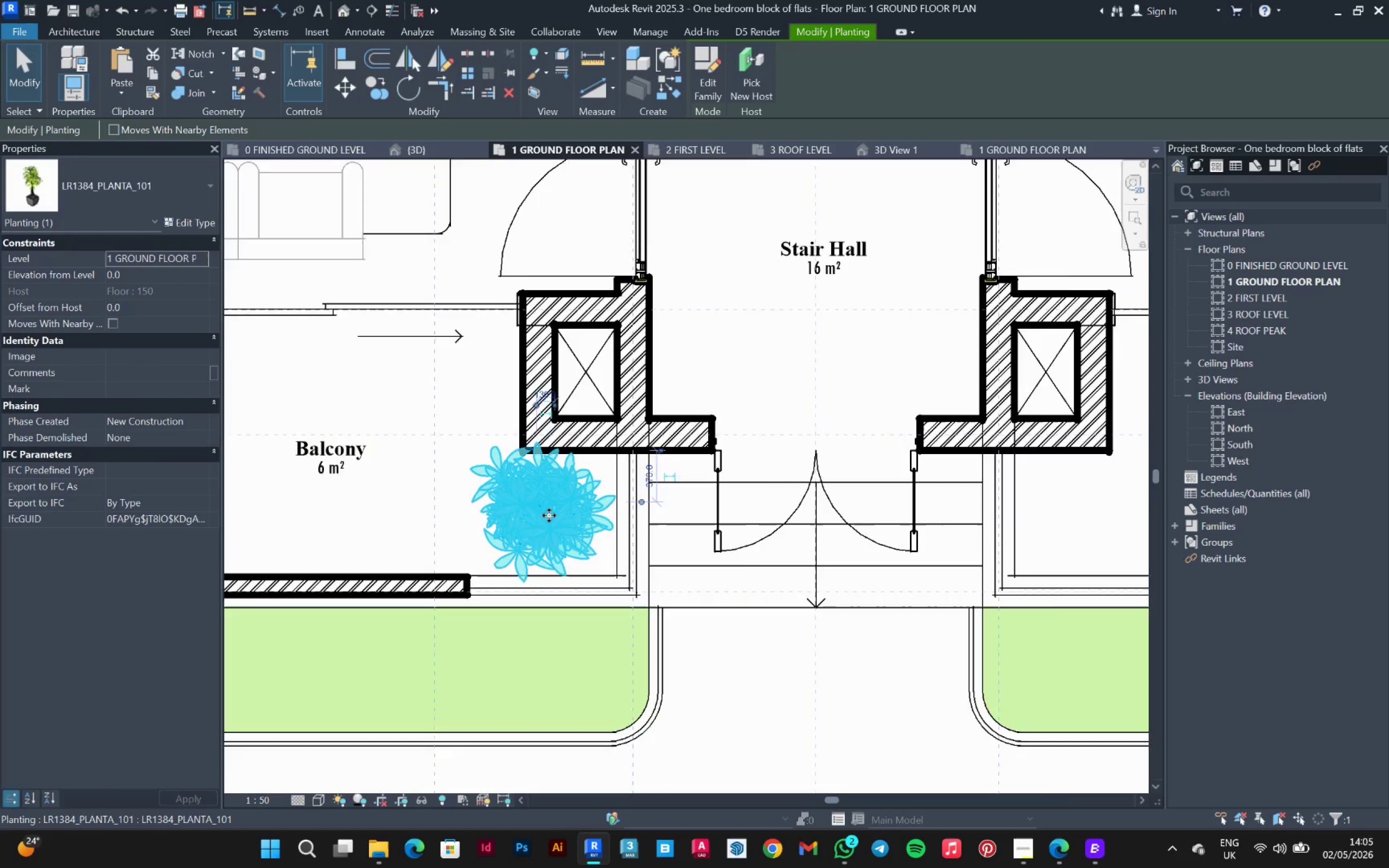 
scroll: coordinate [549, 515], scroll_direction: up, amount: 4.0
 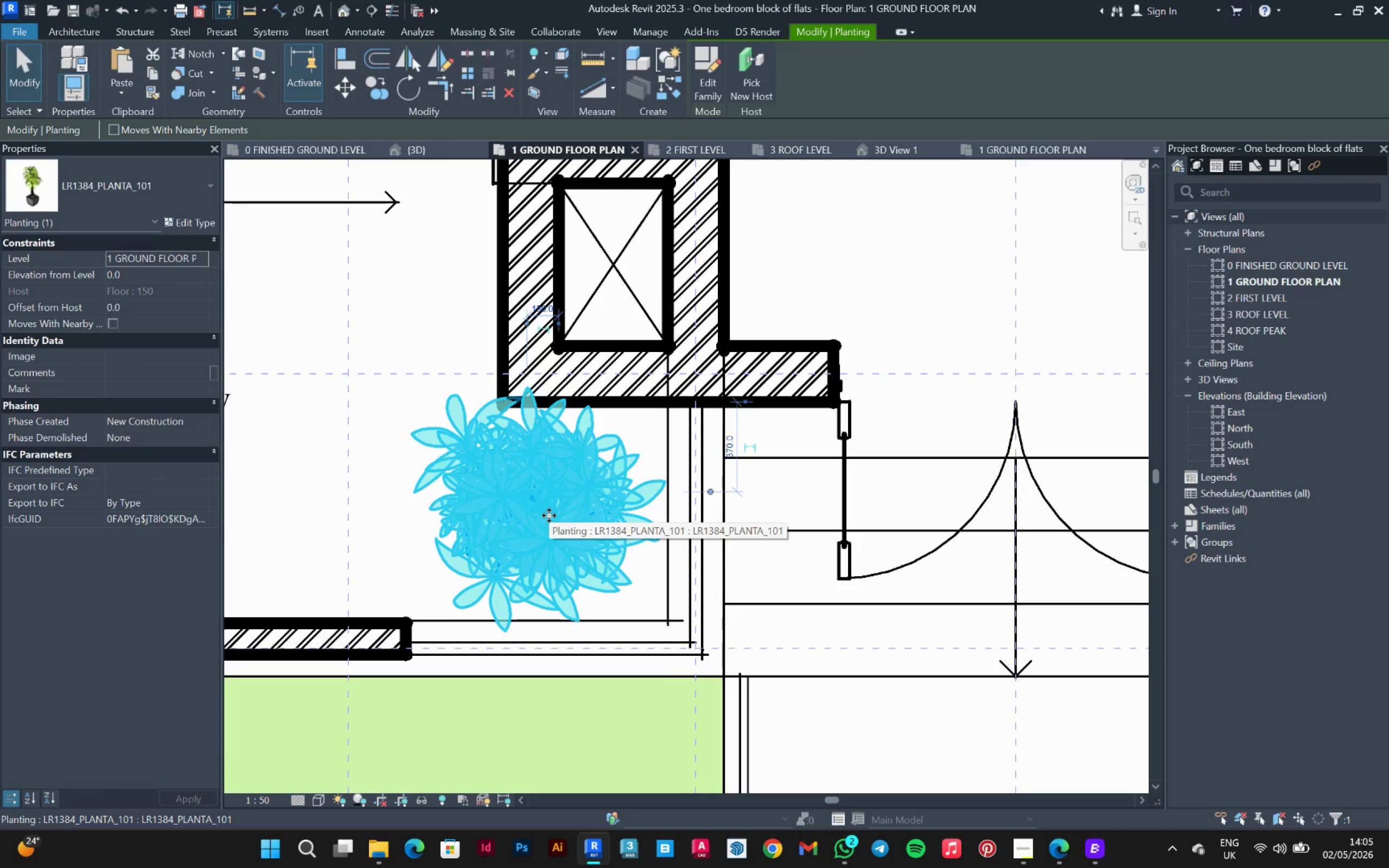 
key(ArrowDown)
 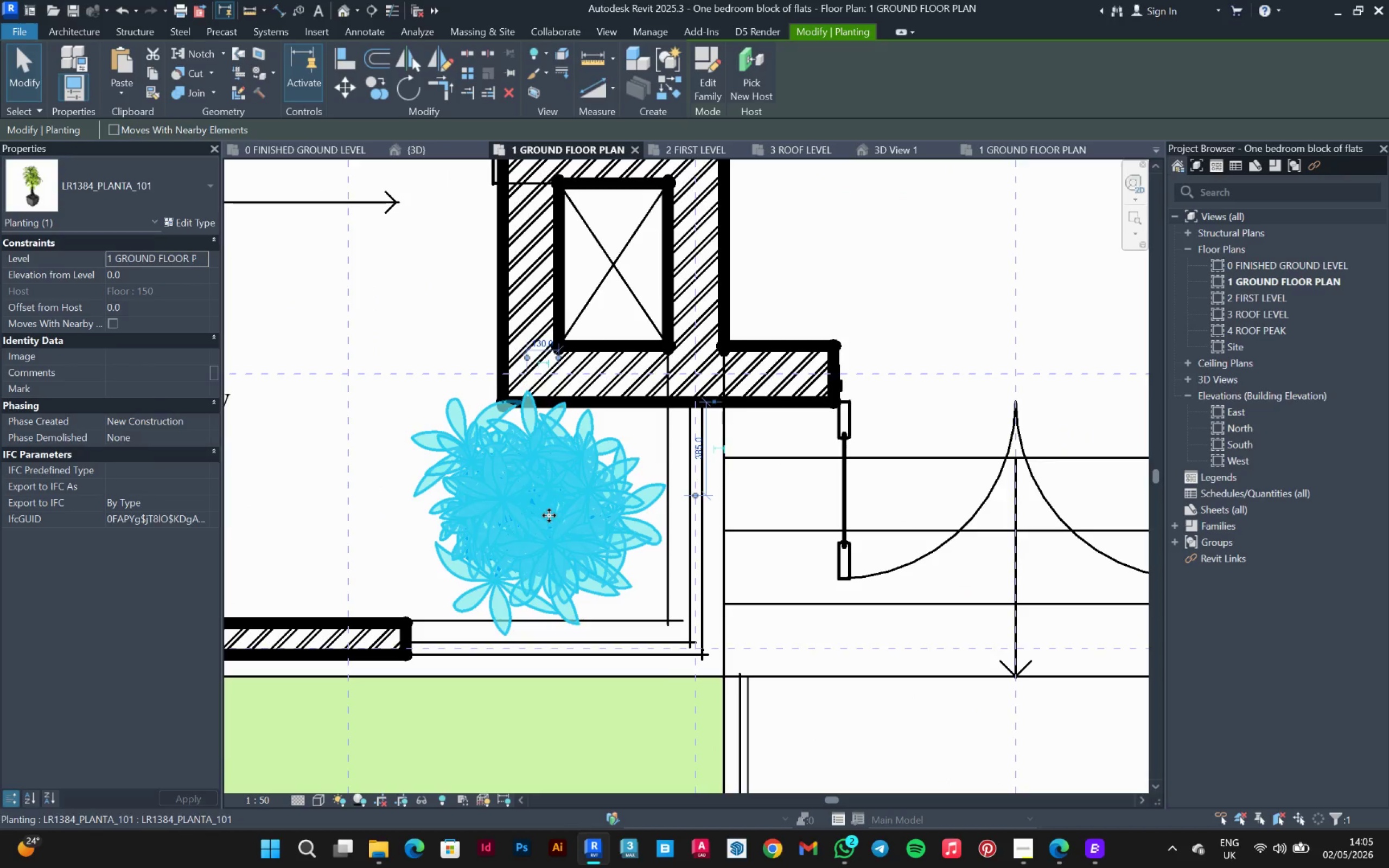 
key(ArrowDown)
 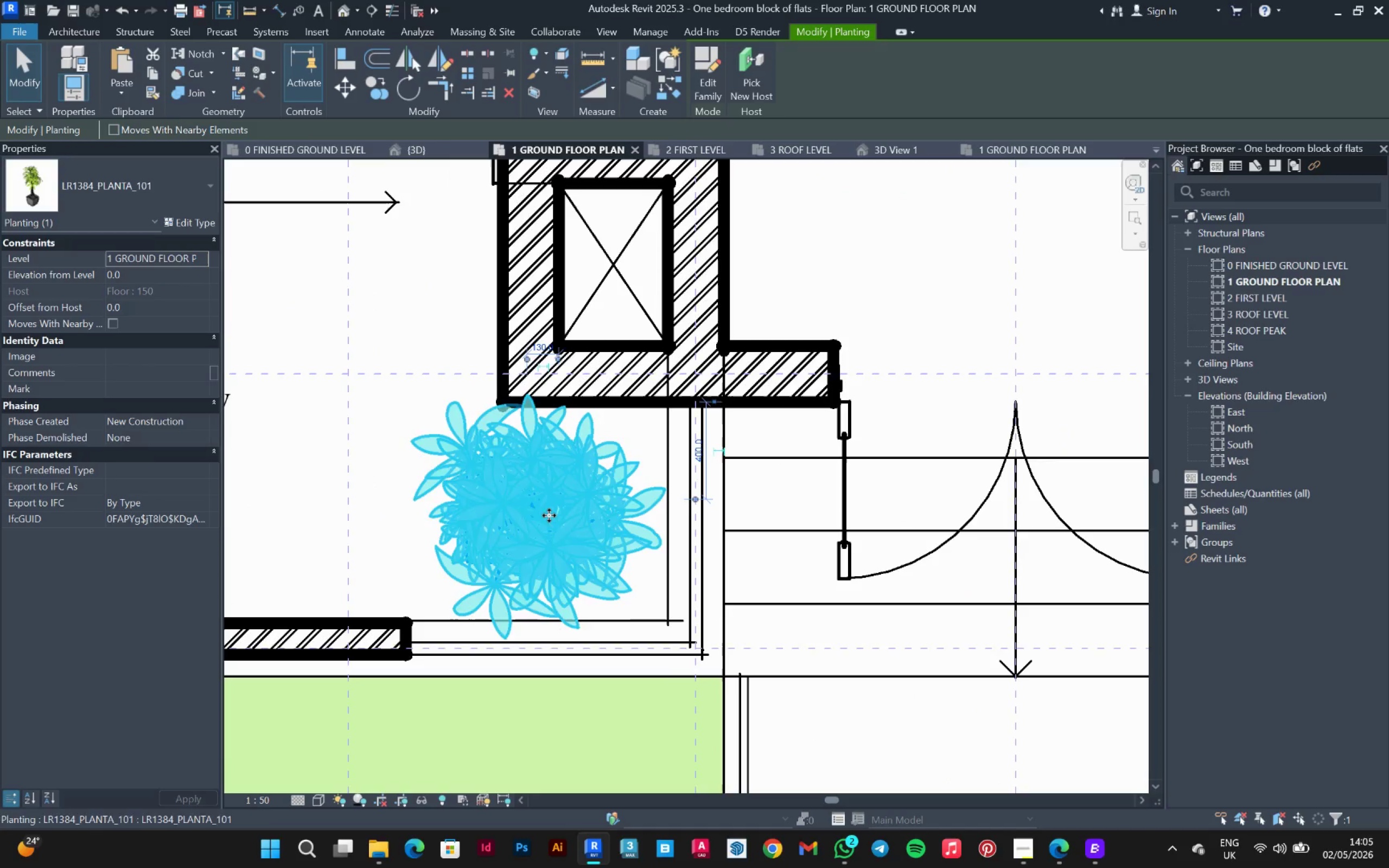 
key(ArrowDown)
 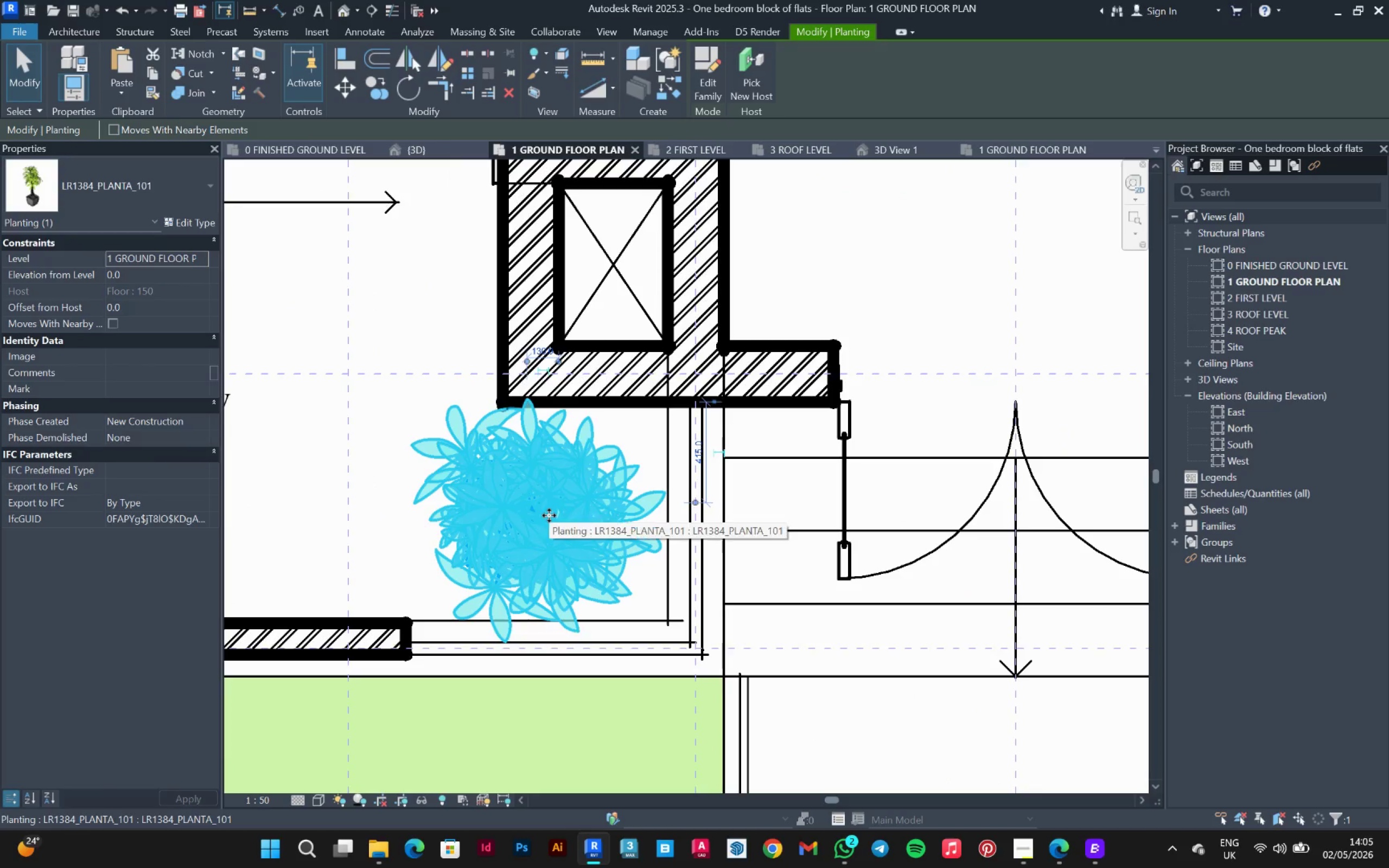 
key(ArrowRight)
 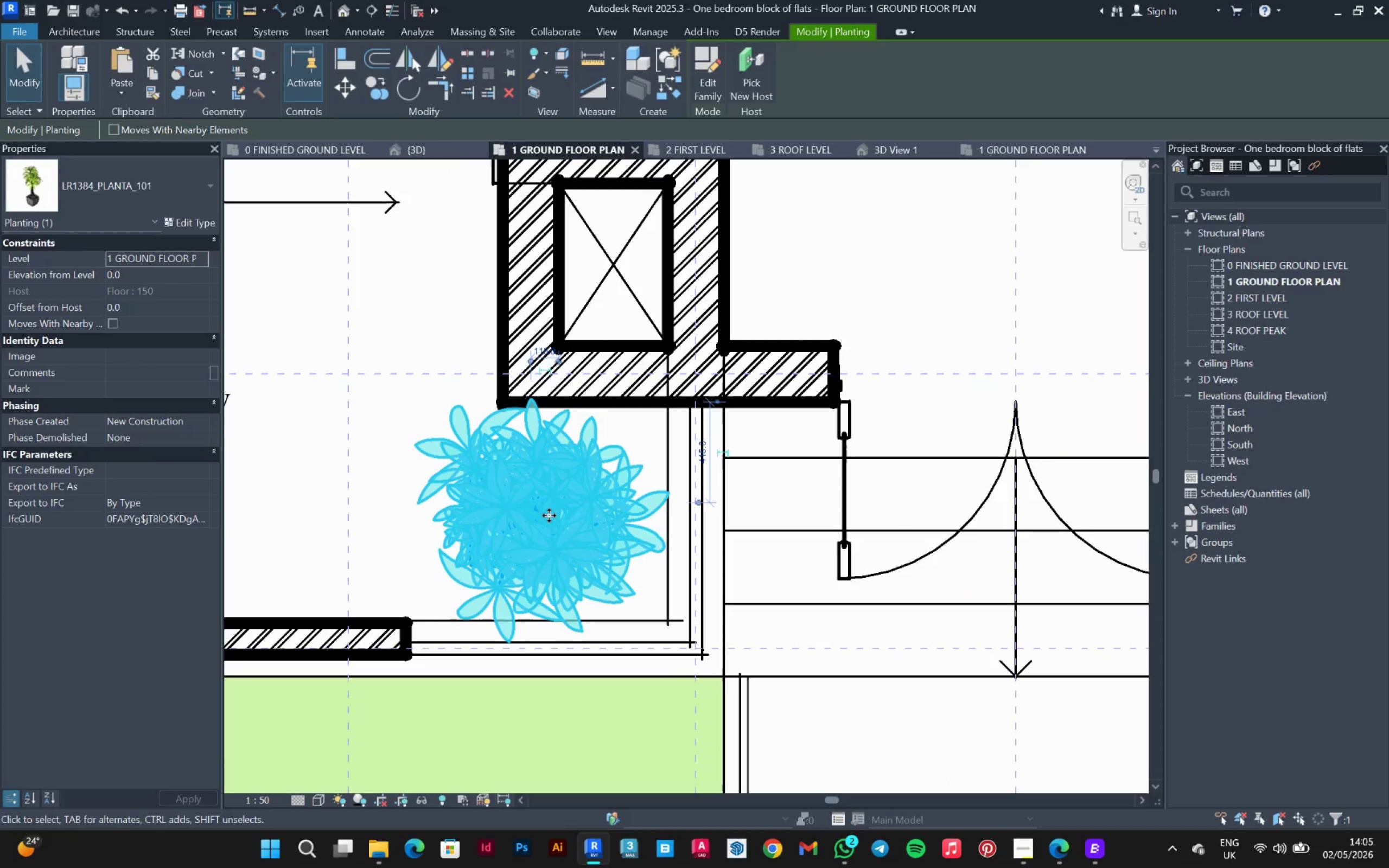 
key(ArrowRight)
 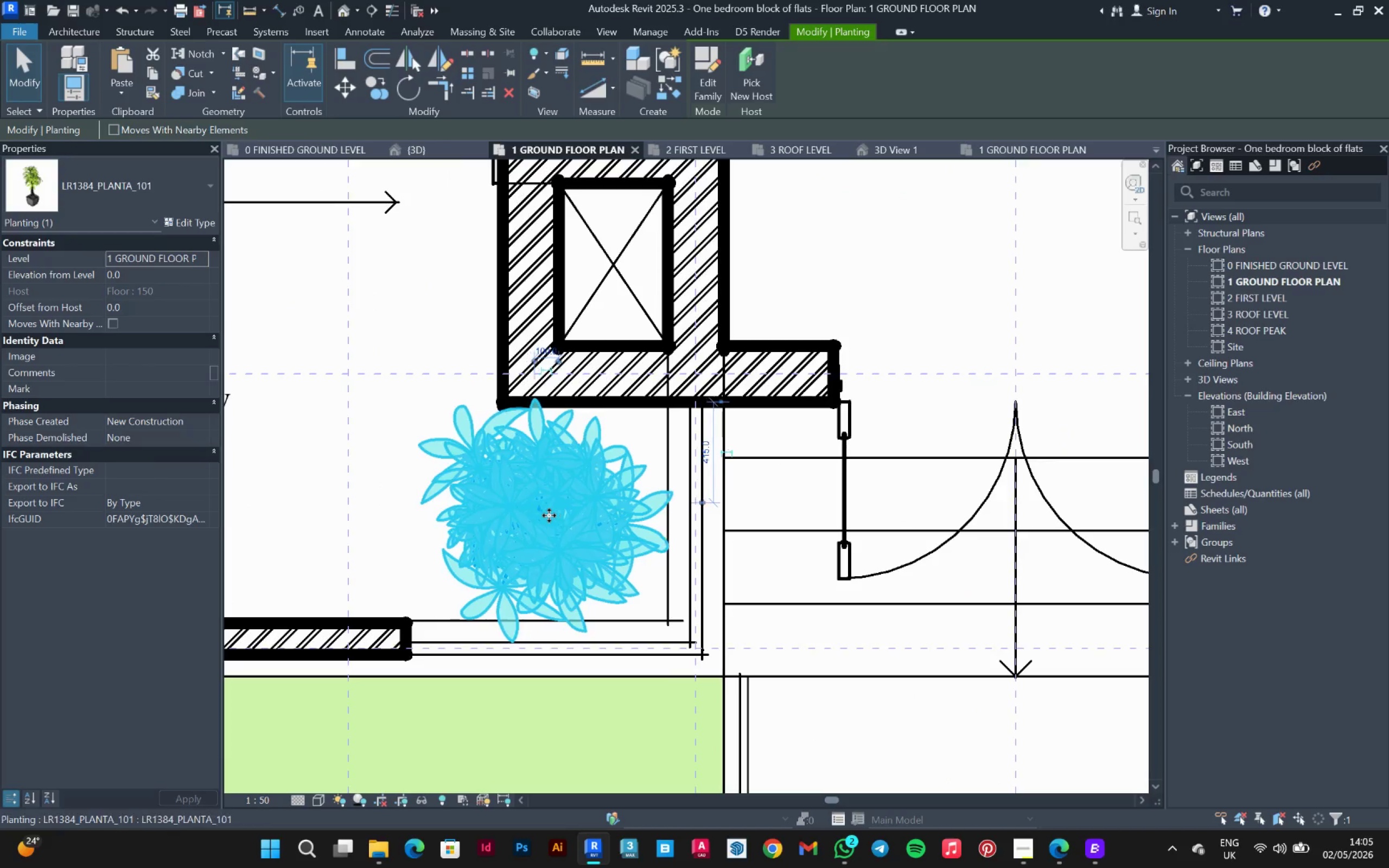 
key(ArrowRight)
 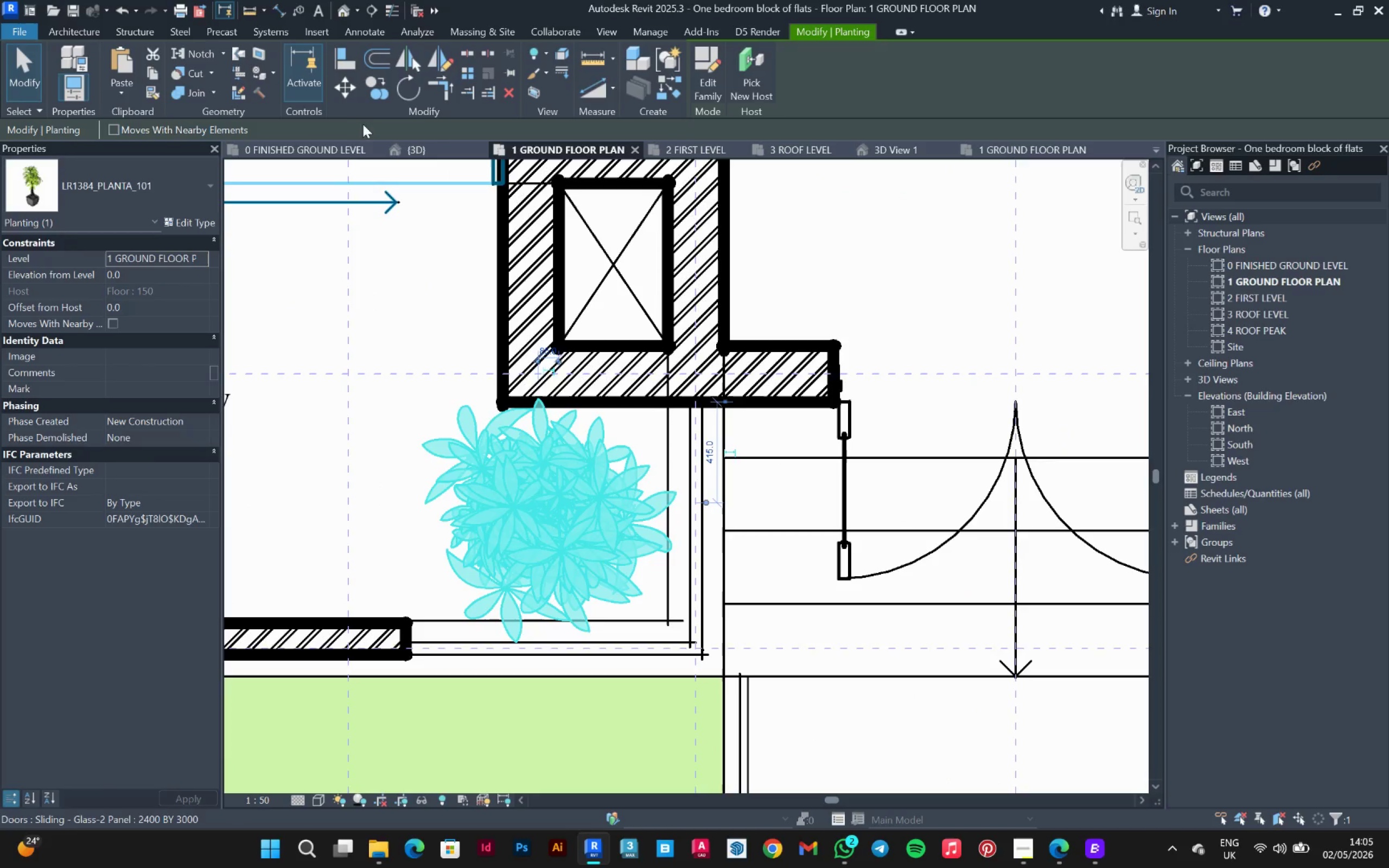 
left_click([376, 92])
 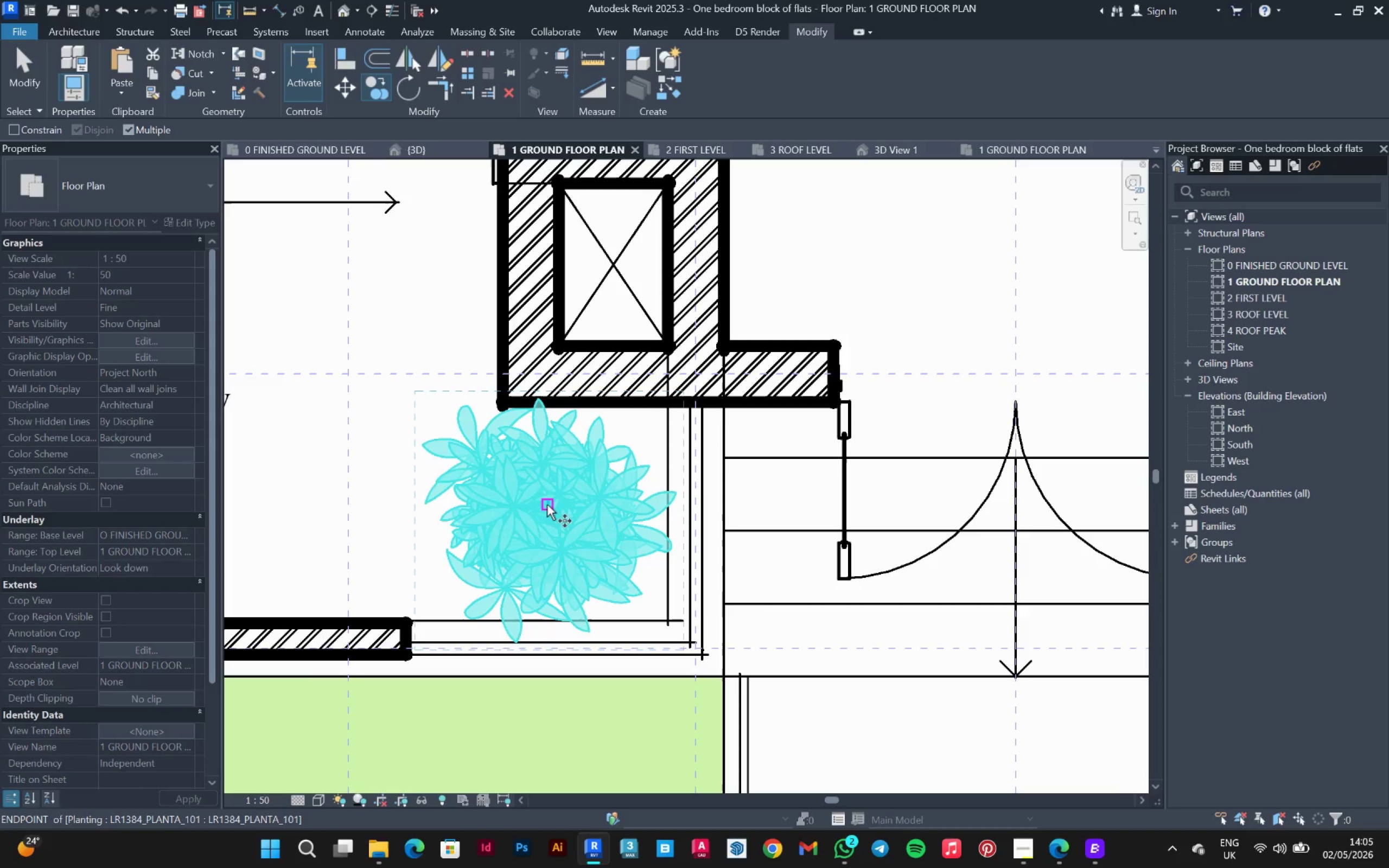 
left_click([543, 507])
 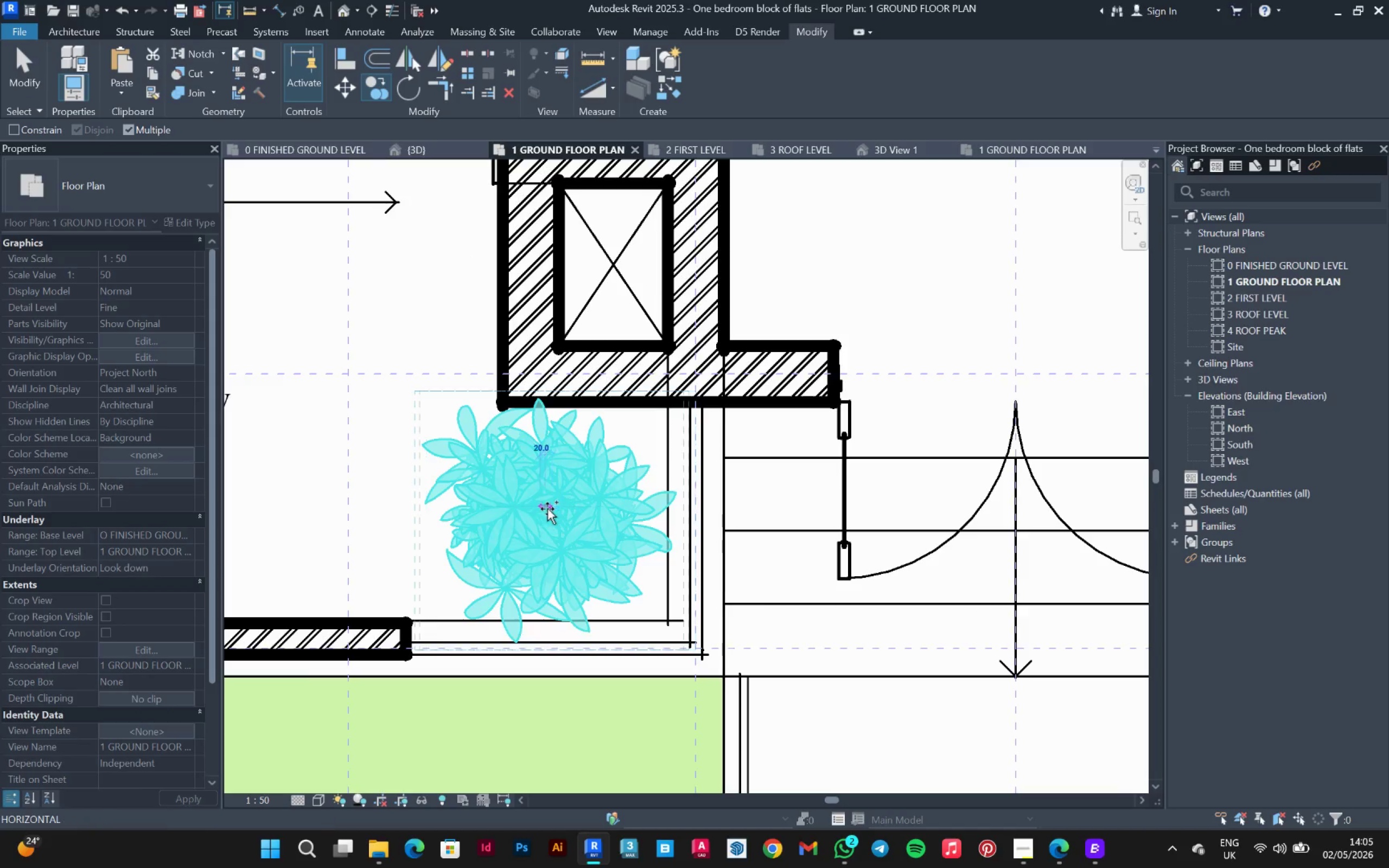 
scroll: coordinate [574, 515], scroll_direction: down, amount: 4.0
 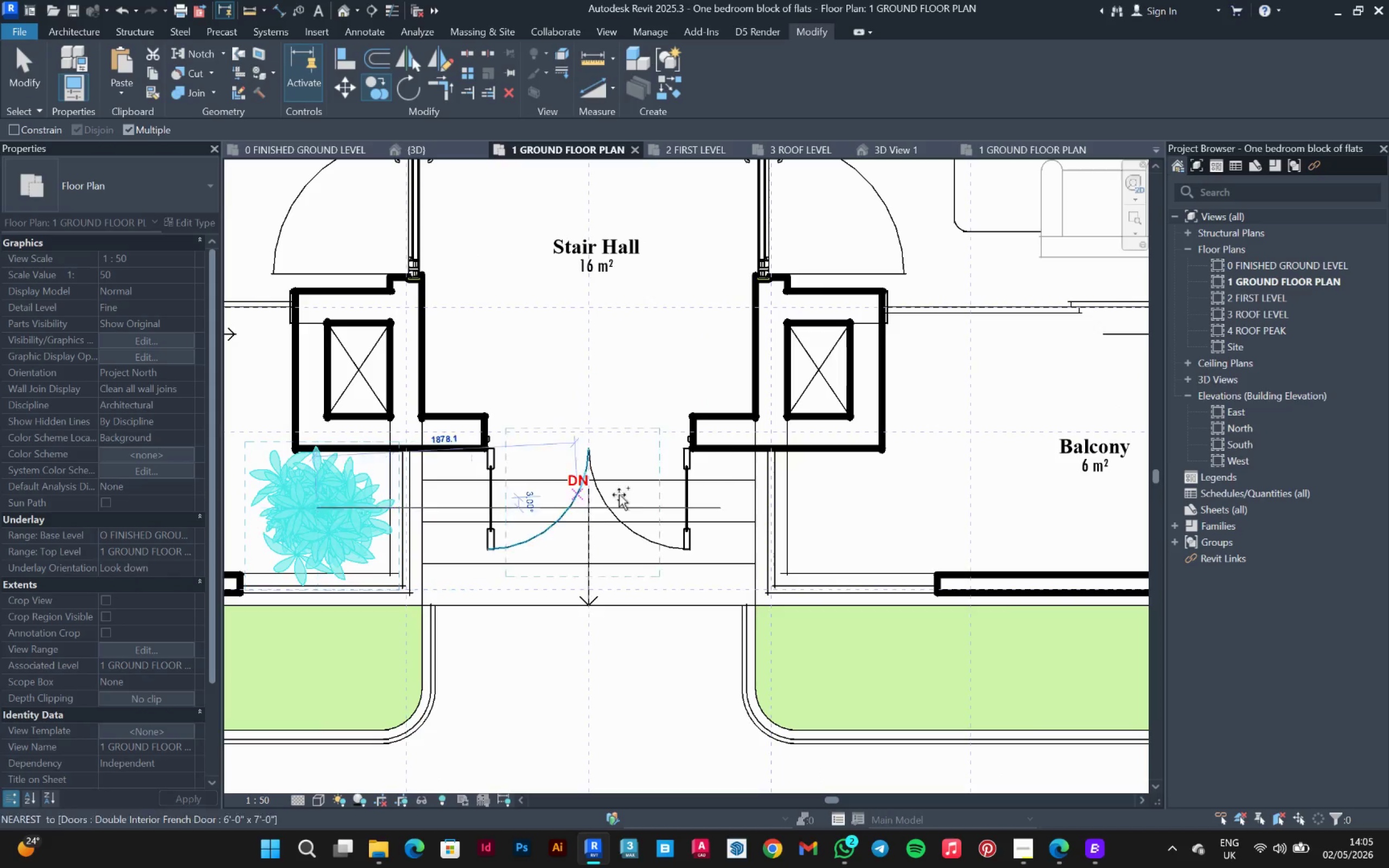 
scroll: coordinate [770, 503], scroll_direction: up, amount: 3.0
 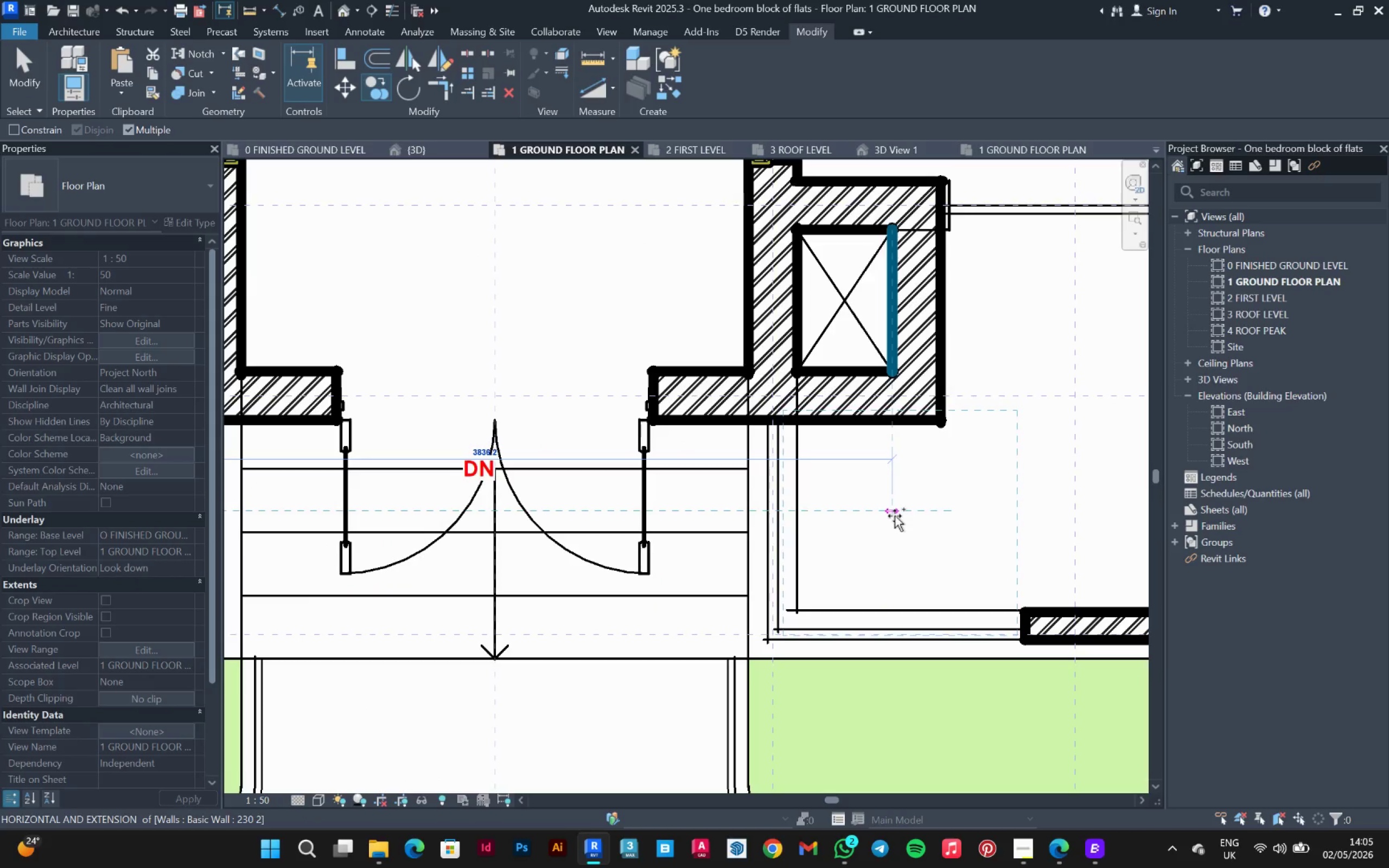 
left_click([895, 516])
 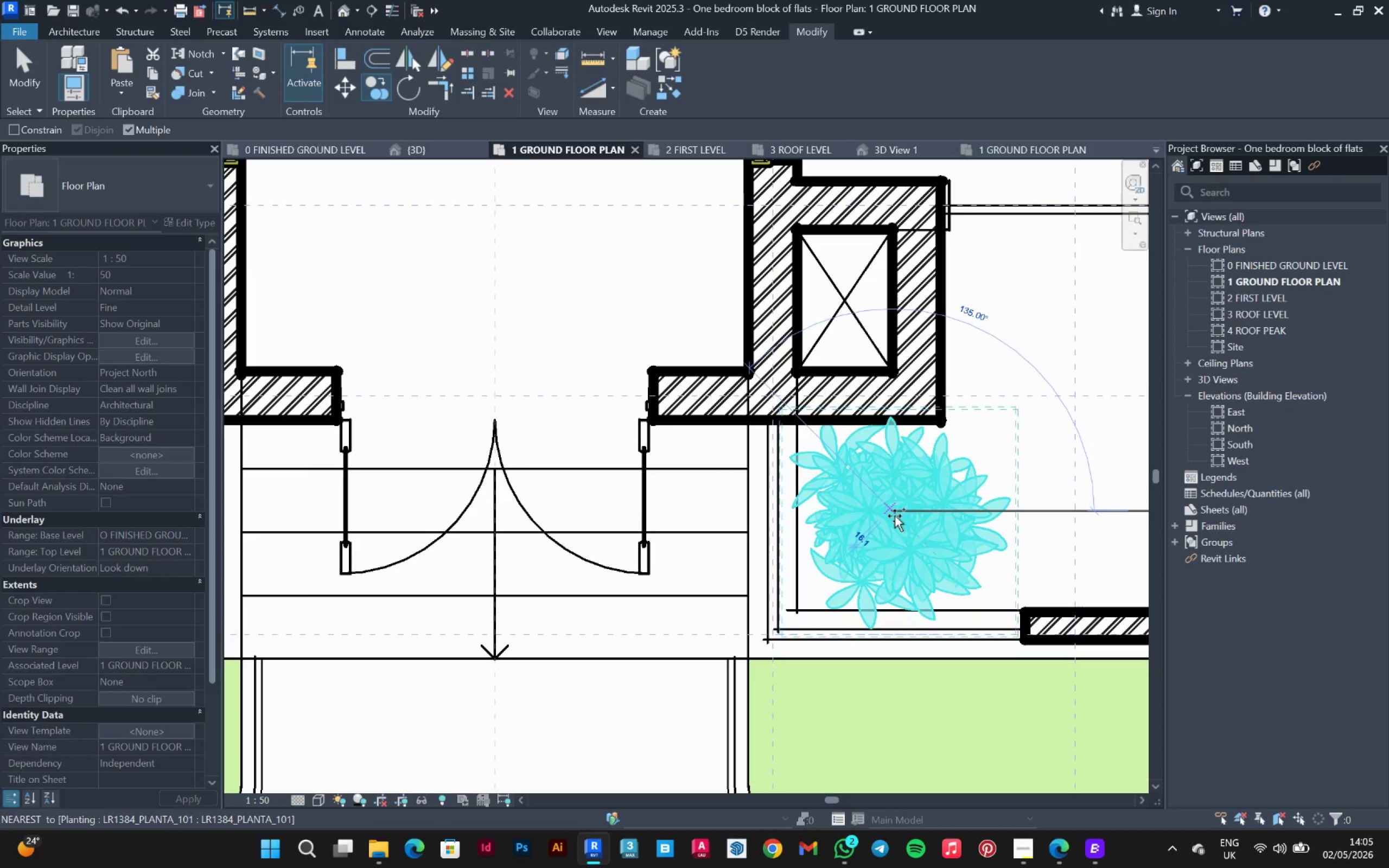 
key(Escape)
 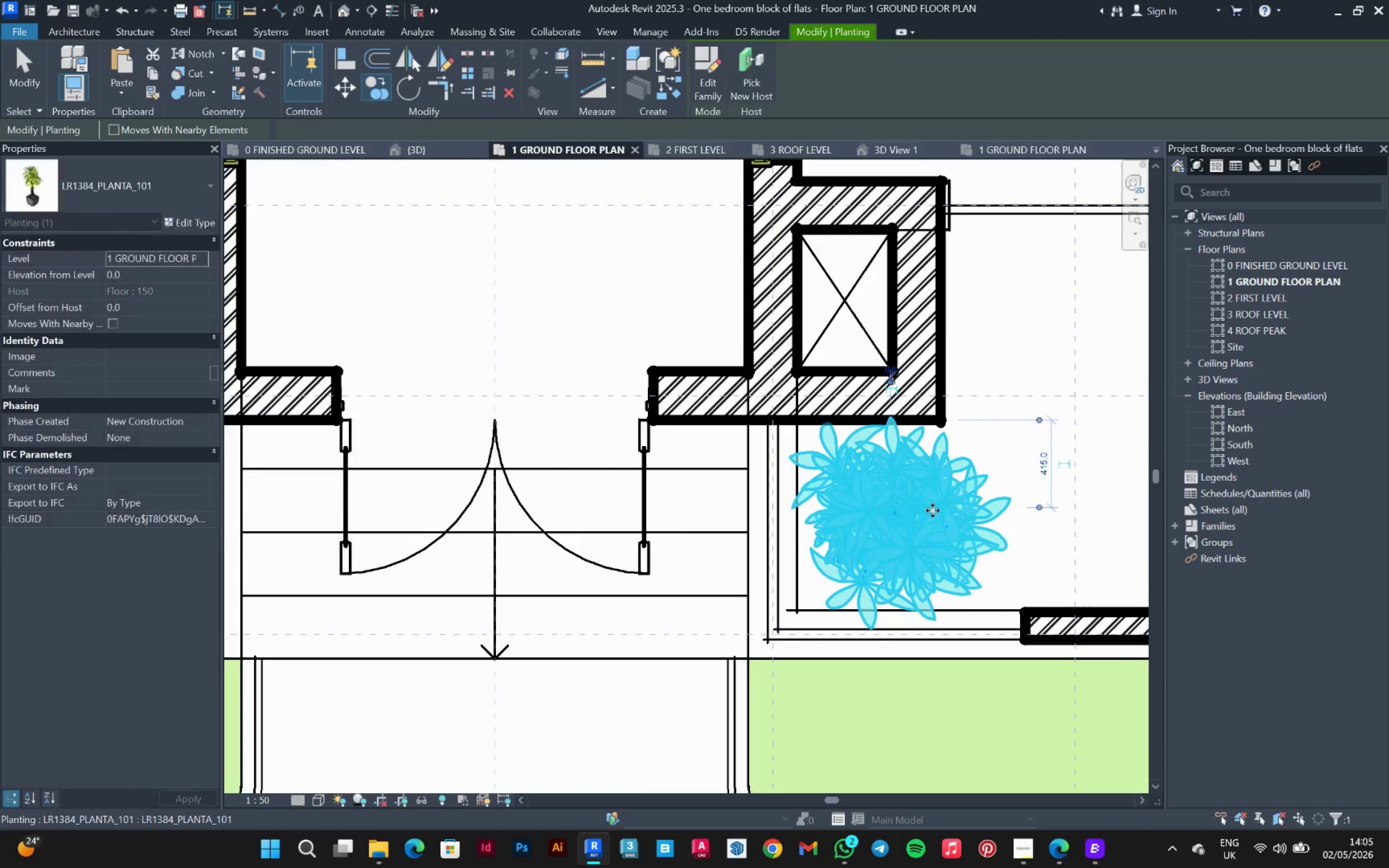 
scroll: coordinate [936, 506], scroll_direction: down, amount: 8.0
 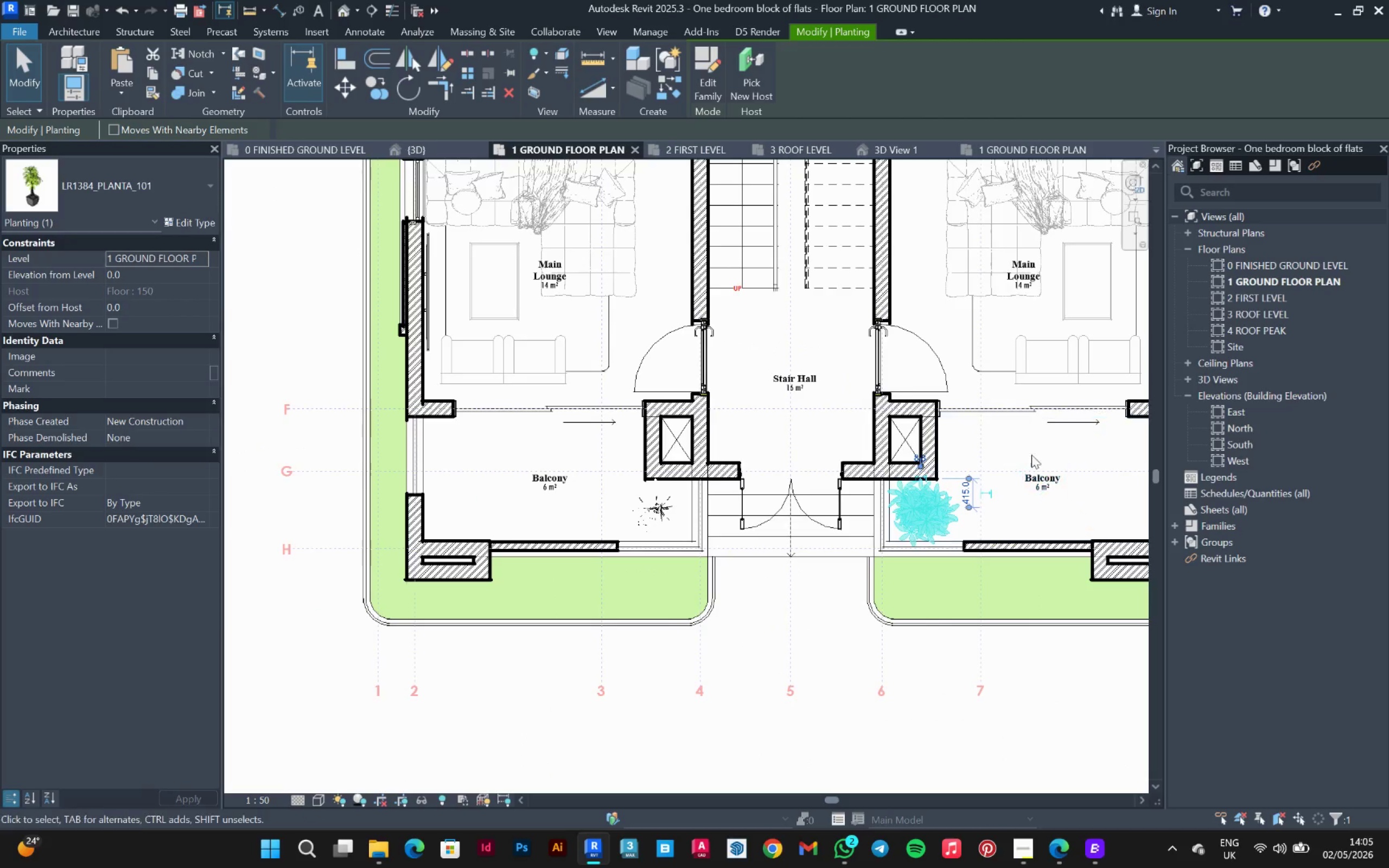 
left_click([1031, 447])
 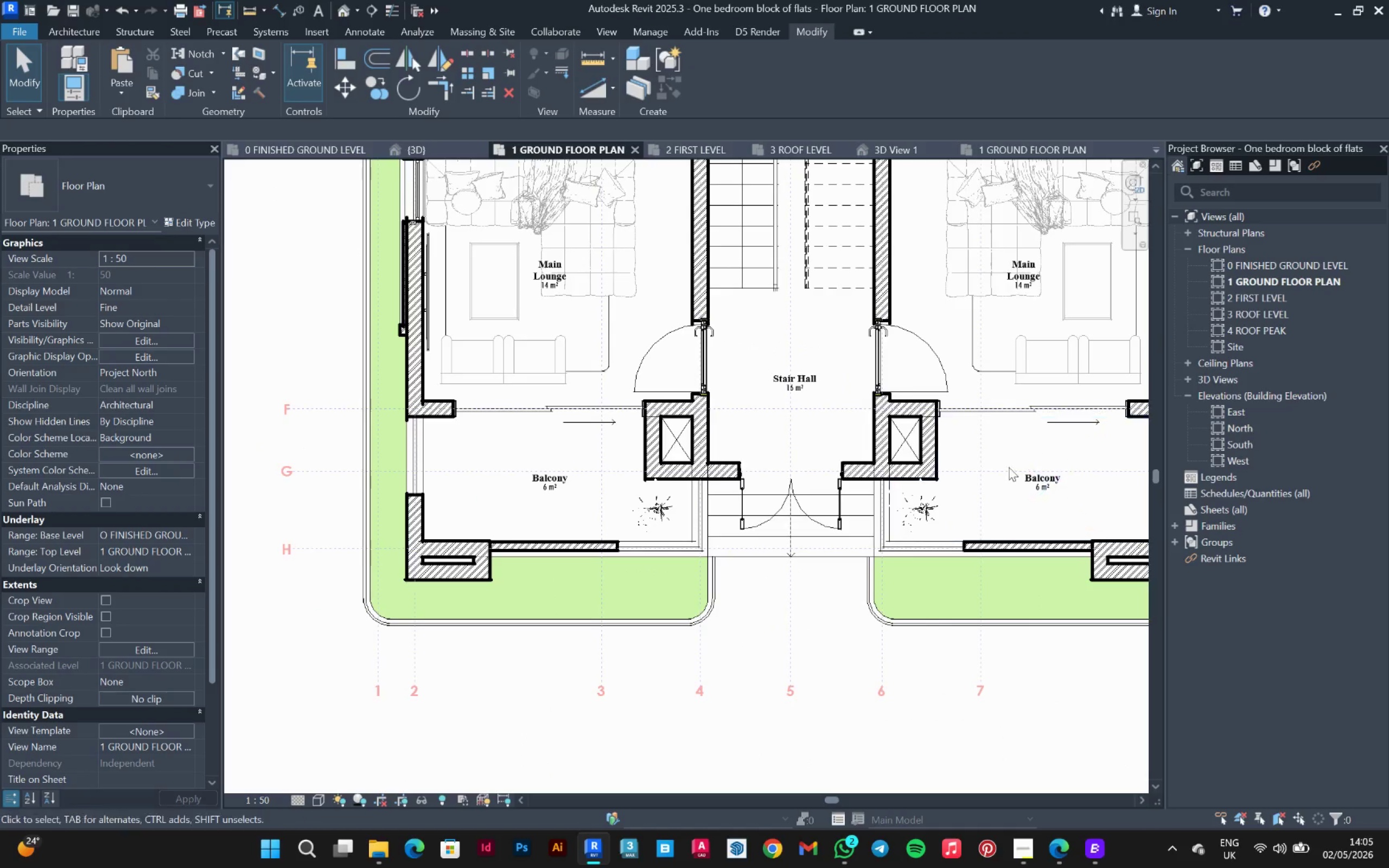 
scroll: coordinate [1002, 474], scroll_direction: down, amount: 1.0
 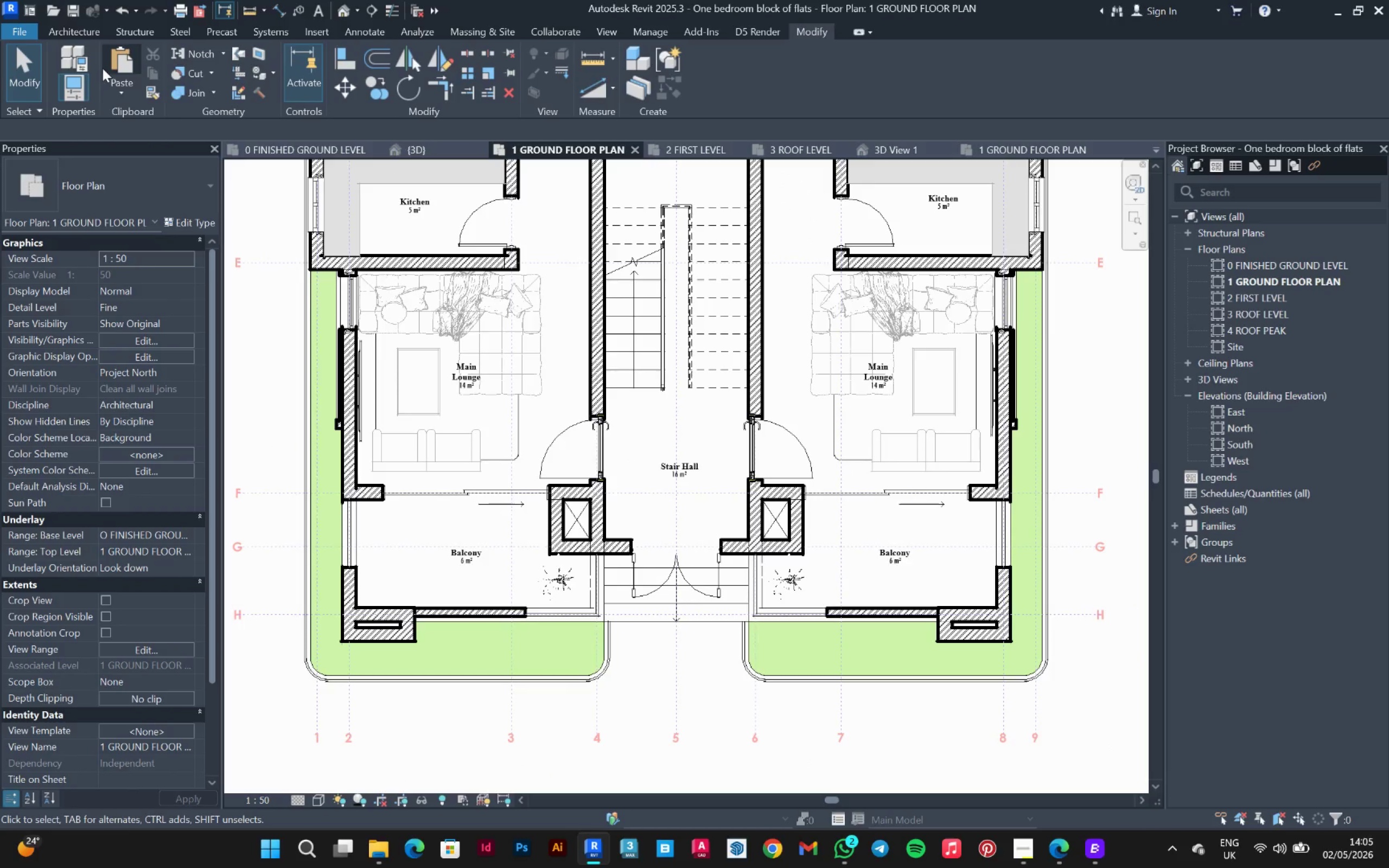 
left_click([81, 37])
 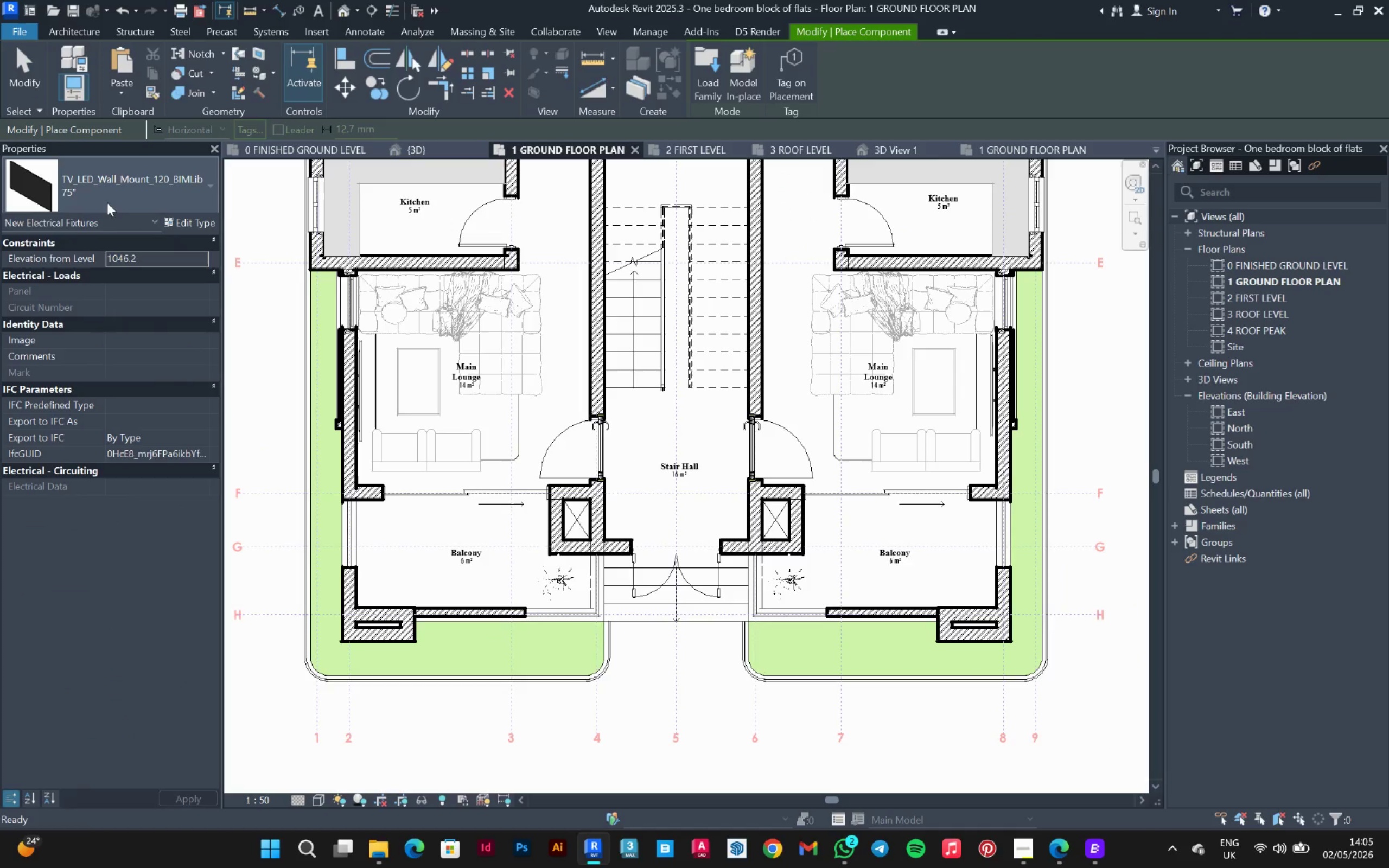 
left_click([107, 186])
 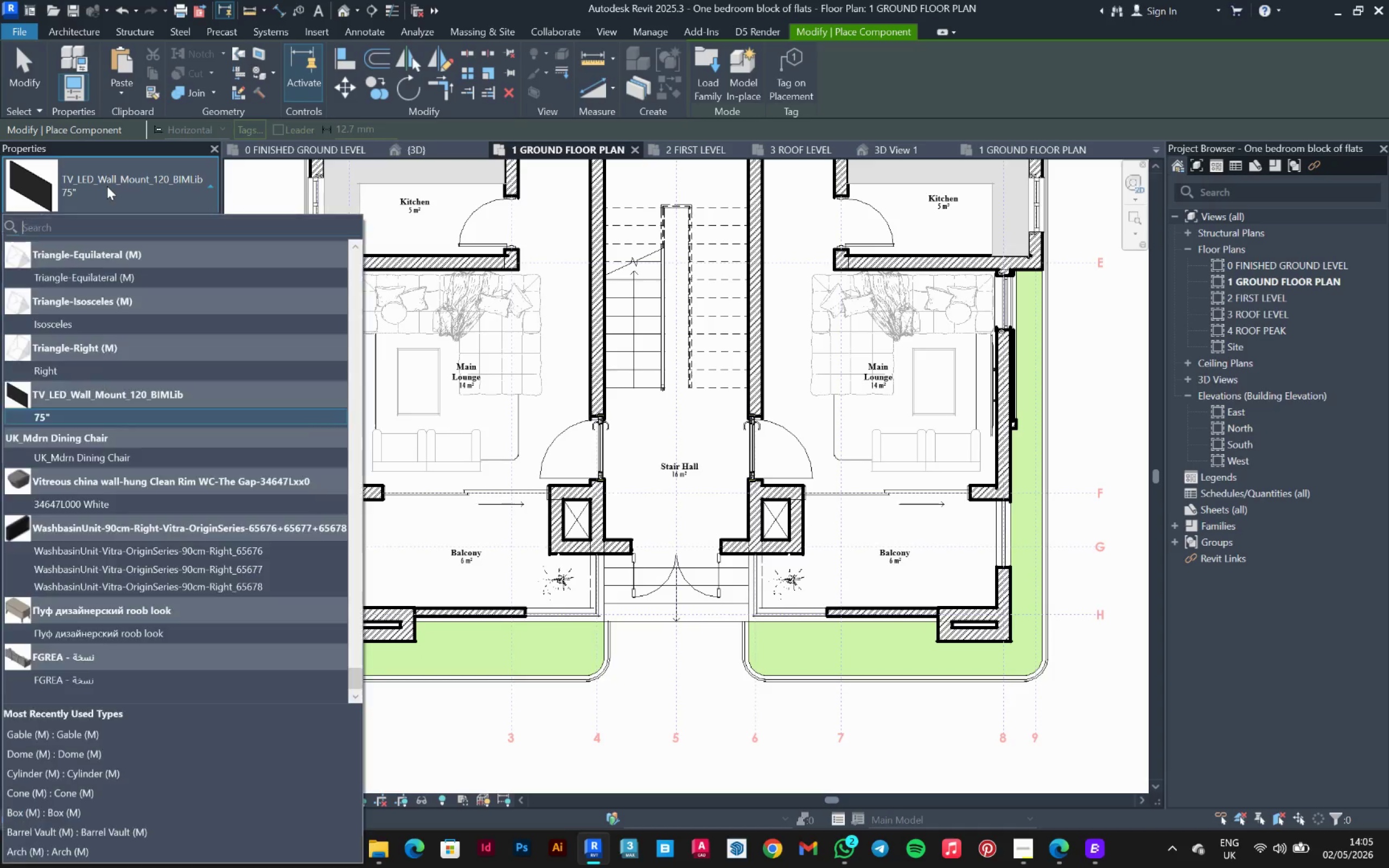 
scroll: coordinate [55, 456], scroll_direction: up, amount: 241.0
 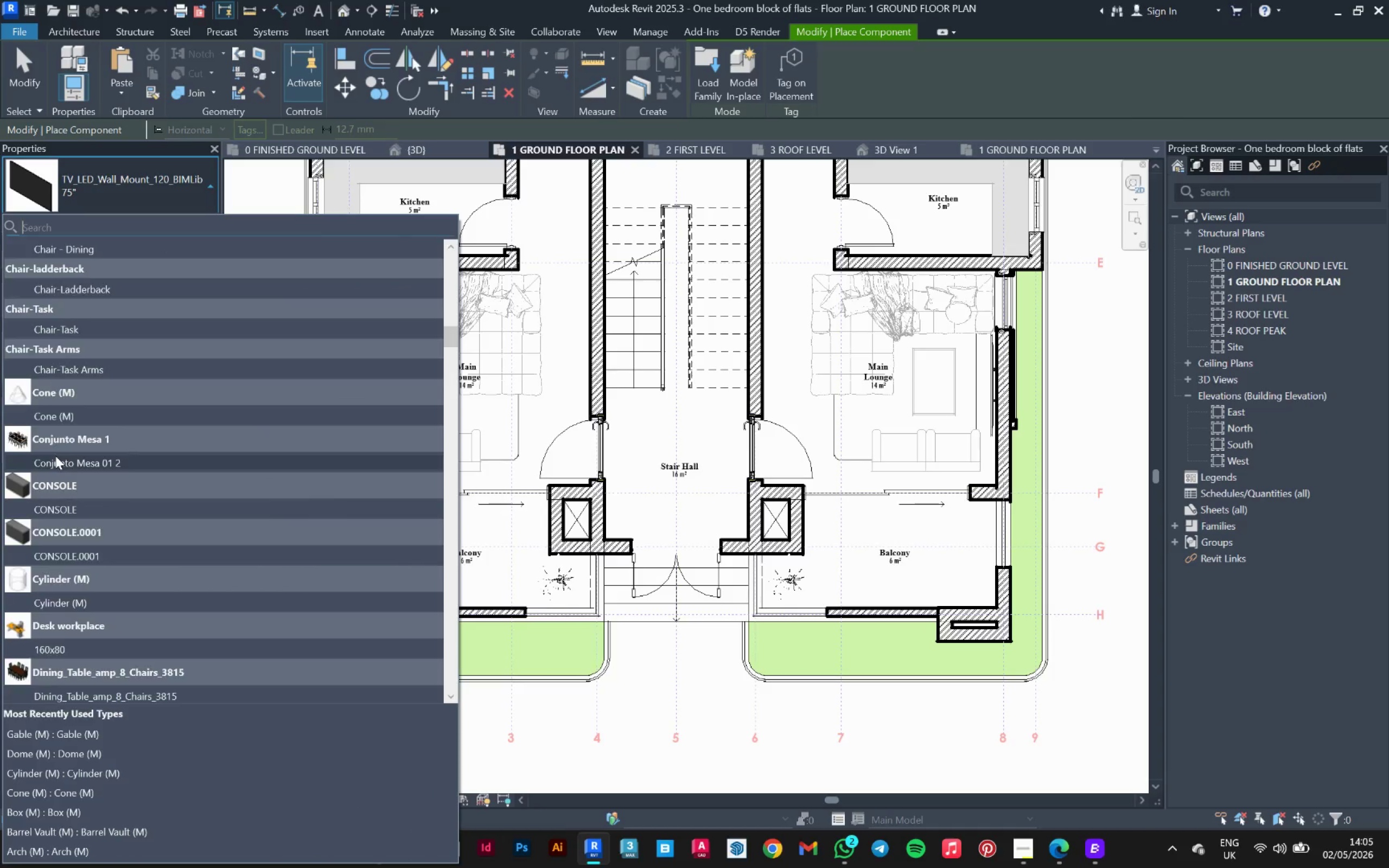 
scroll: coordinate [42, 456], scroll_direction: down, amount: 20.0
 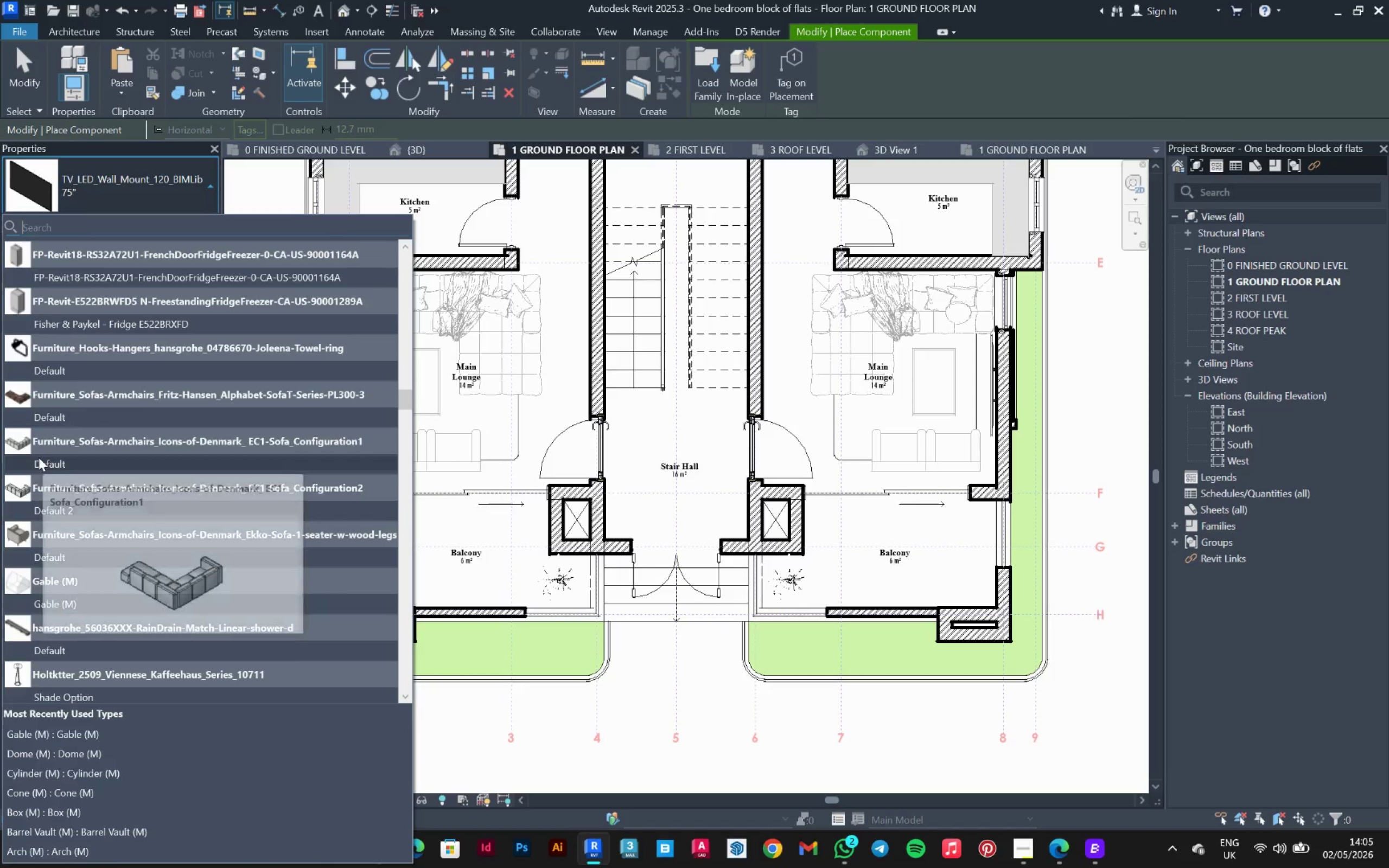 
mouse_move([46, 468])
 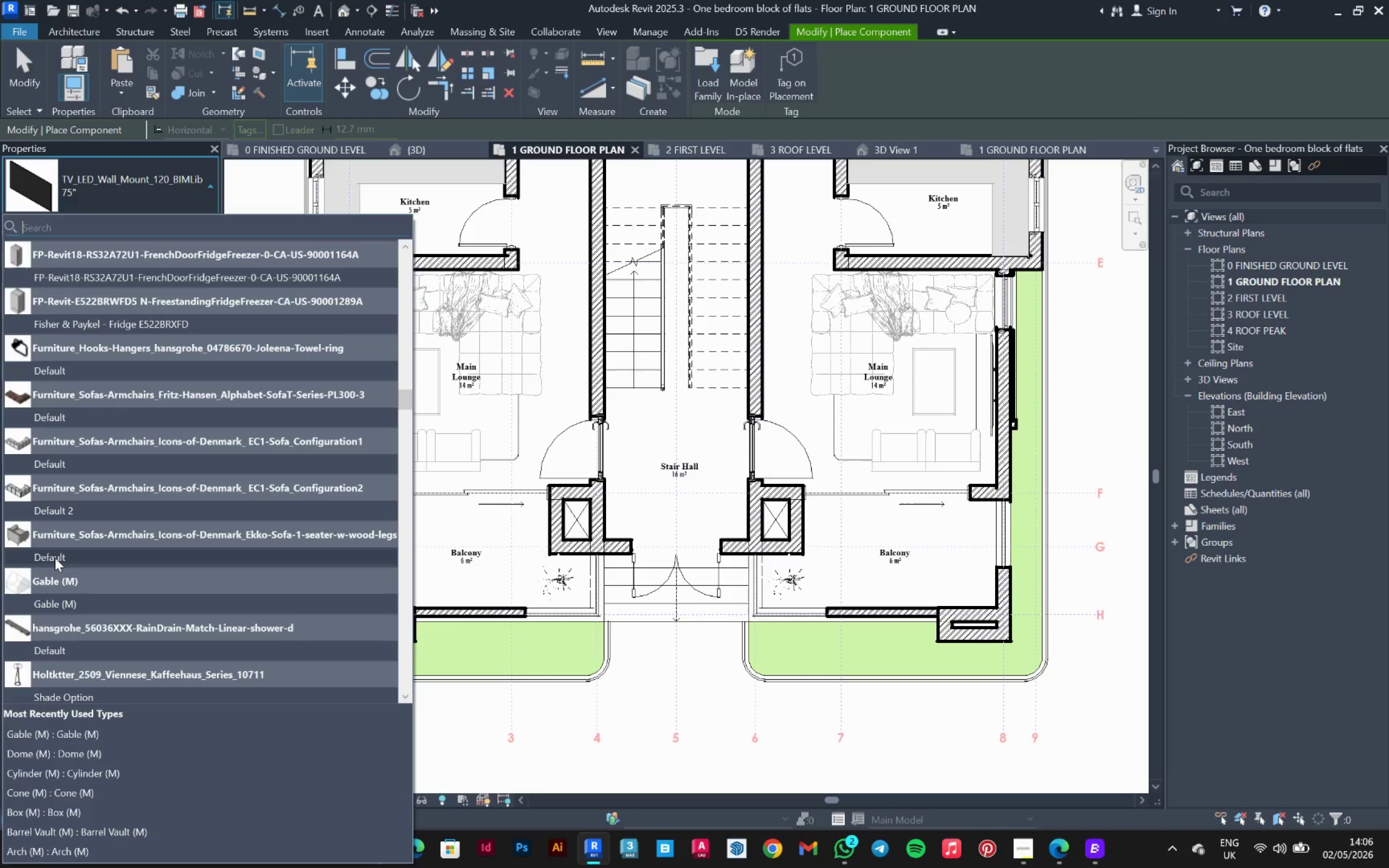 
scroll: coordinate [62, 553], scroll_direction: down, amount: 10.0
 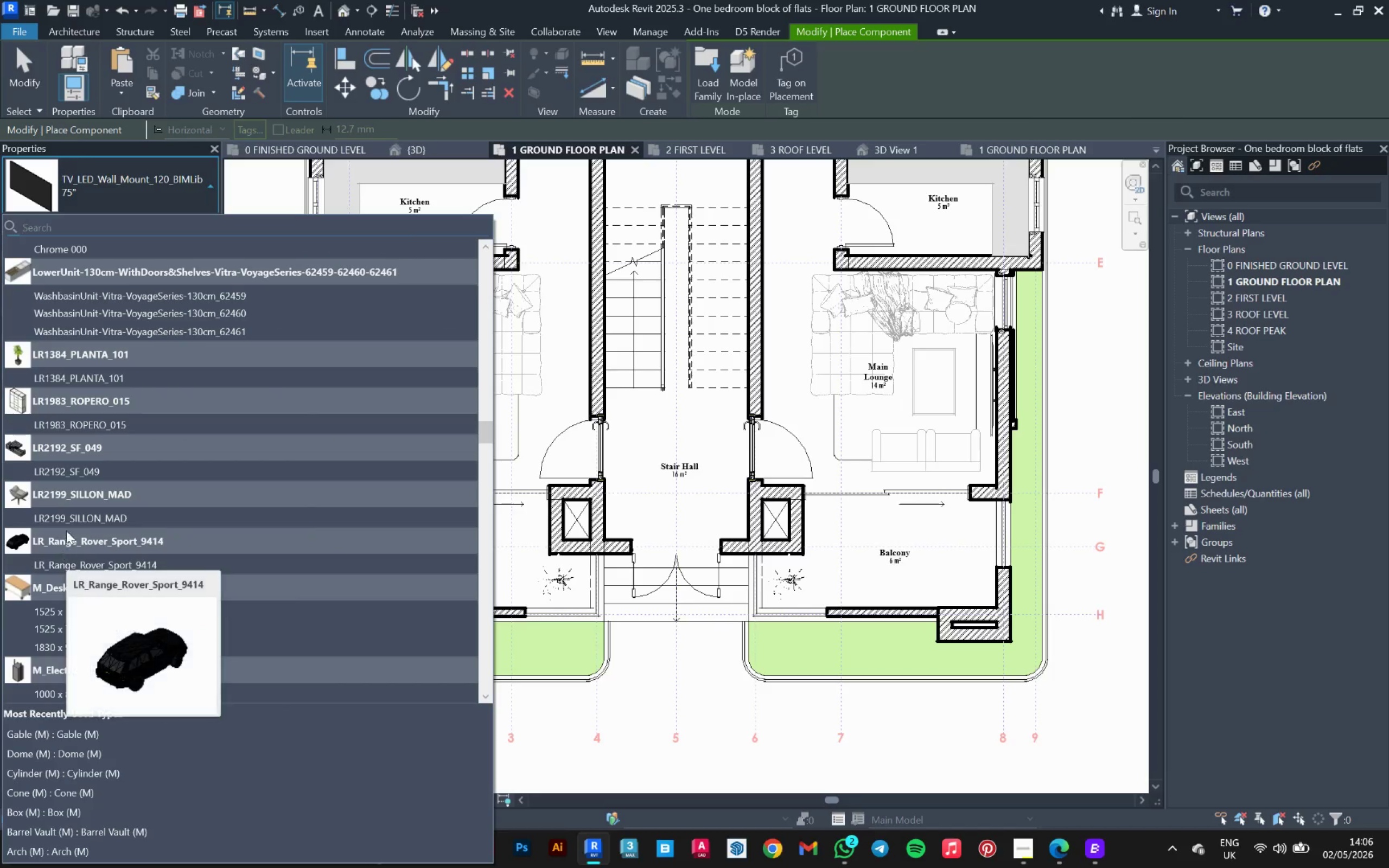 
left_click([58, 515])
 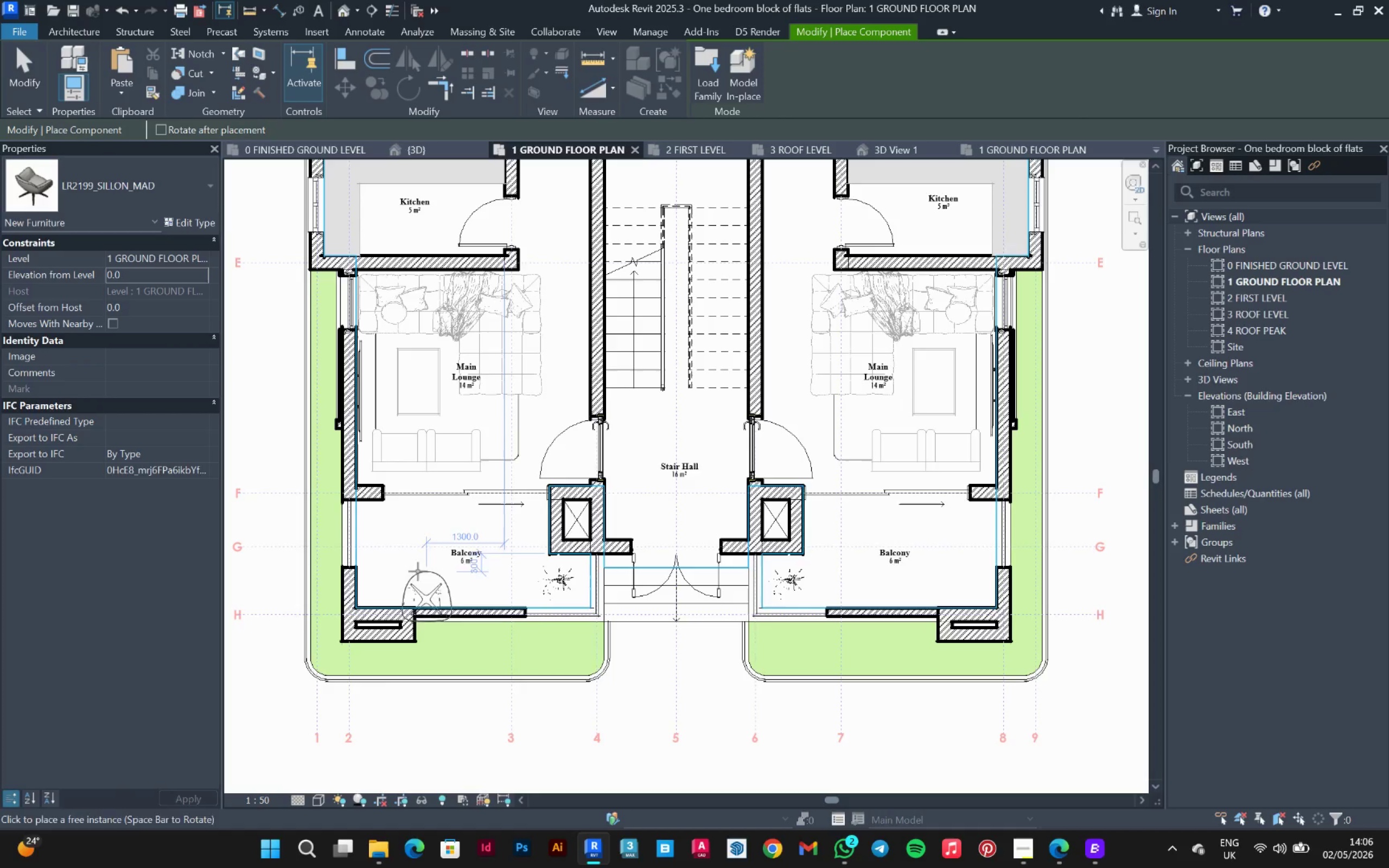 
scroll: coordinate [397, 565], scroll_direction: up, amount: 3.0
 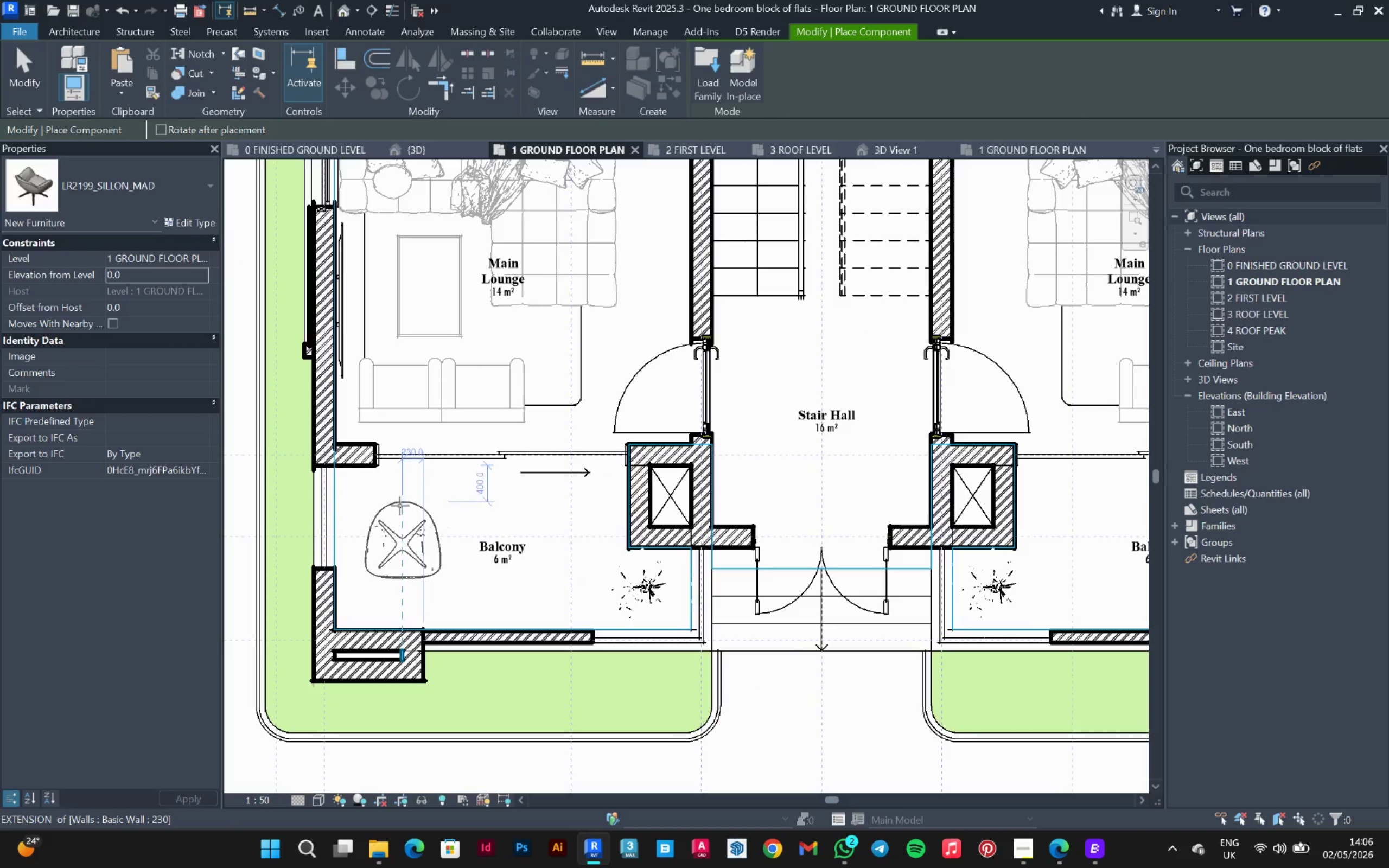 
left_click([403, 500])
 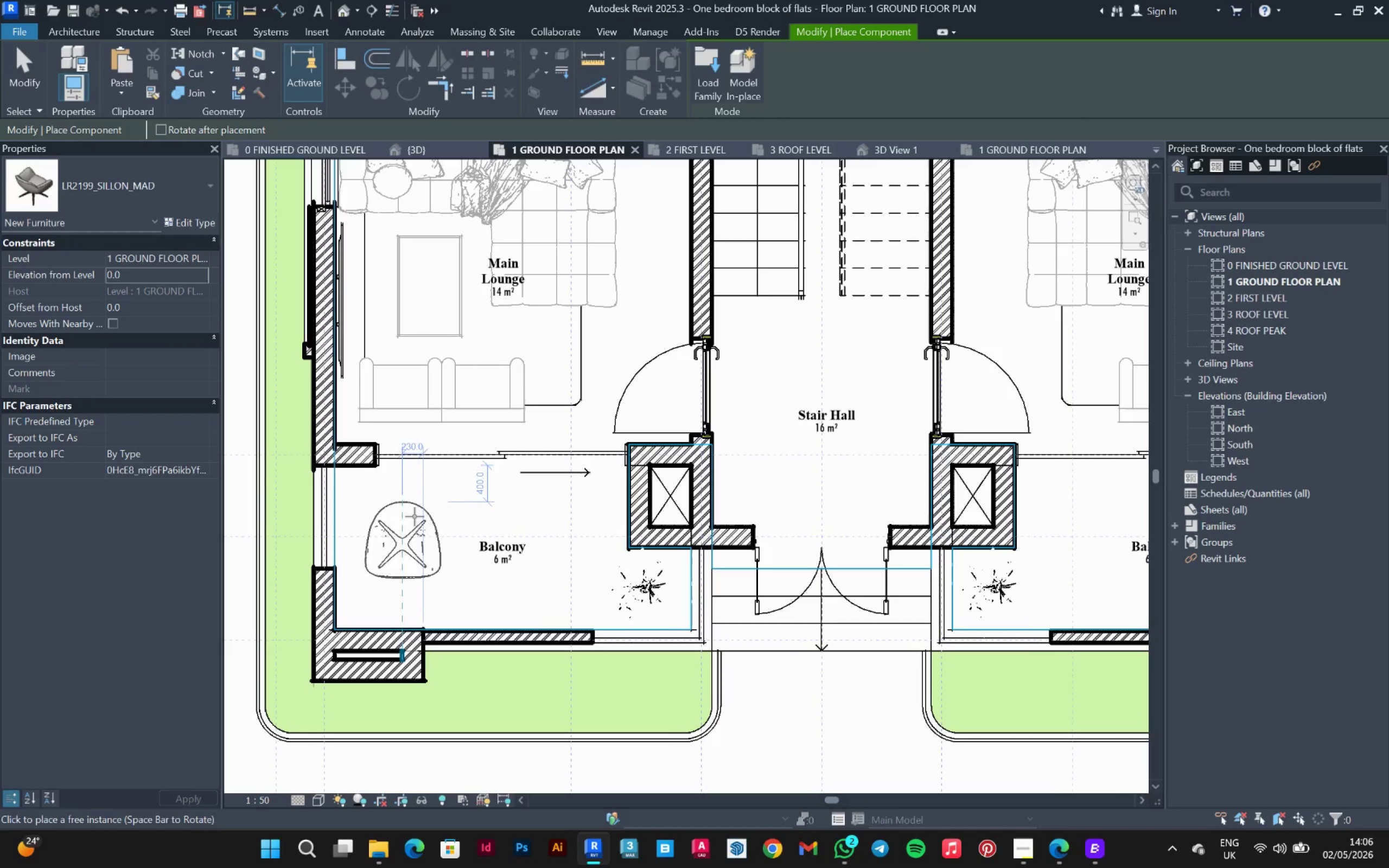 
key(Escape)
 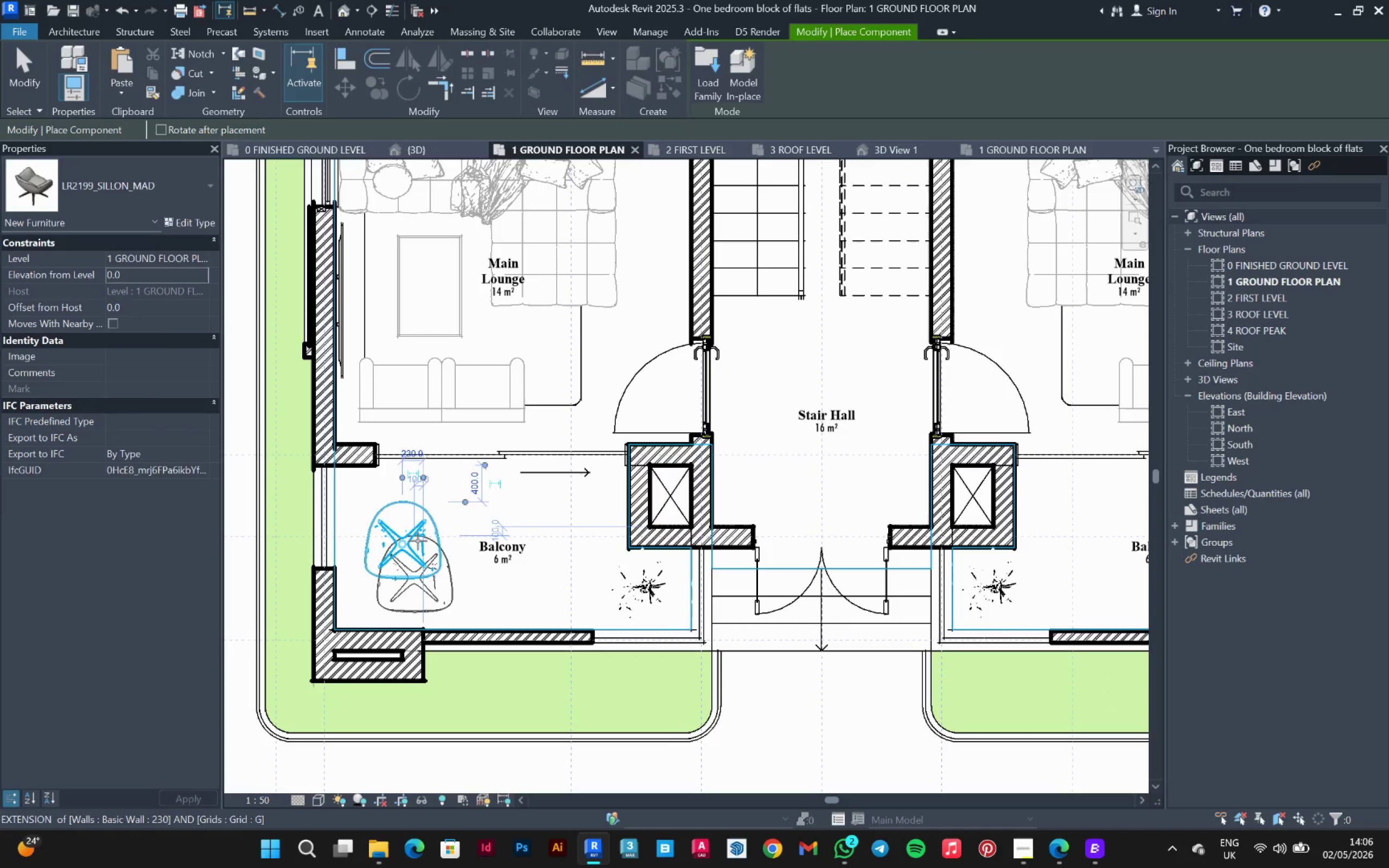 
key(Escape)
 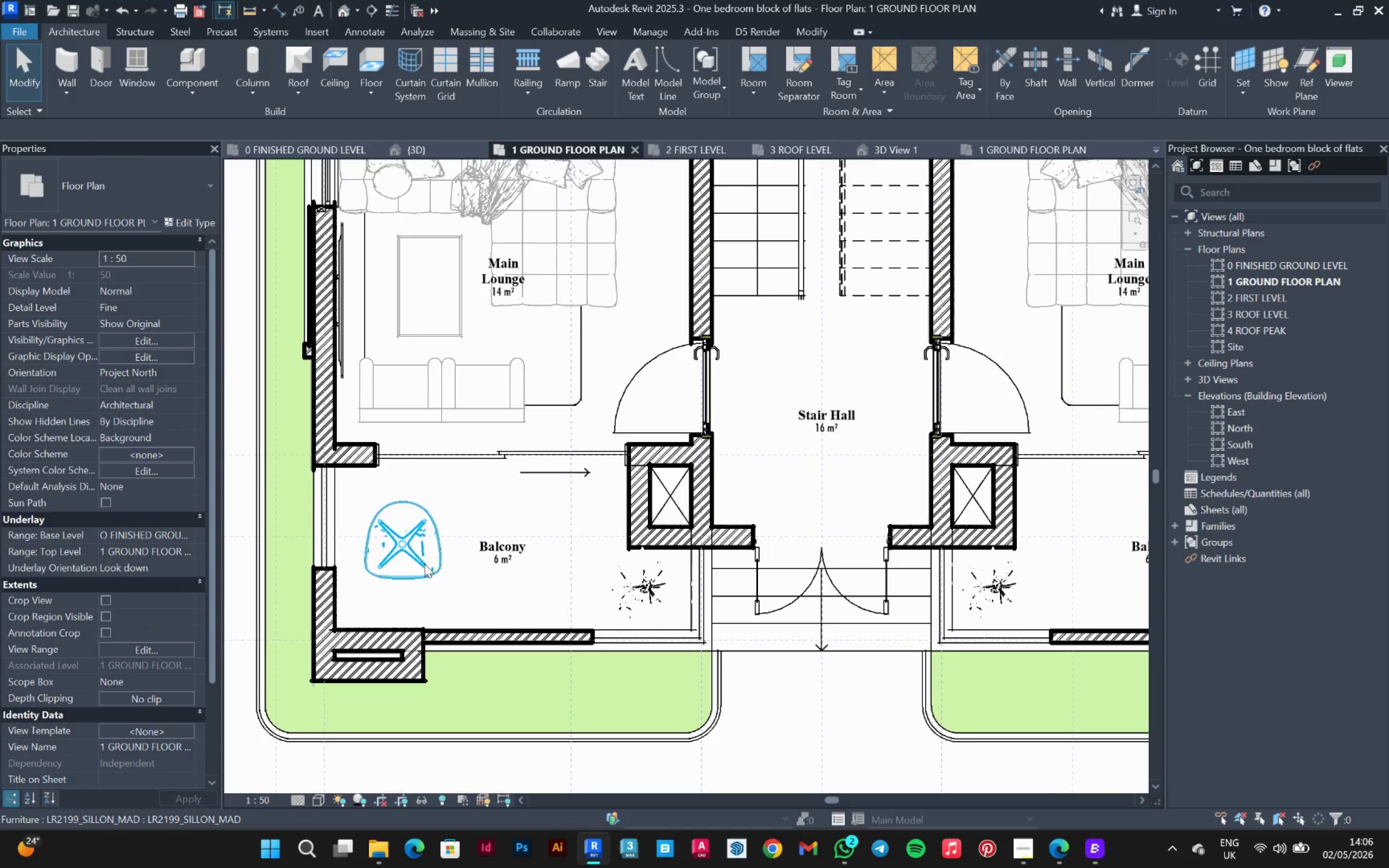 
left_click([424, 564])
 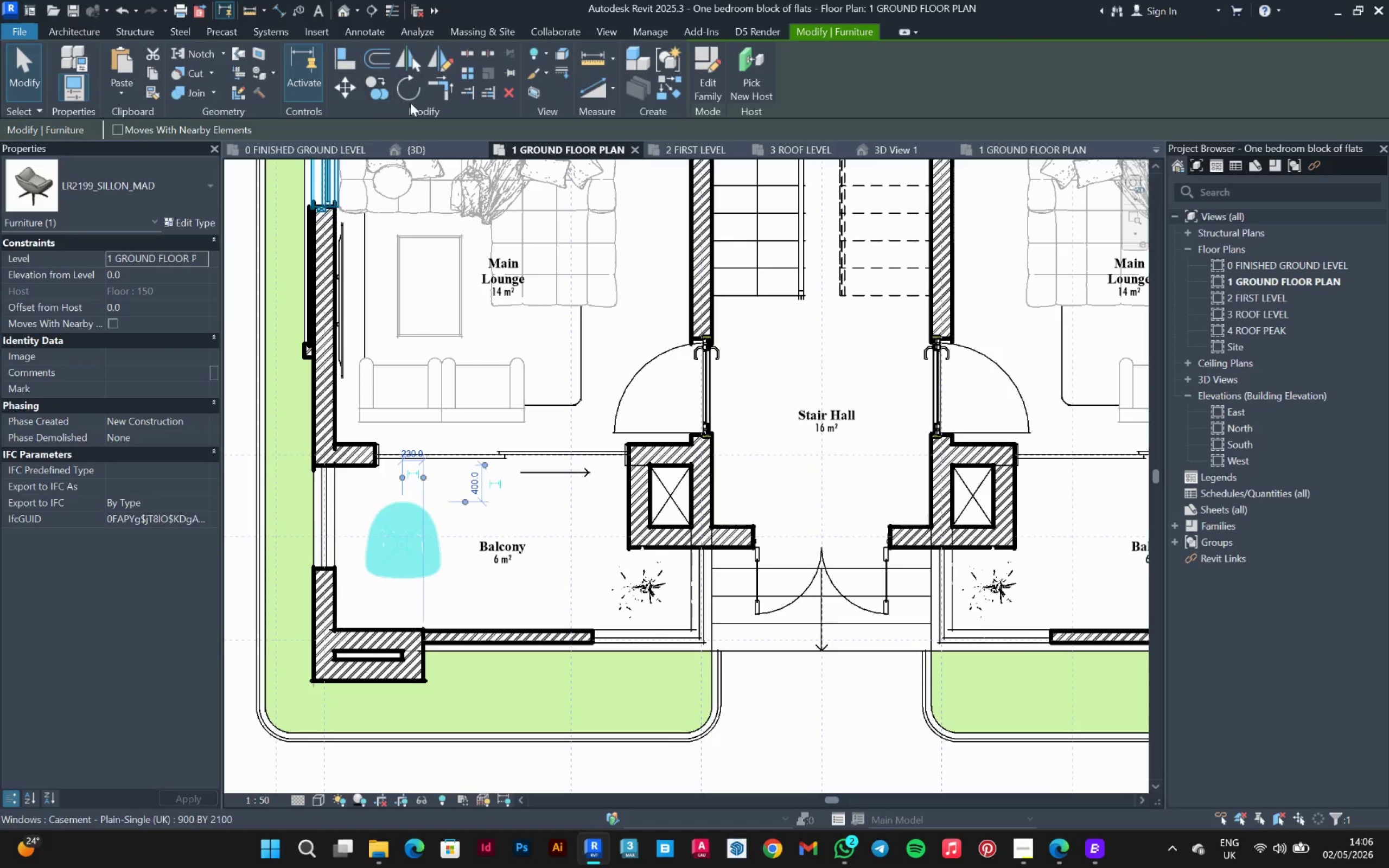 
left_click([409, 97])
 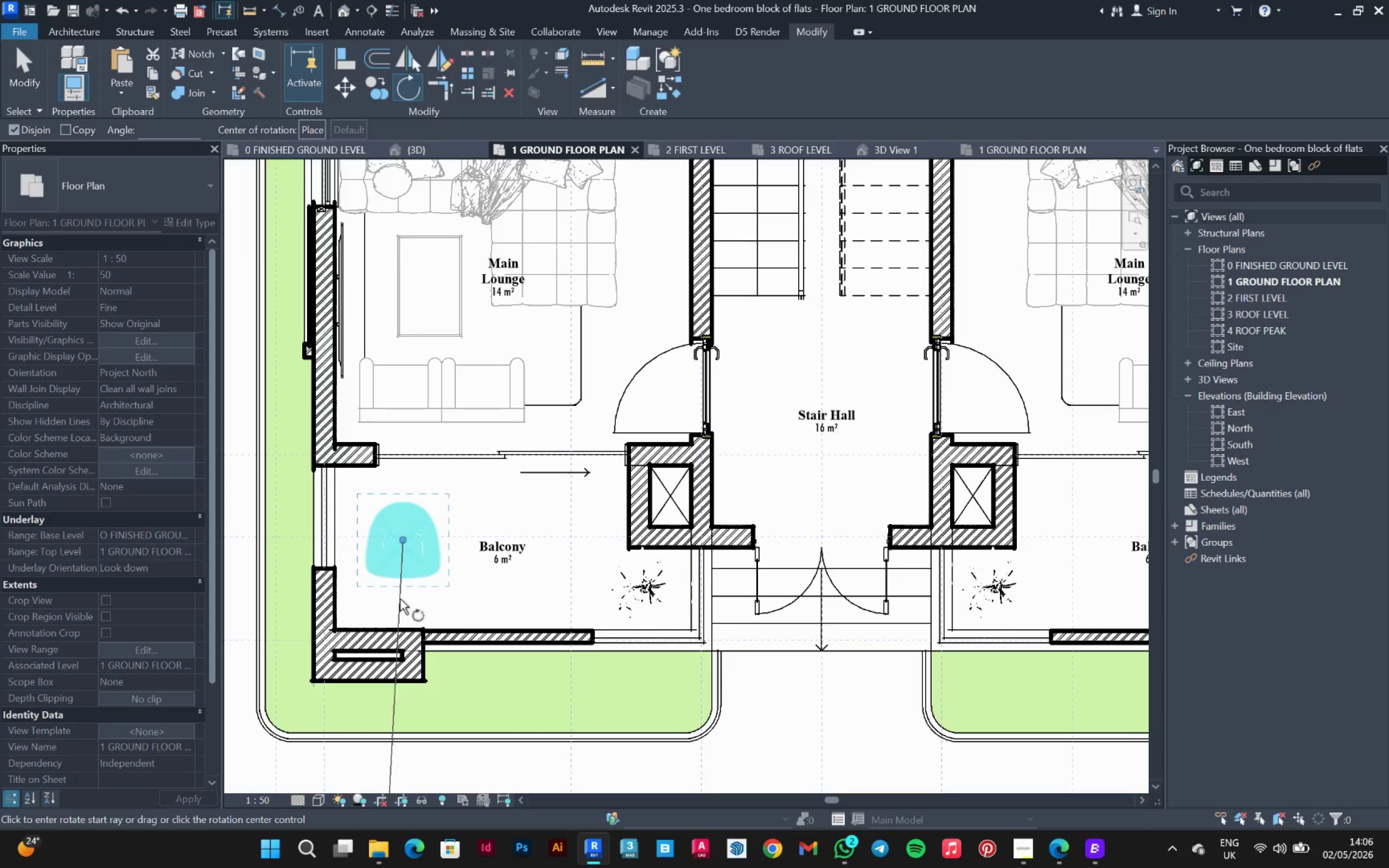 
left_click([403, 602])
 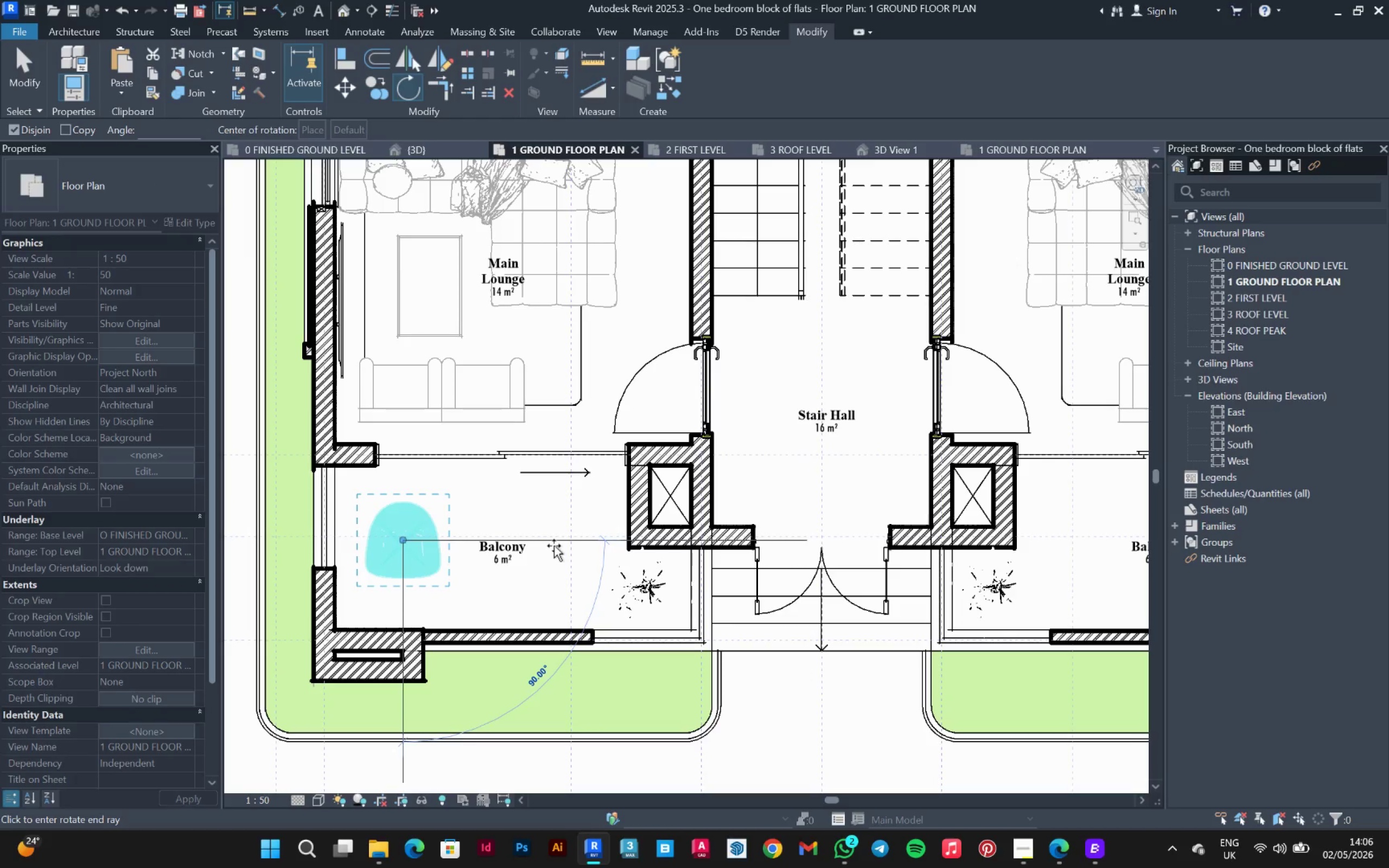 
left_click([554, 546])
 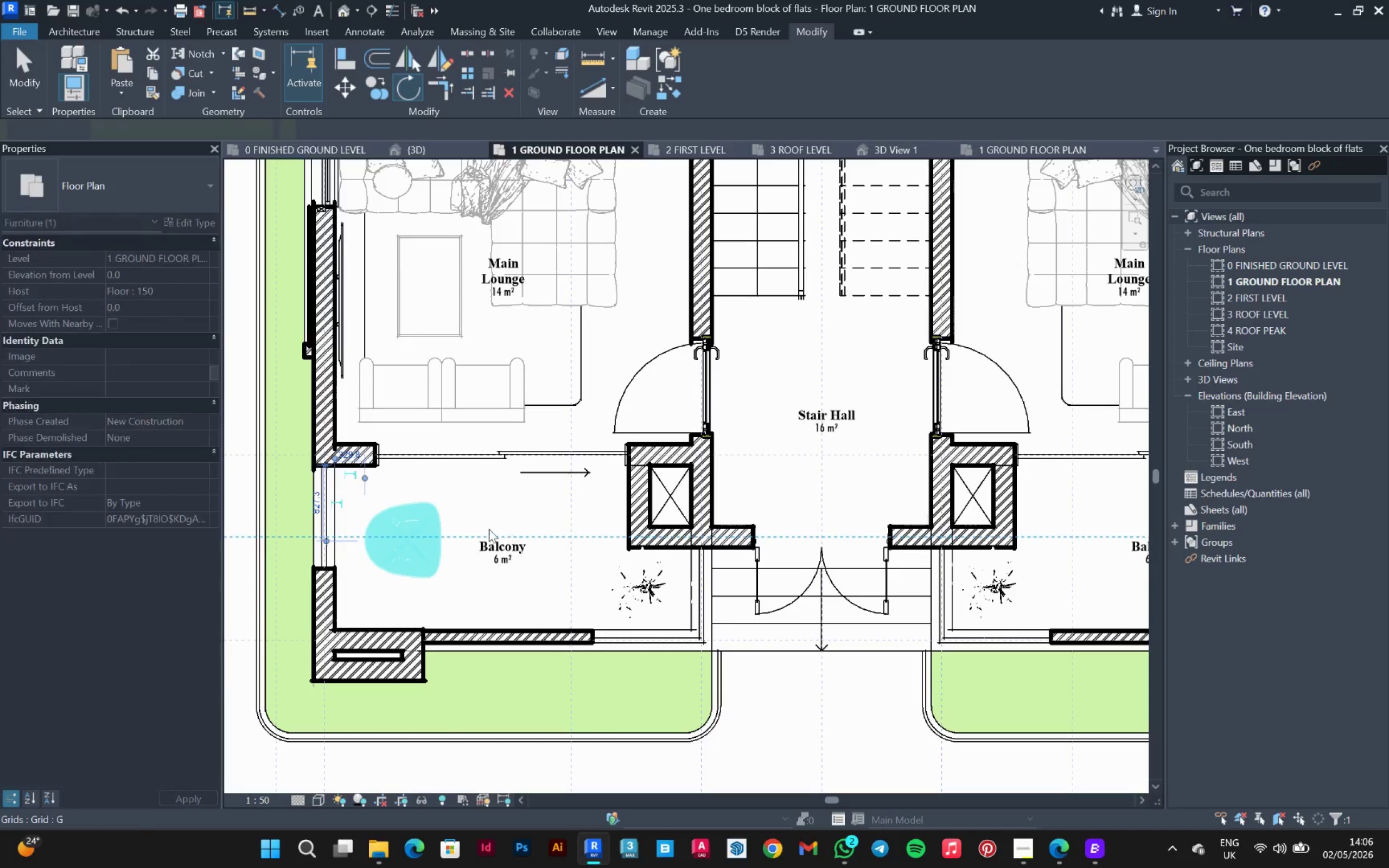 
scroll: coordinate [486, 529], scroll_direction: up, amount: 2.0
 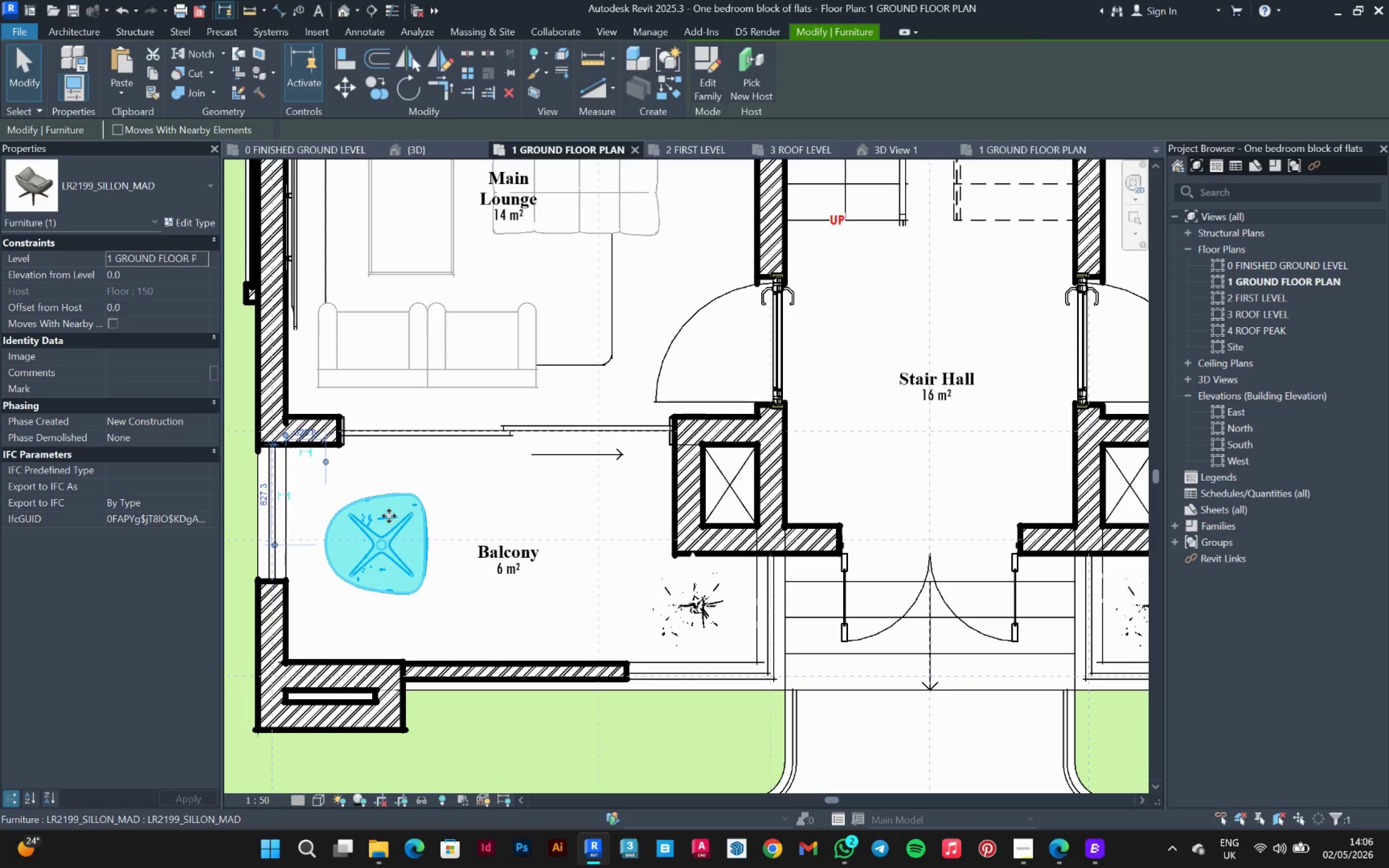 
left_click_drag(start_coordinate=[387, 523], to_coordinate=[371, 484])
 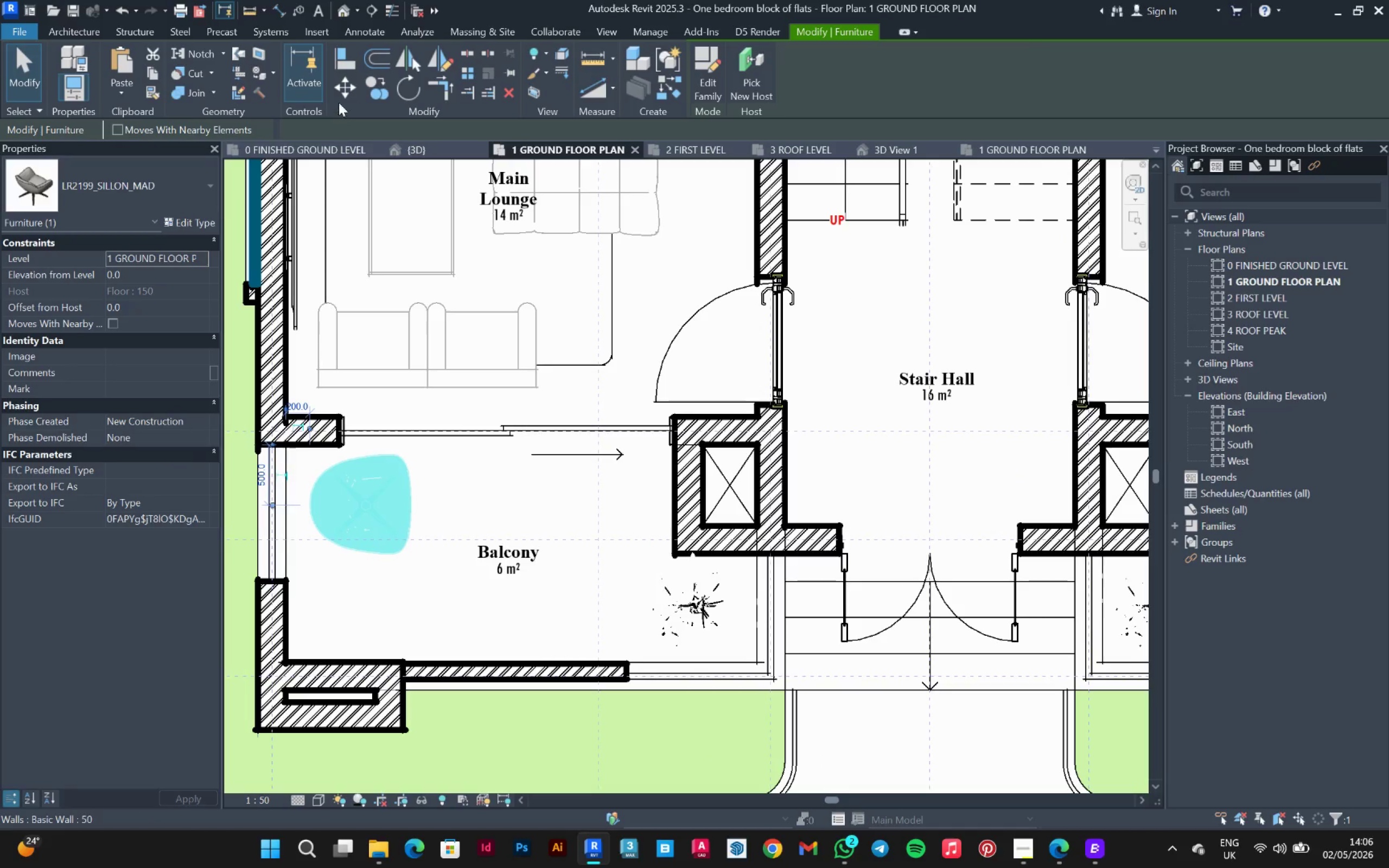 
left_click([368, 90])
 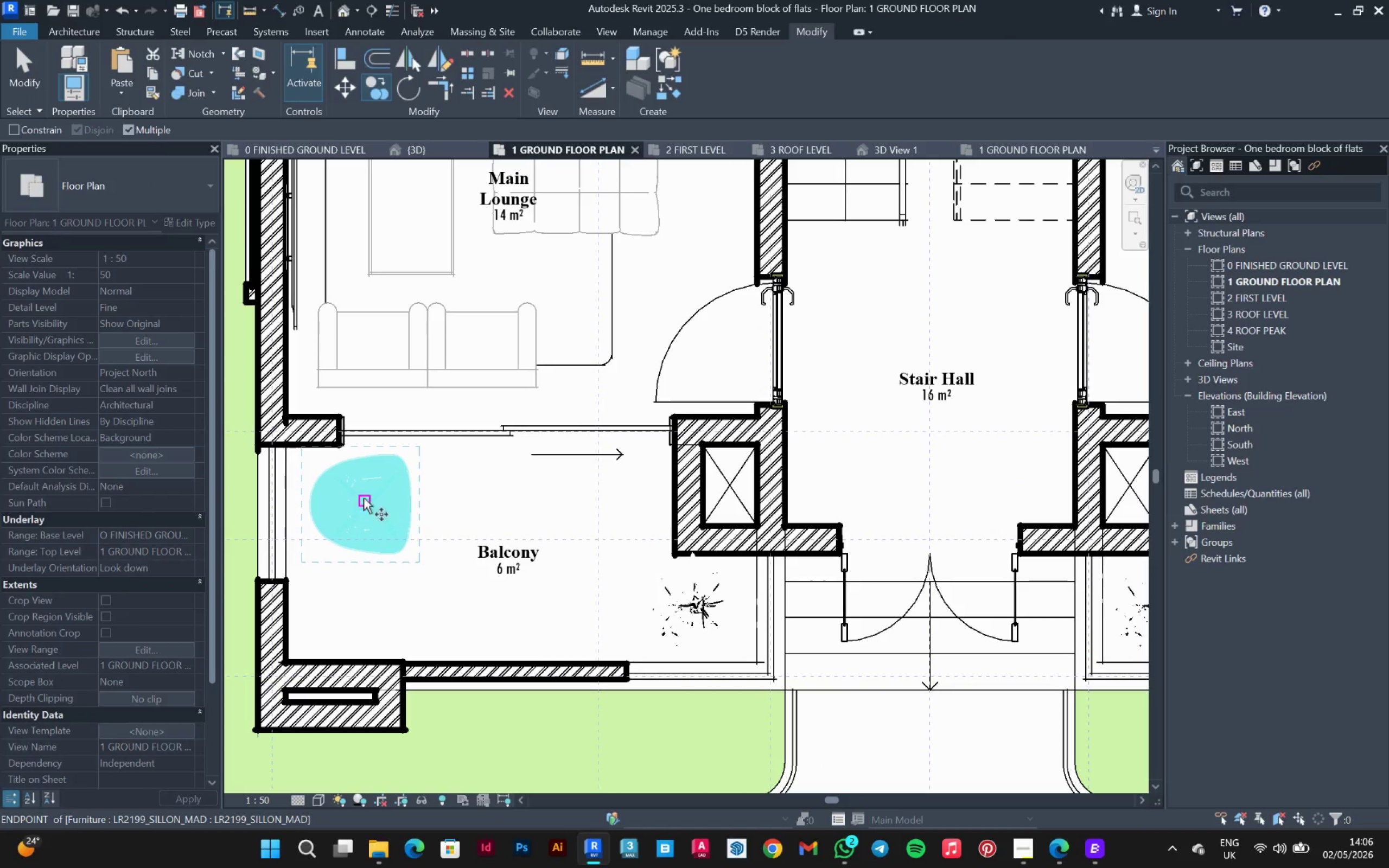 
left_click([364, 495])
 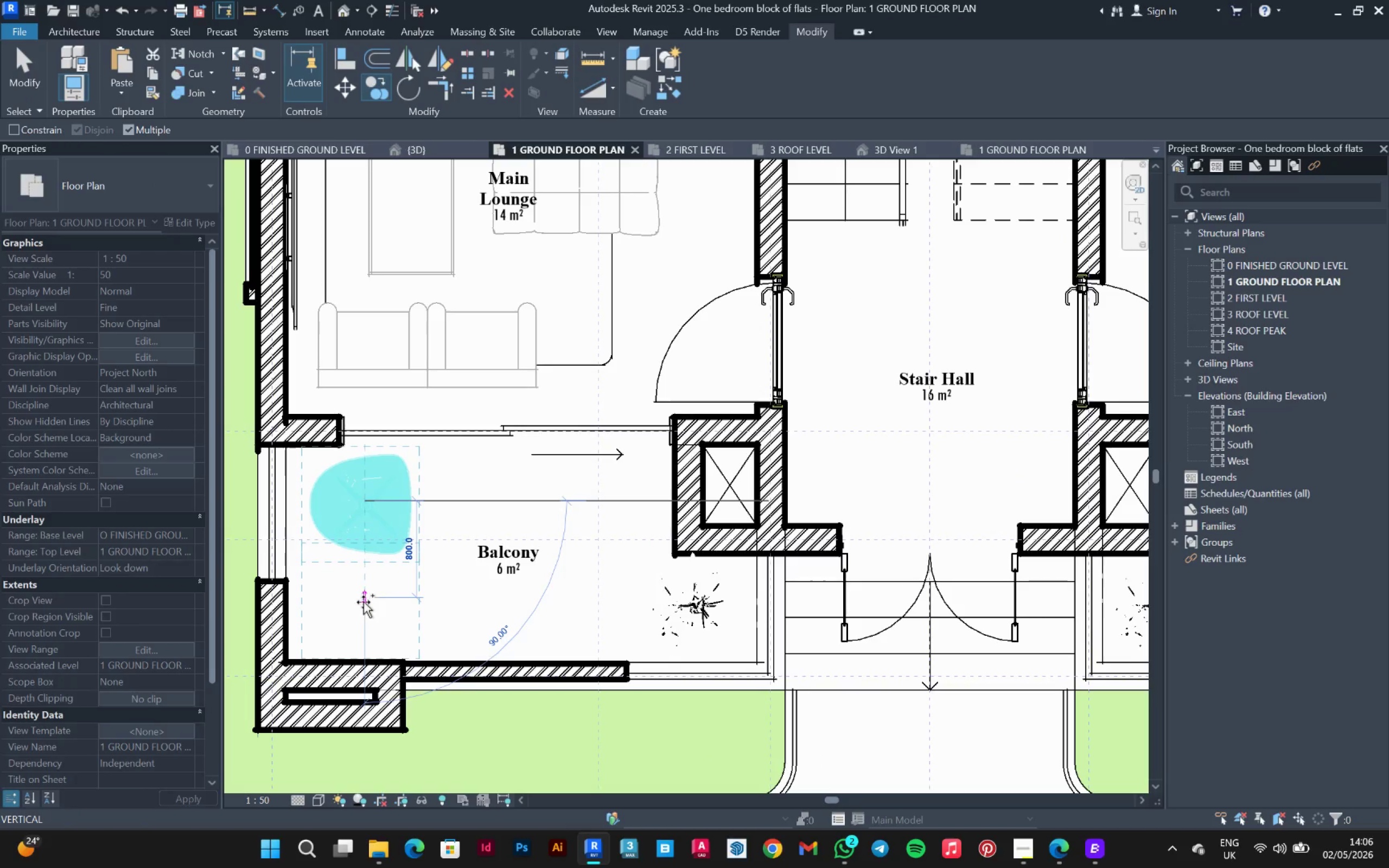 
left_click([364, 603])
 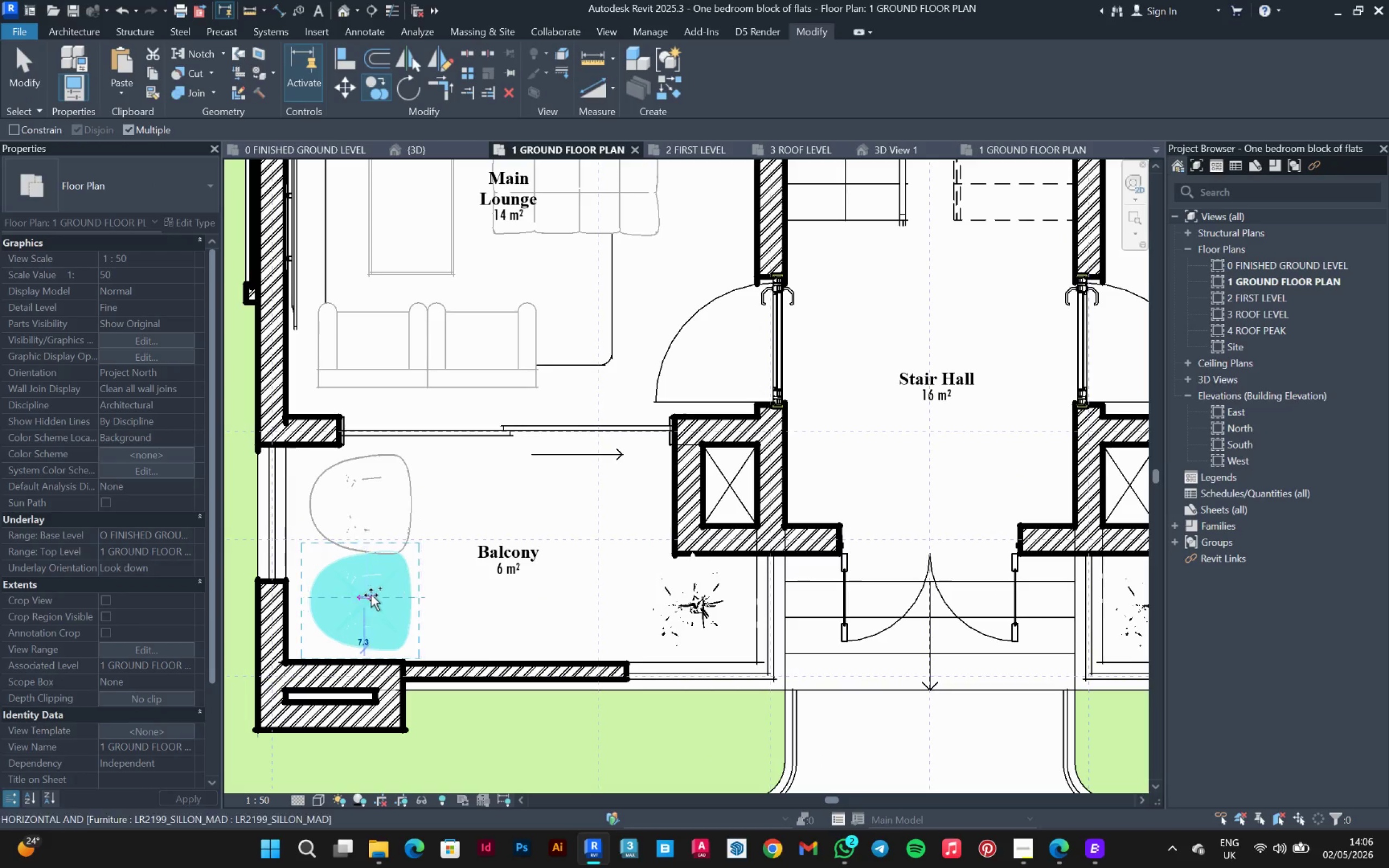 
key(Escape)
 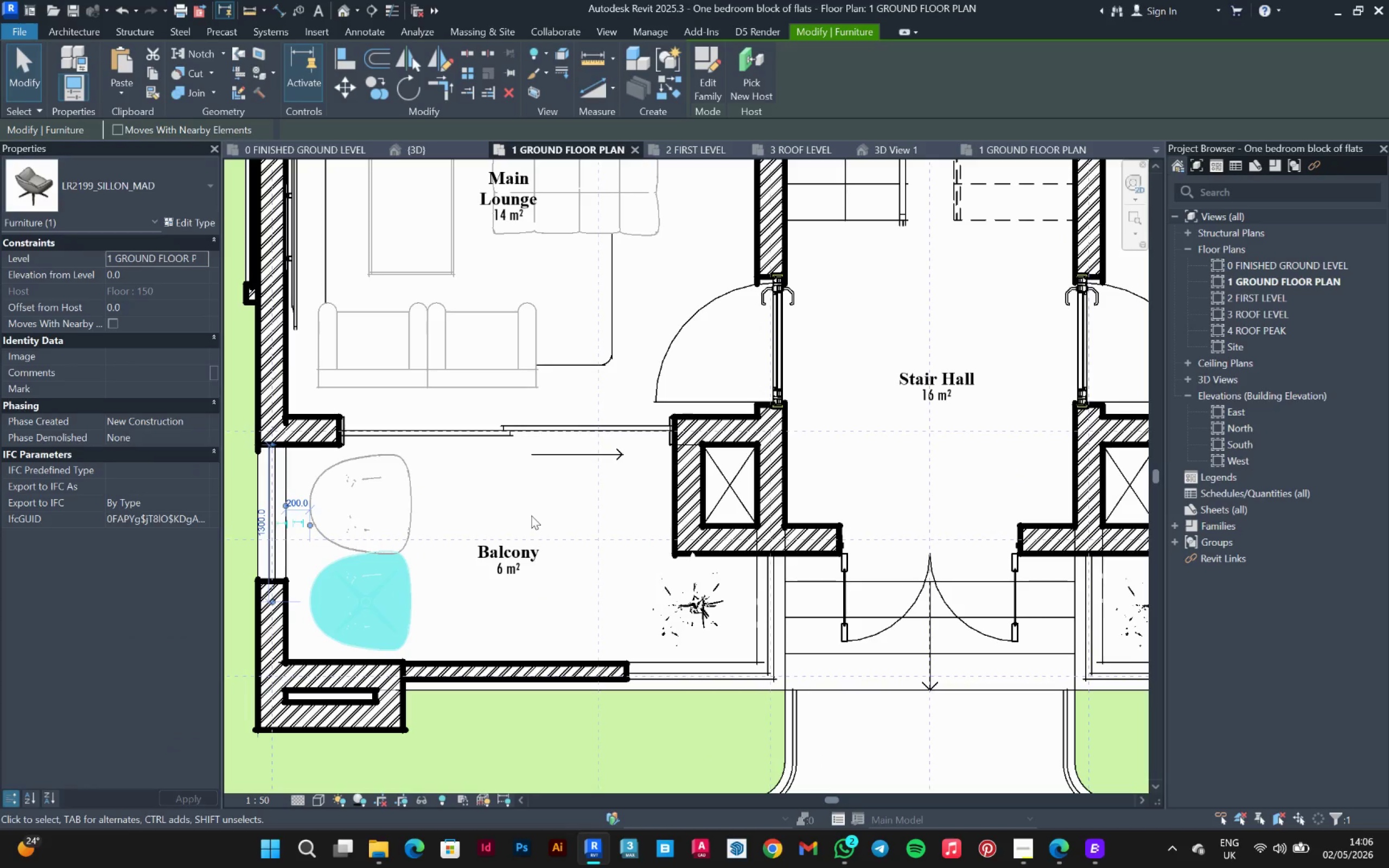 
key(ArrowDown)
 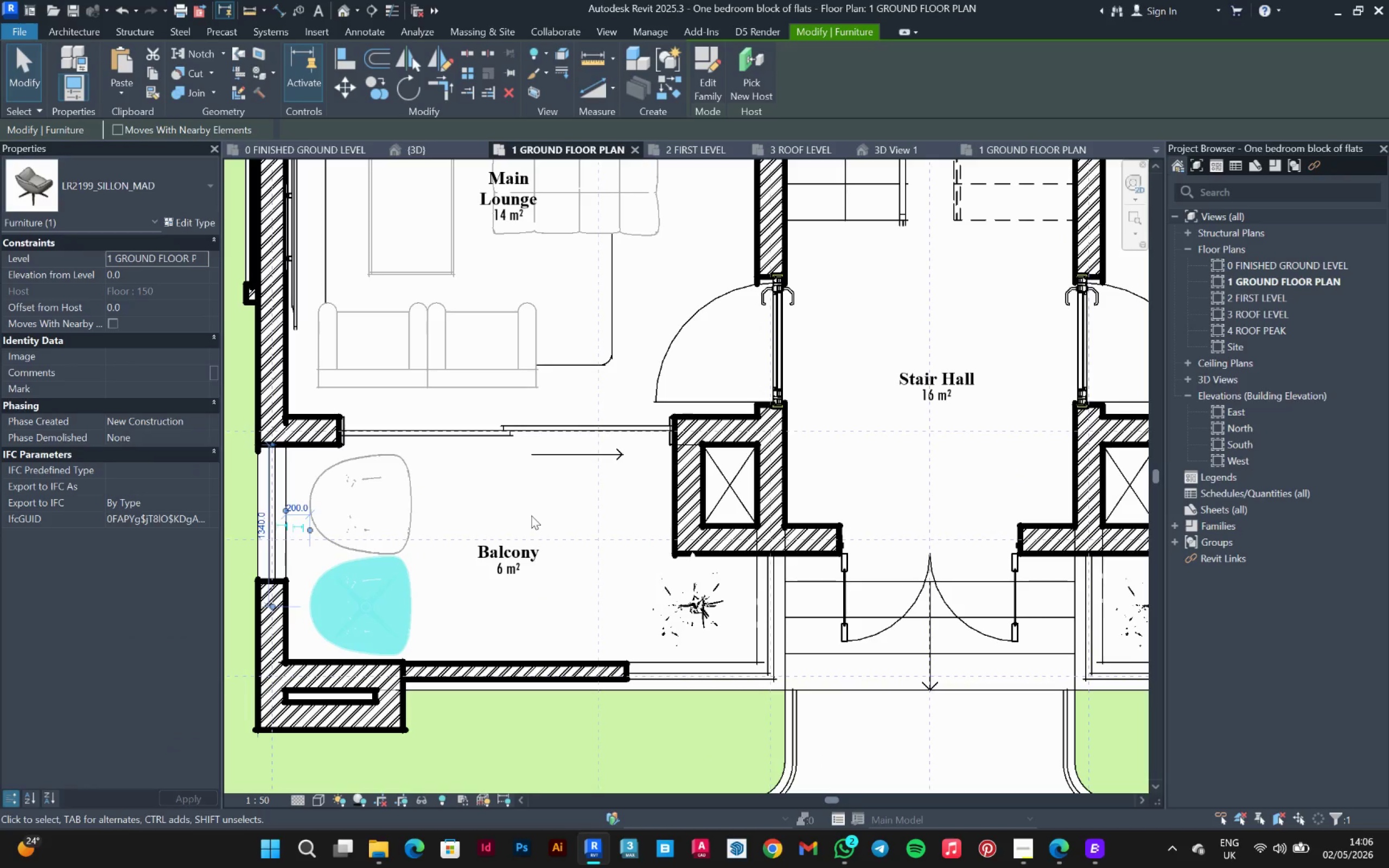 
key(ArrowDown)
 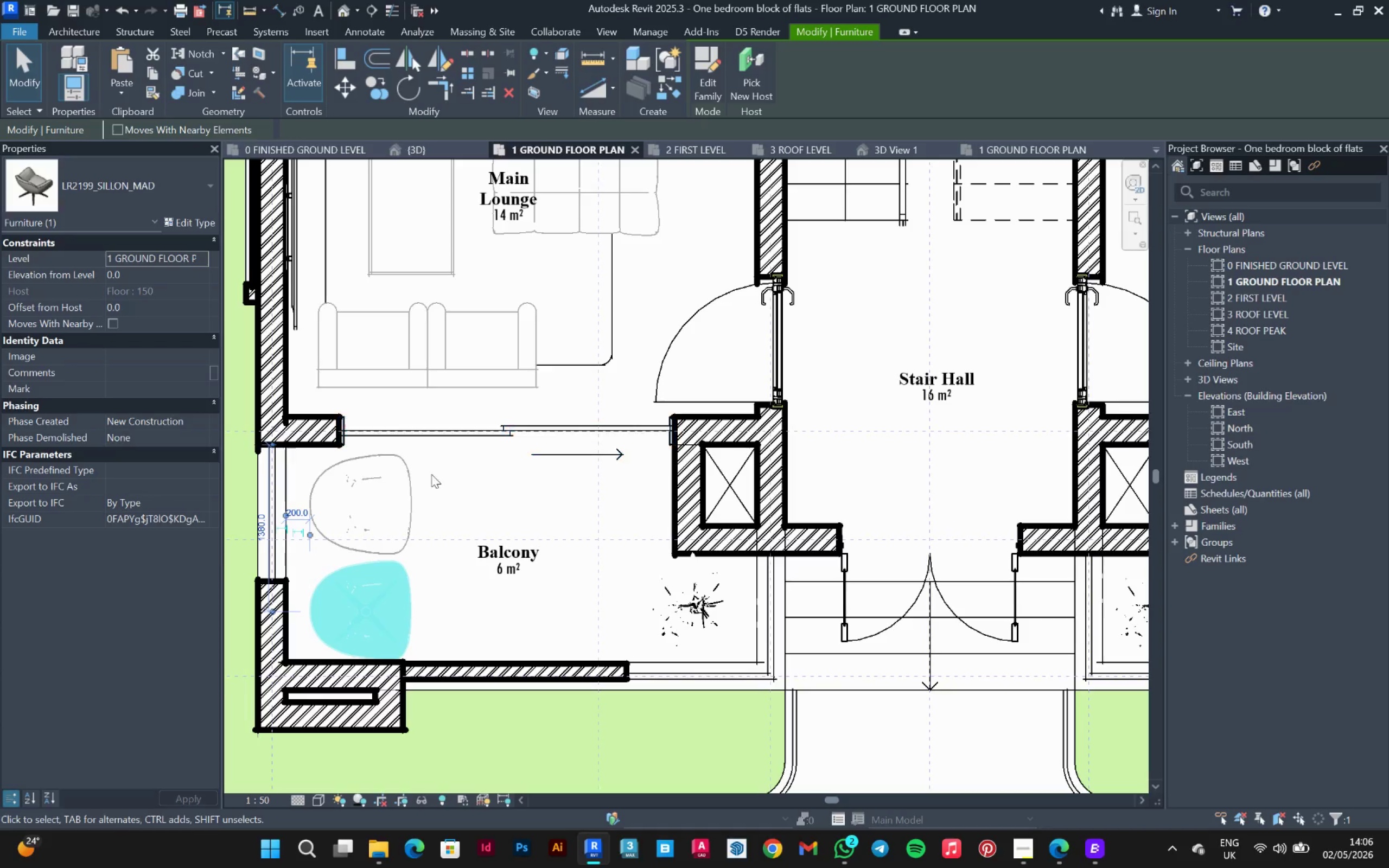 
left_click_drag(start_coordinate=[395, 488], to_coordinate=[390, 580])
 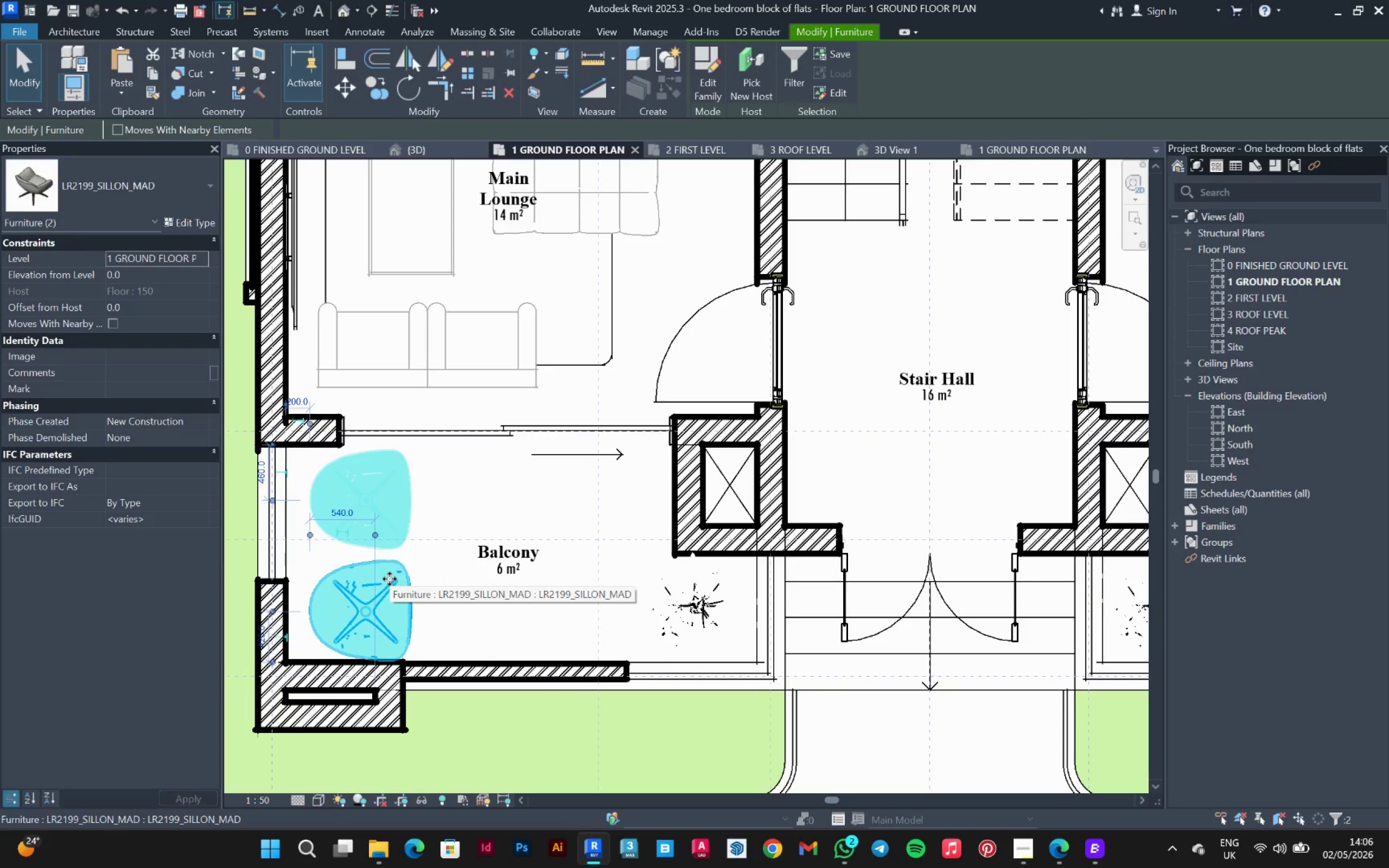 
key(ArrowUp)
 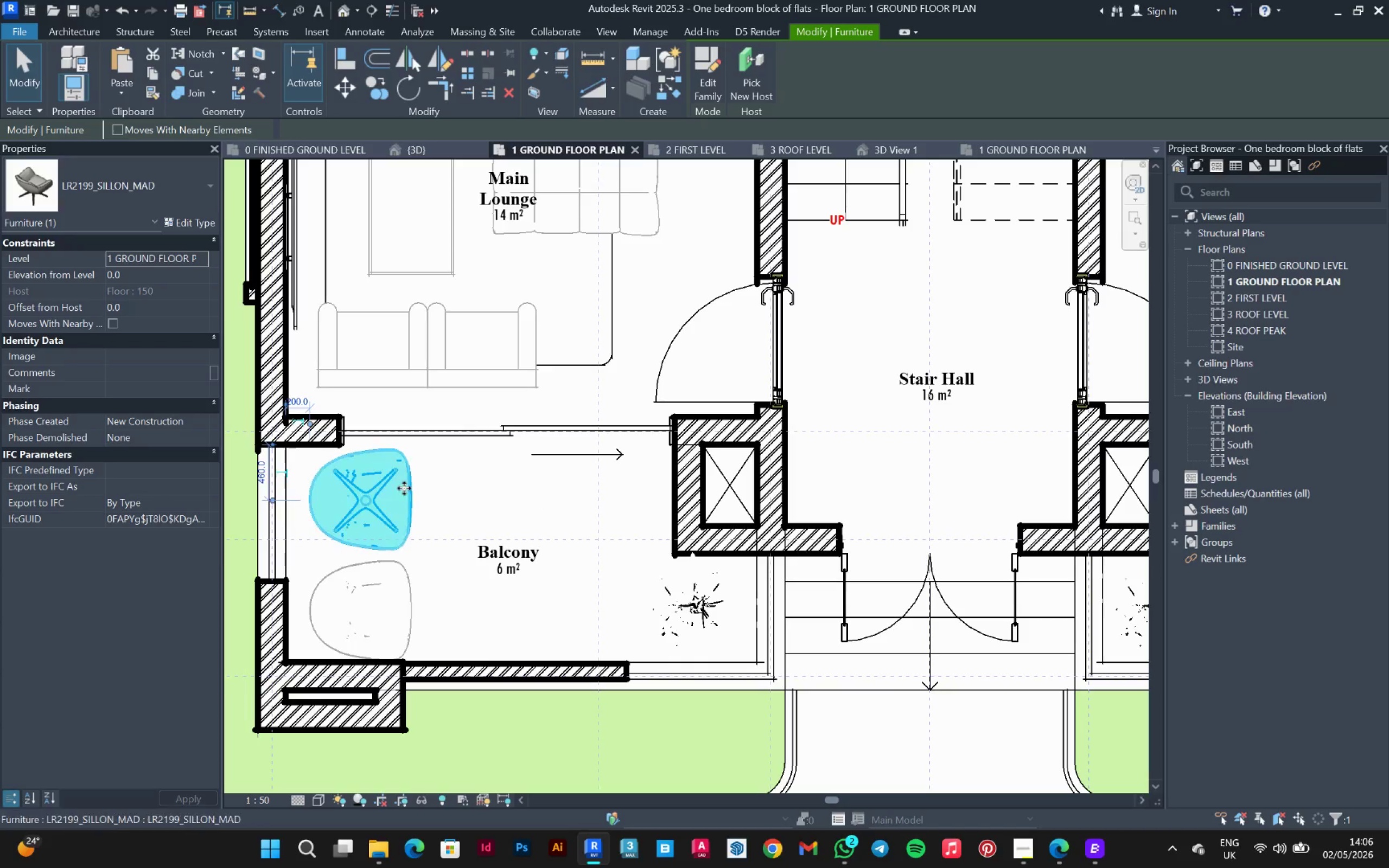 
hold_key(key=ControlLeft, duration=0.84)
left_click([390, 580])
 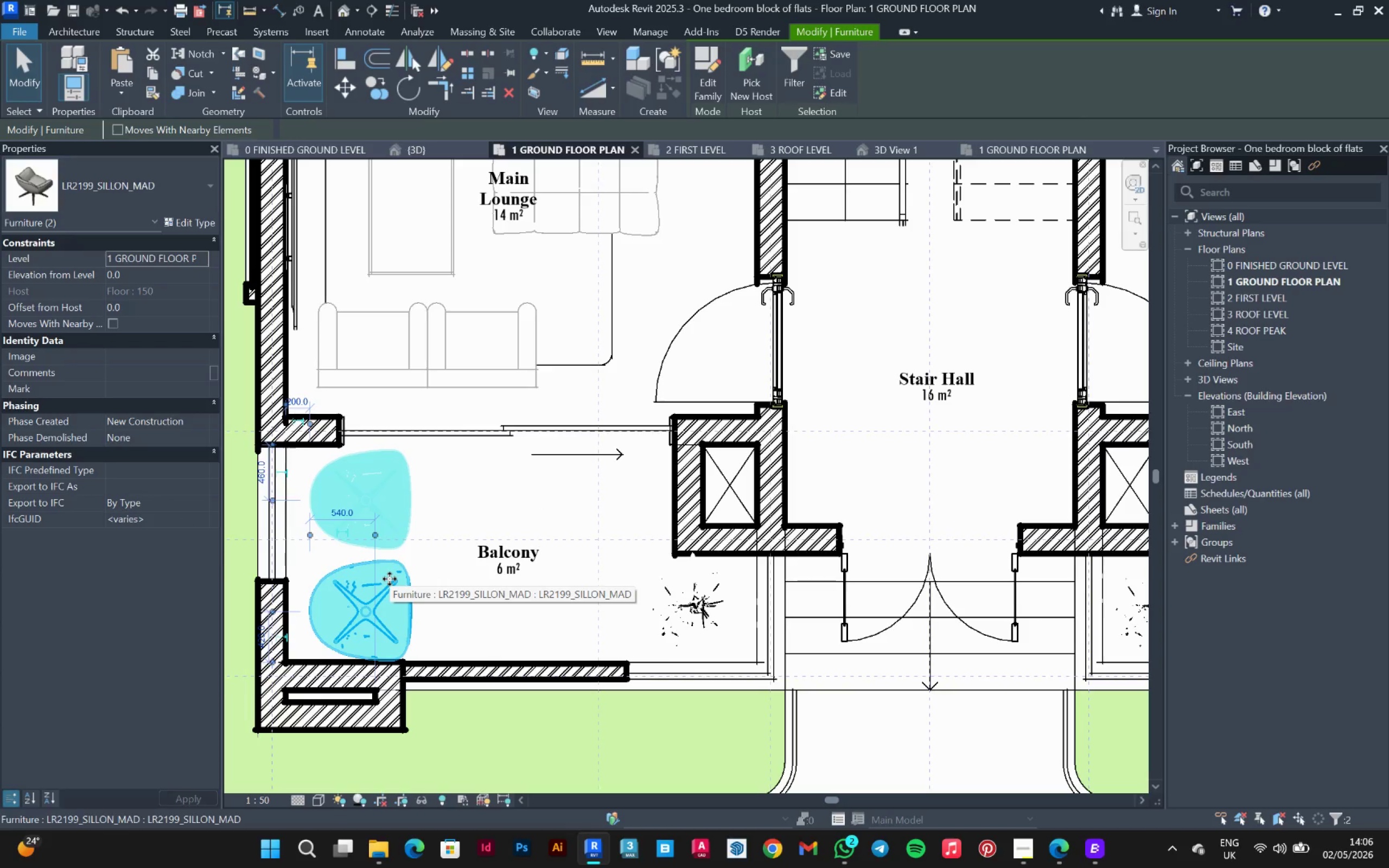 
key(ArrowLeft)
 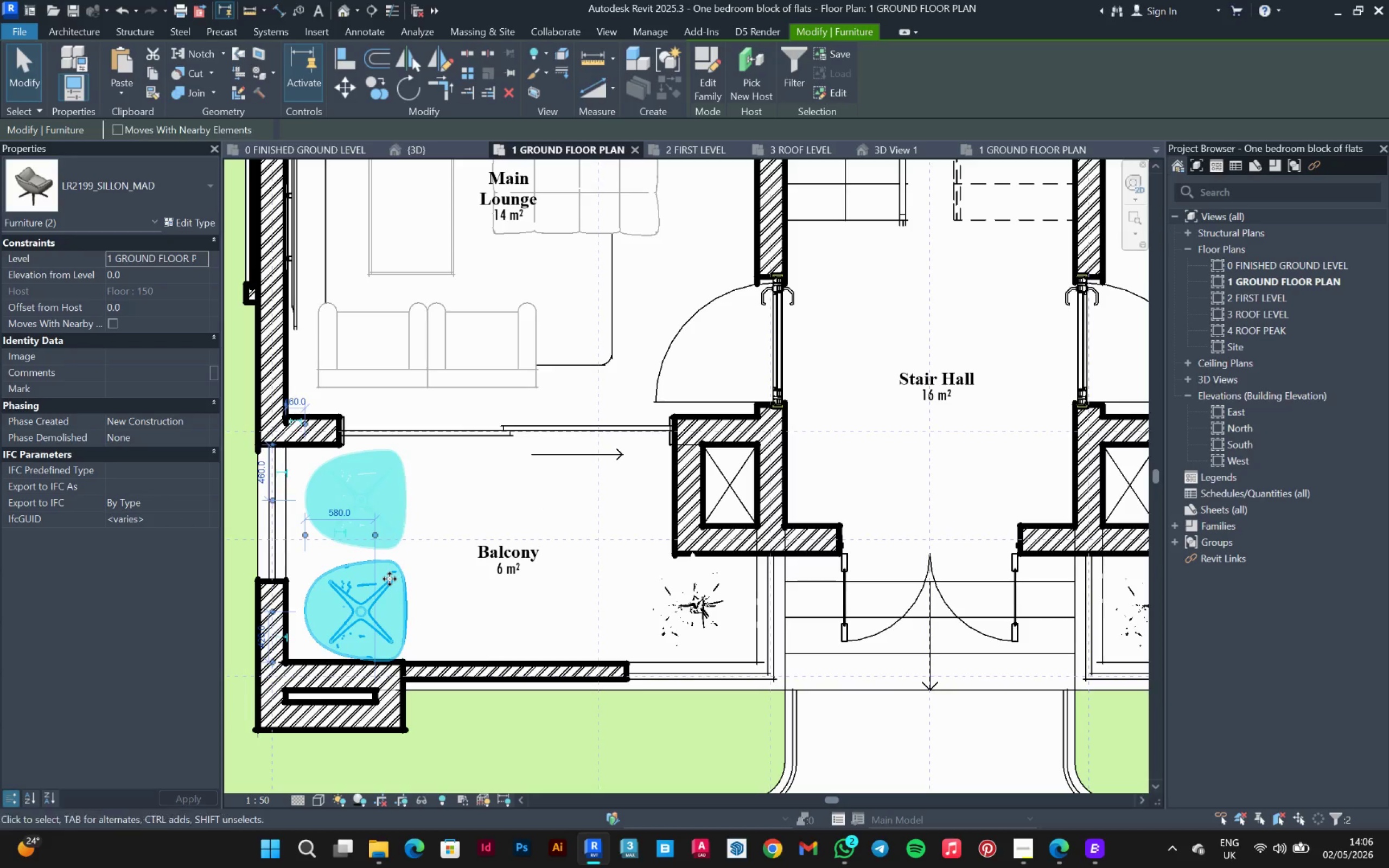 
key(ArrowLeft)
 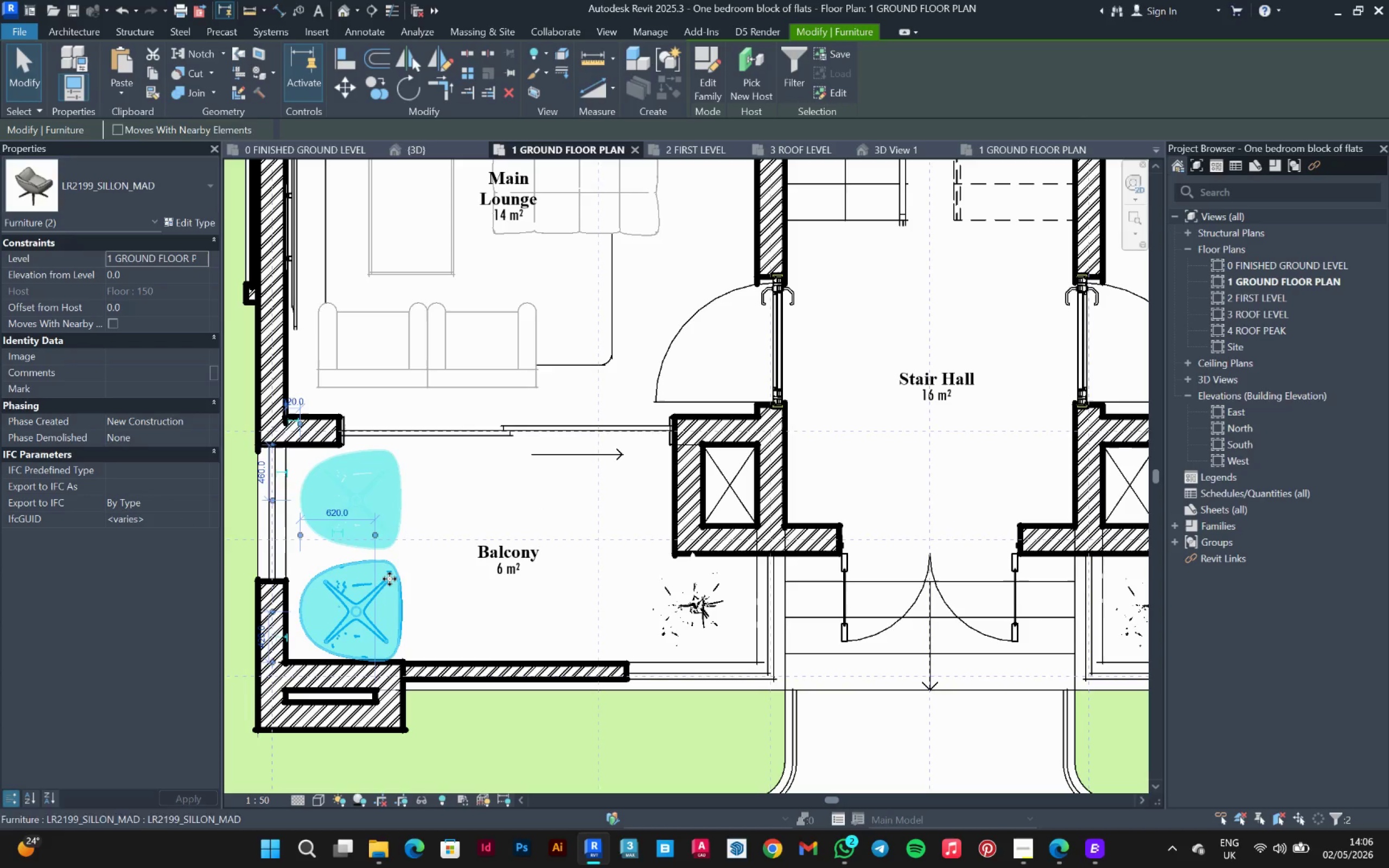 
key(ArrowLeft)
 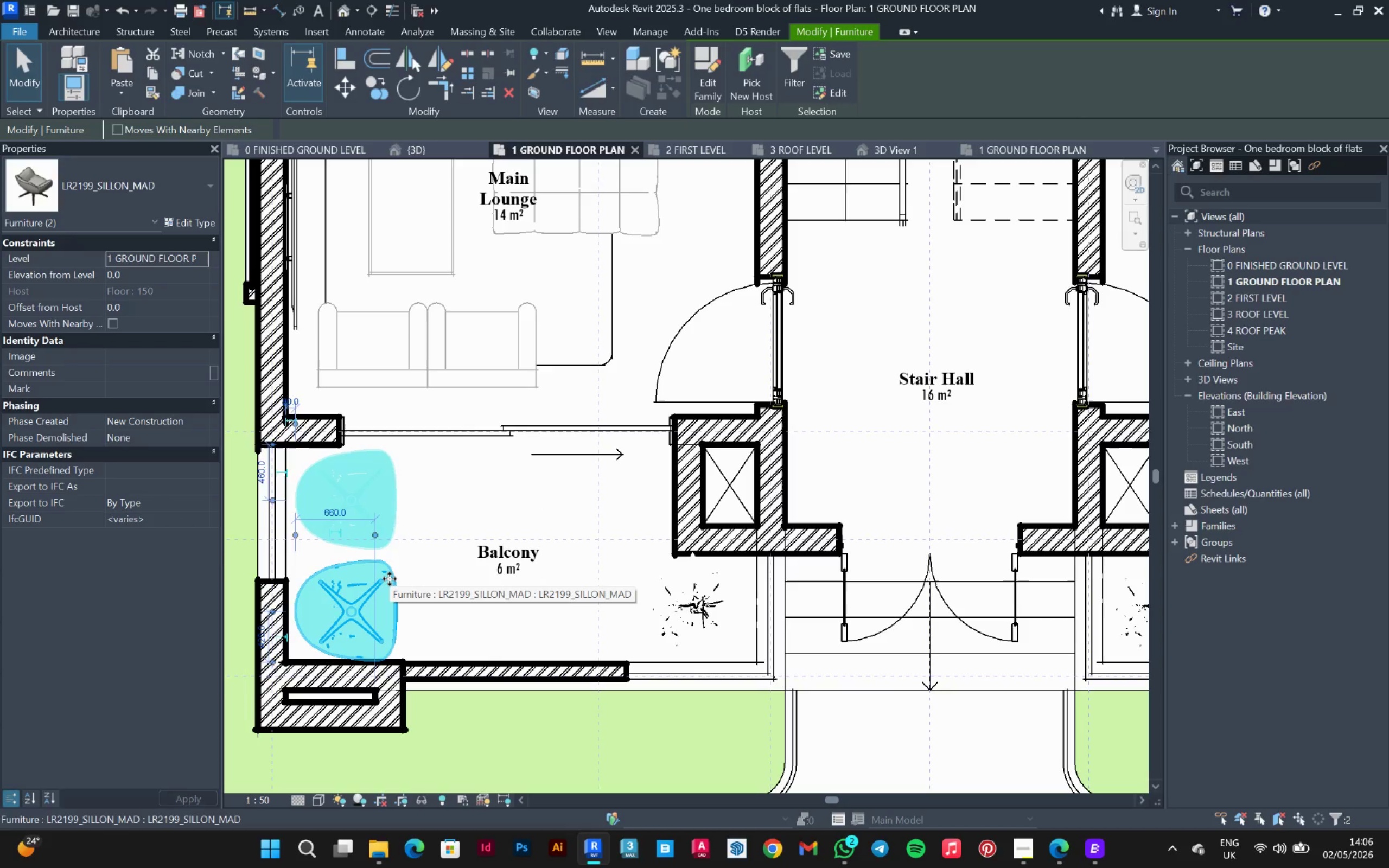 
scroll: coordinate [354, 584], scroll_direction: down, amount: 5.0
 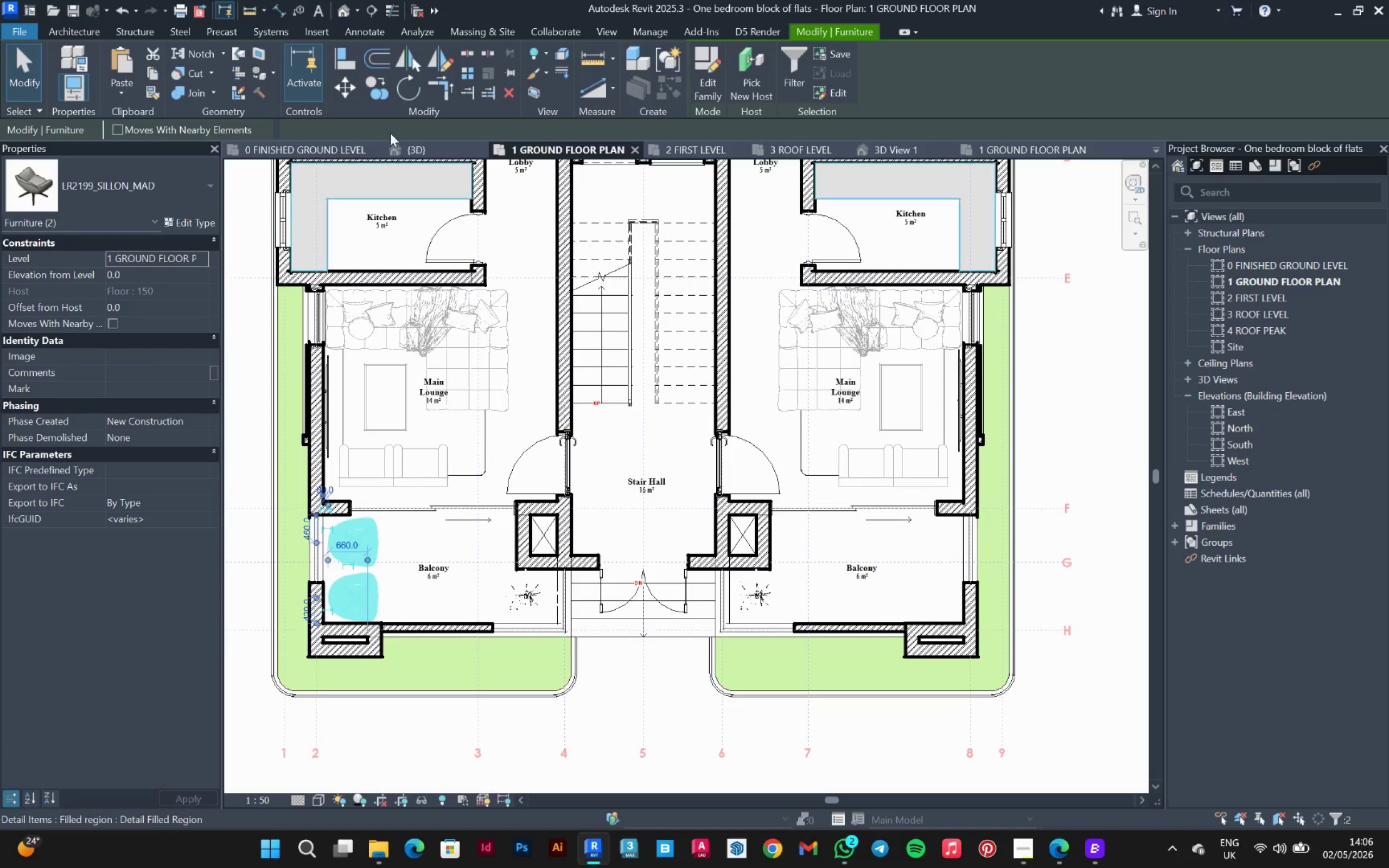 
left_click([439, 66])
 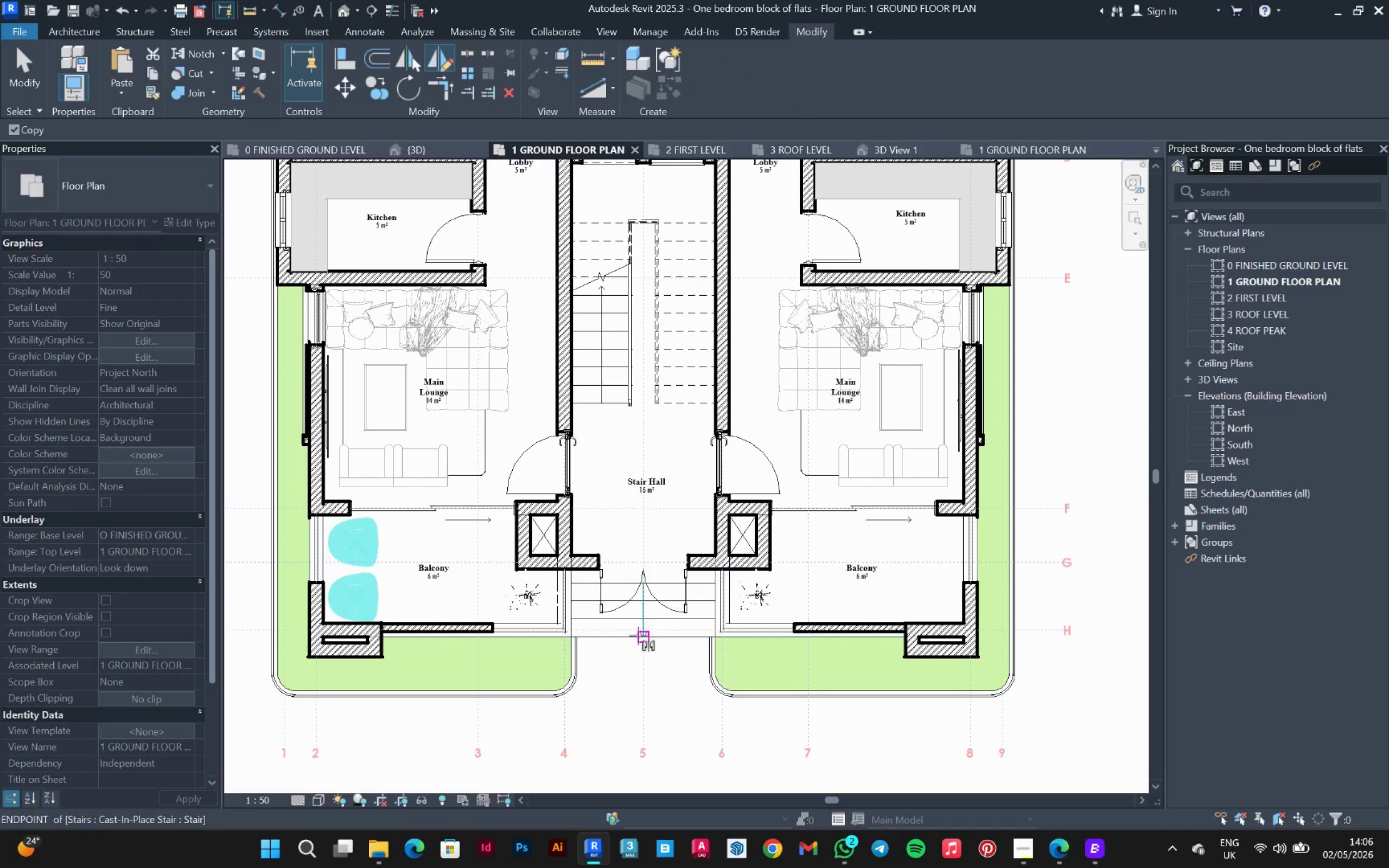 
left_click([641, 636])
 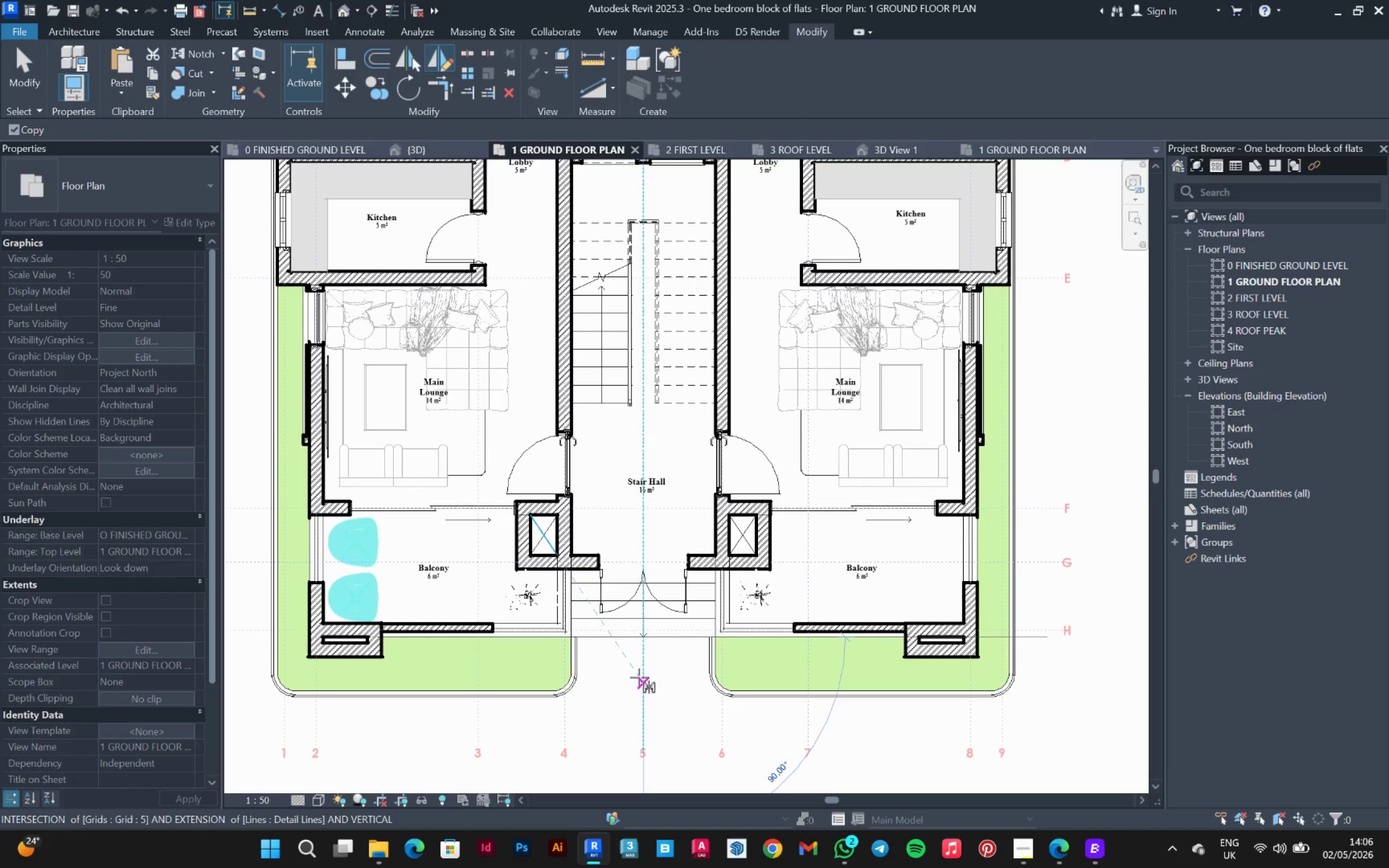 
left_click([640, 678])
 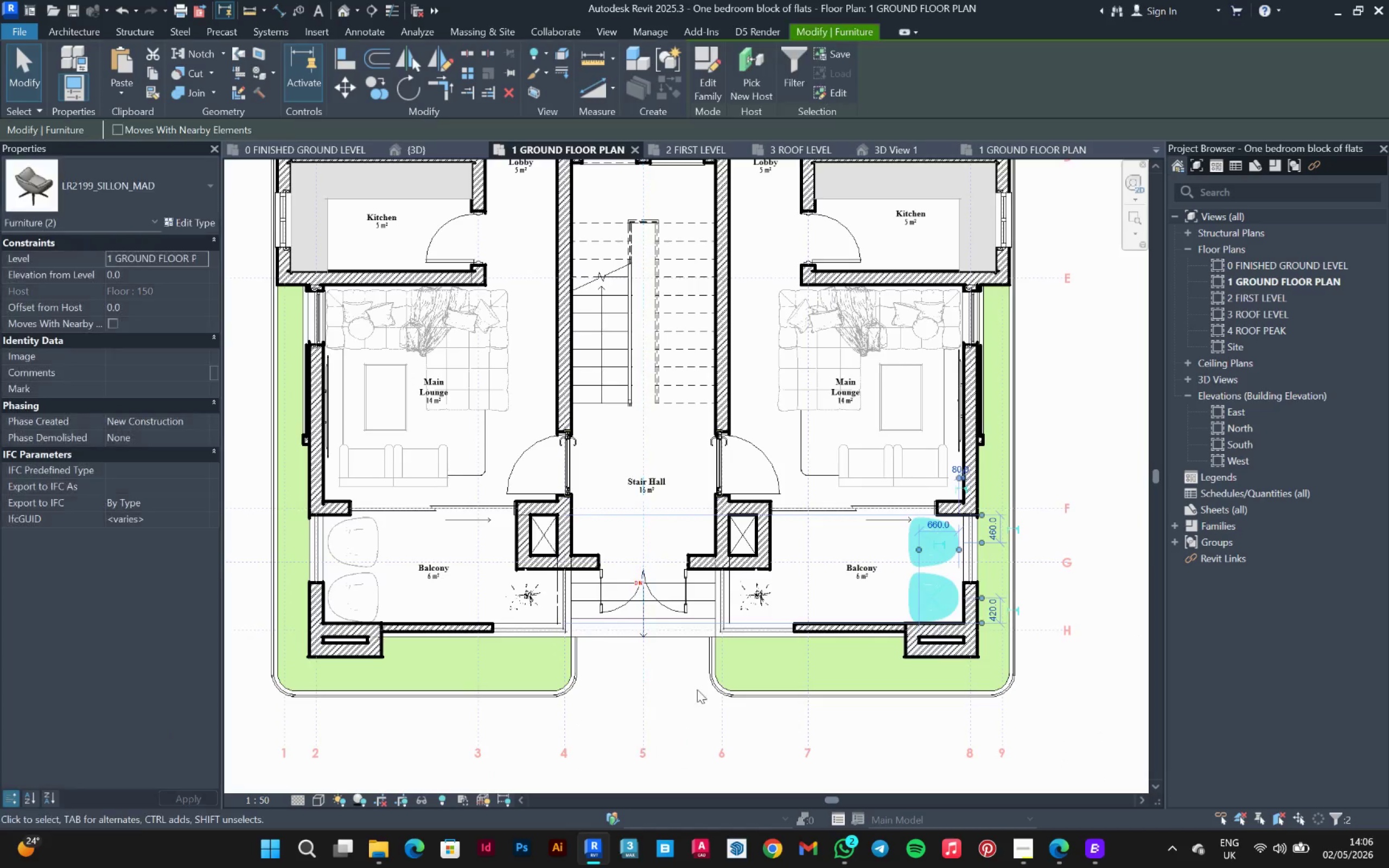 
scroll: coordinate [706, 693], scroll_direction: down, amount: 5.0
 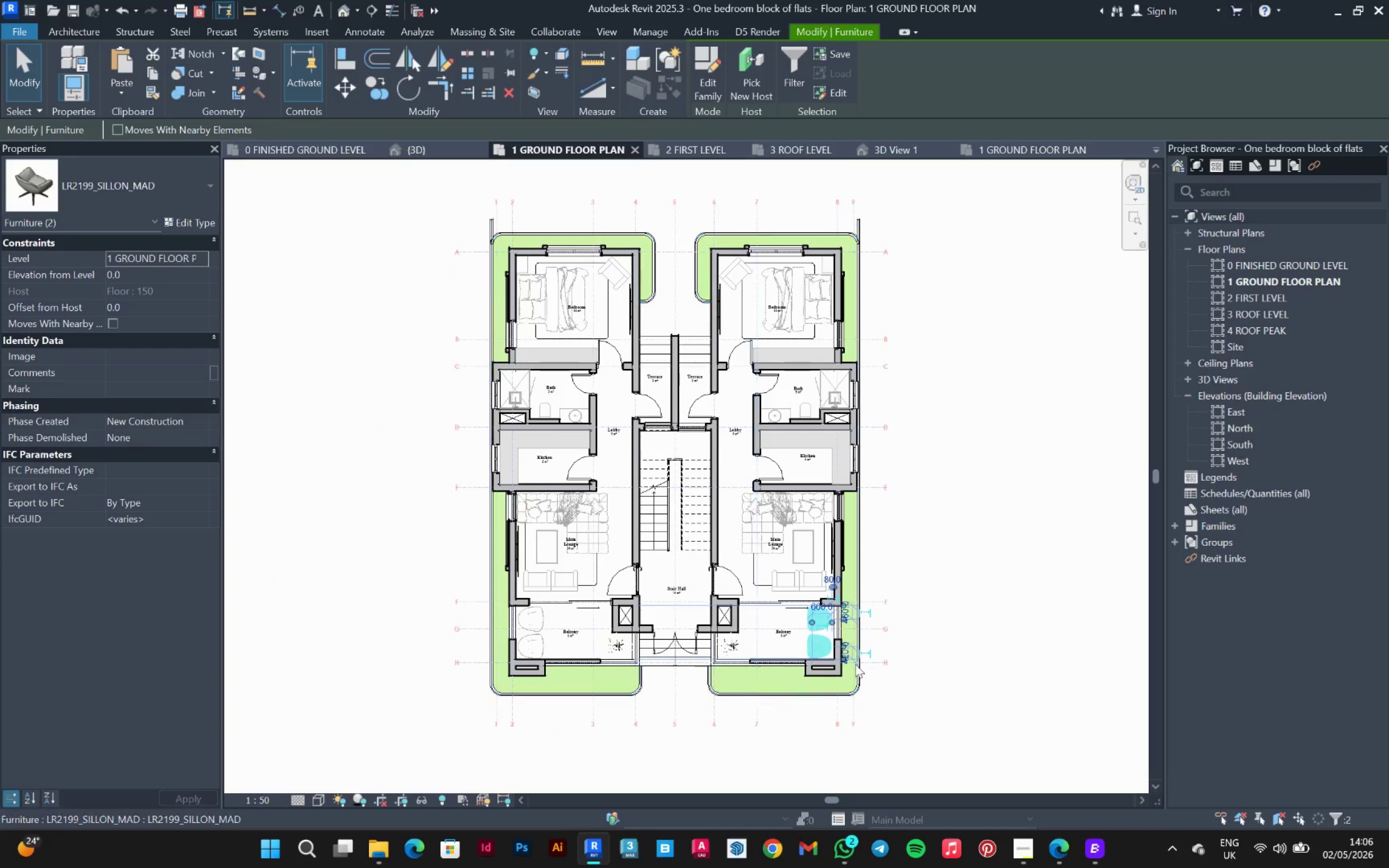 
scroll: coordinate [893, 654], scroll_direction: up, amount: 2.0
 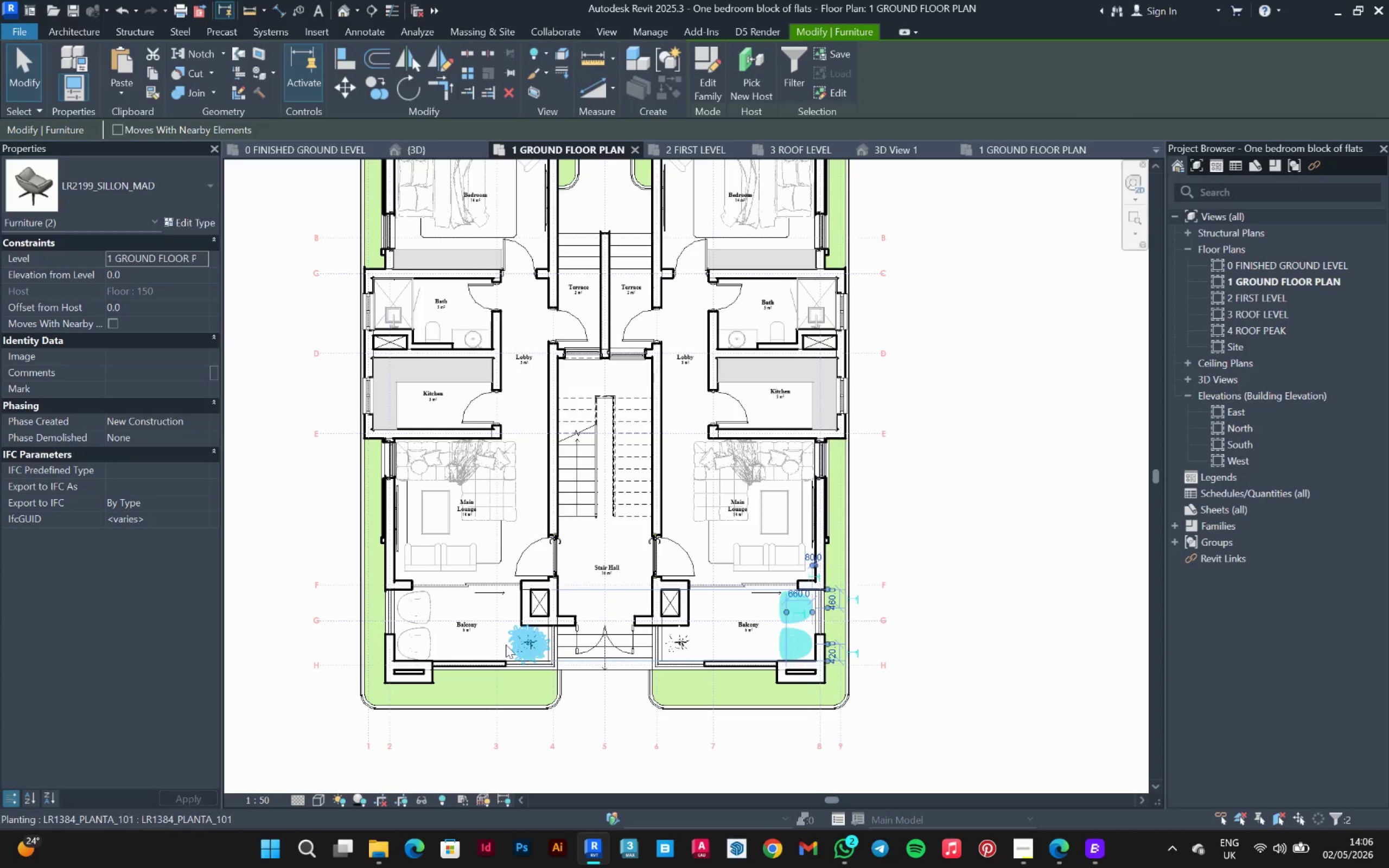 
hold_key(key=ControlLeft, duration=1.51)
left_click([425, 641])
 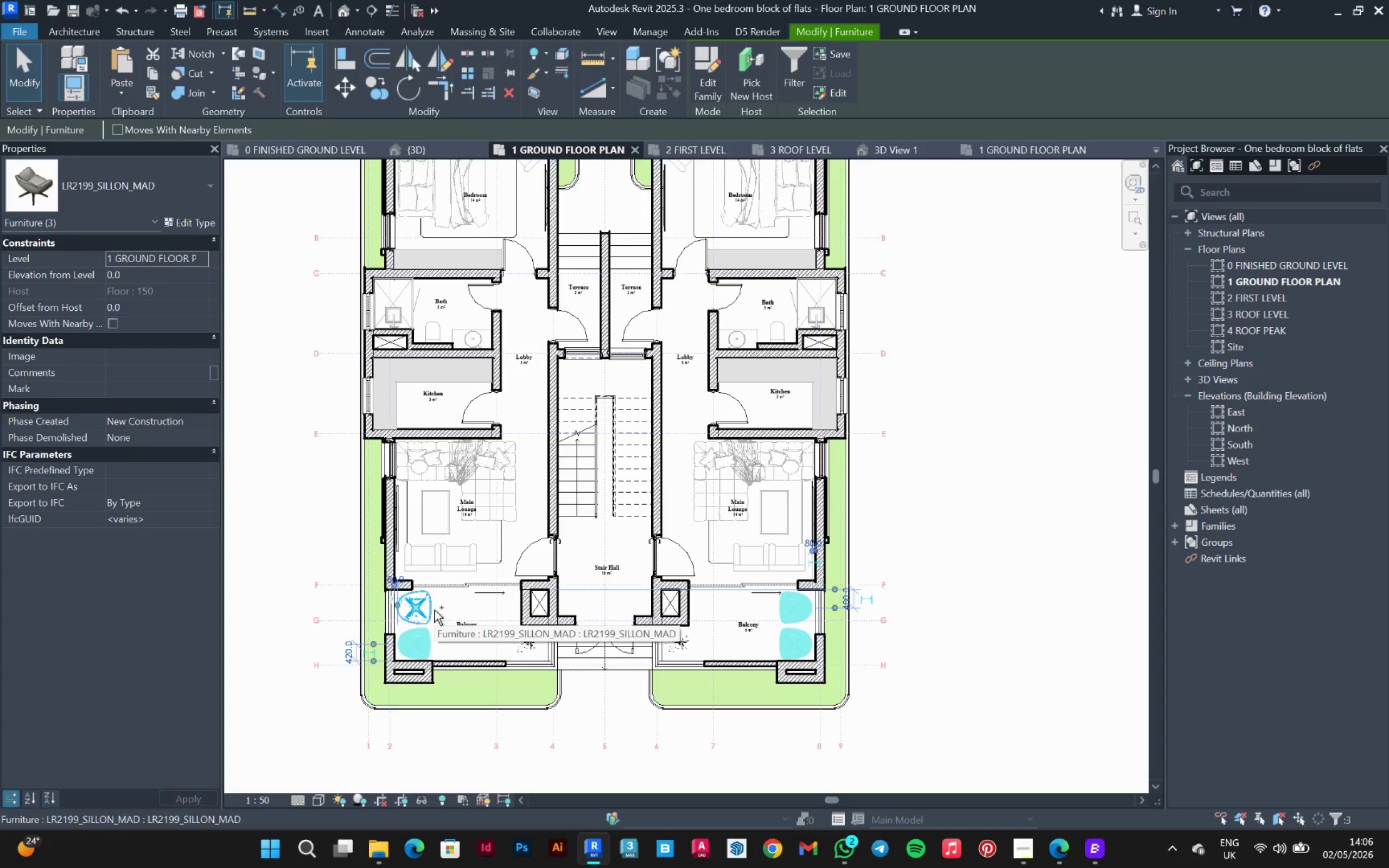 
hold_key(key=ControlLeft, duration=1.53)
left_click([434, 610])
 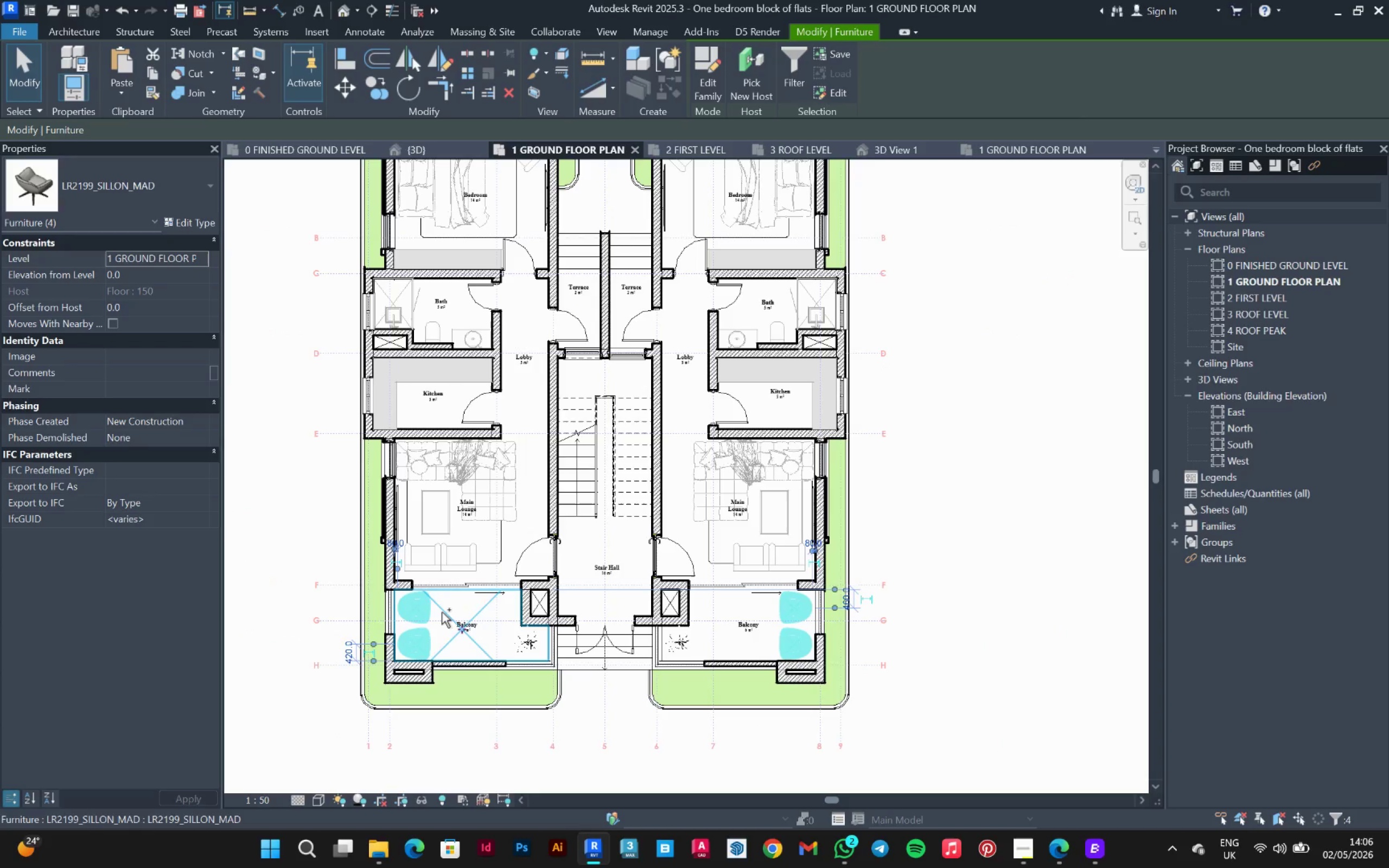 
hold_key(key=ControlLeft, duration=1.51)
left_click([536, 639])
 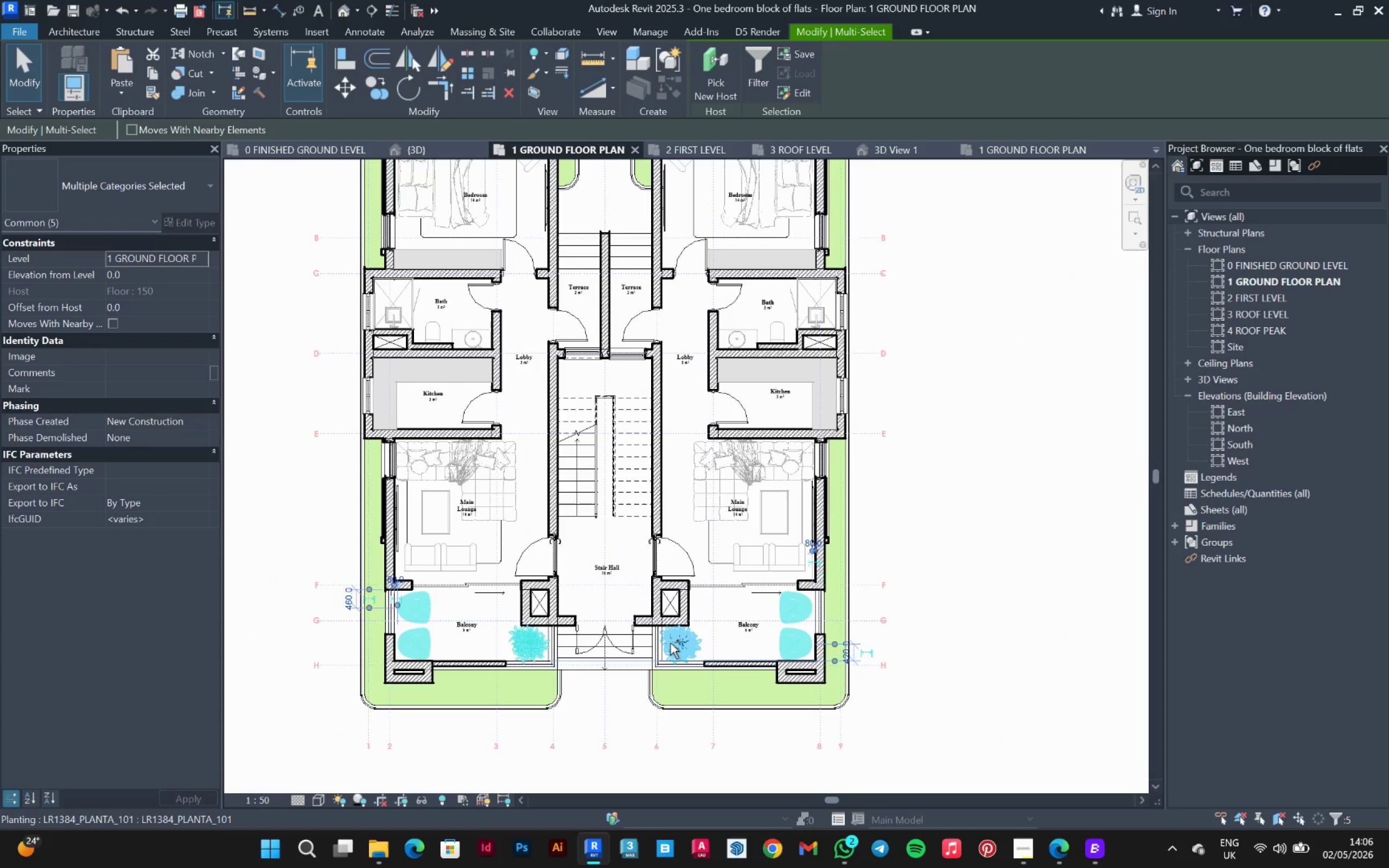 
left_click([670, 643])
 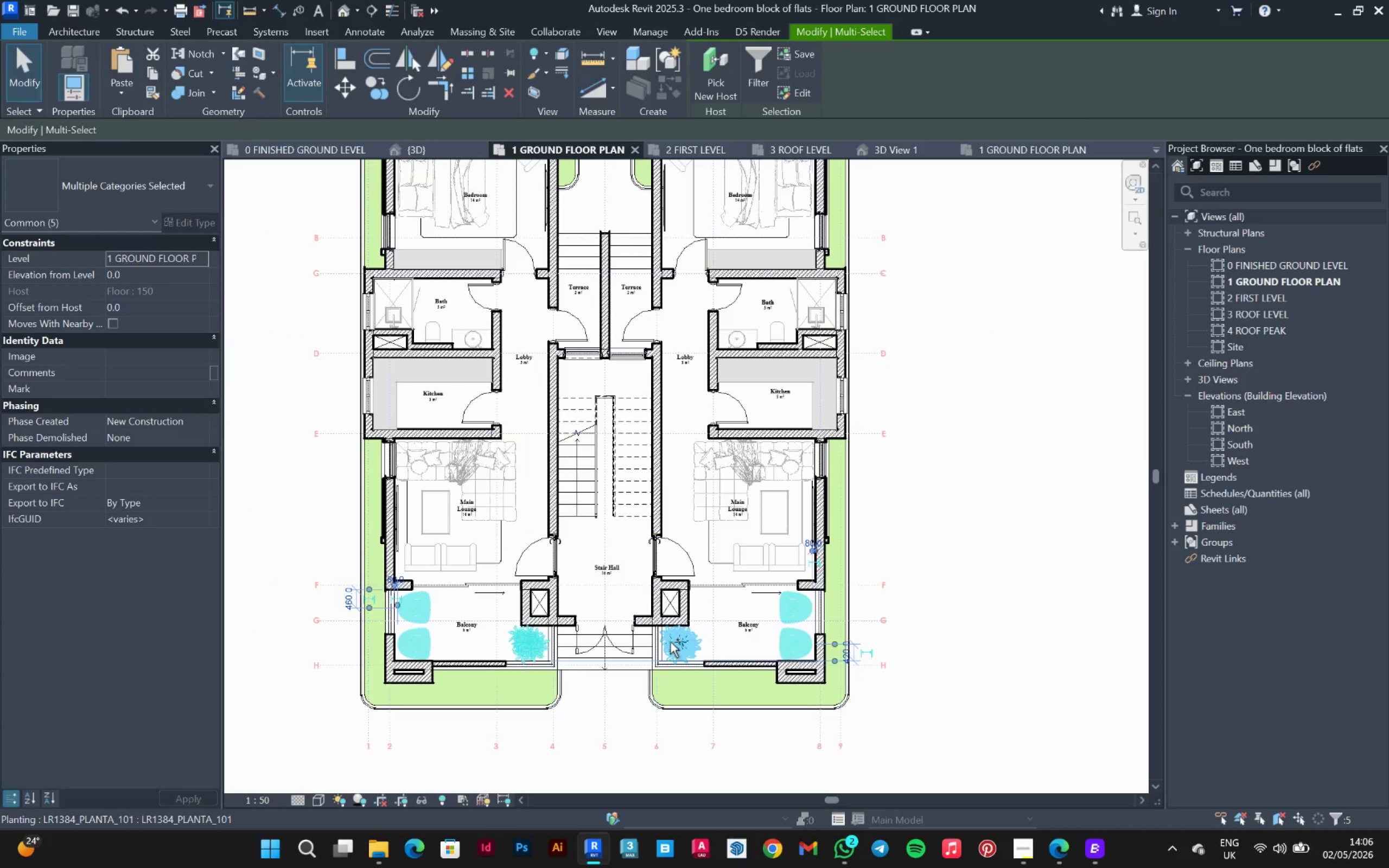 
key(Control+ControlLeft)
 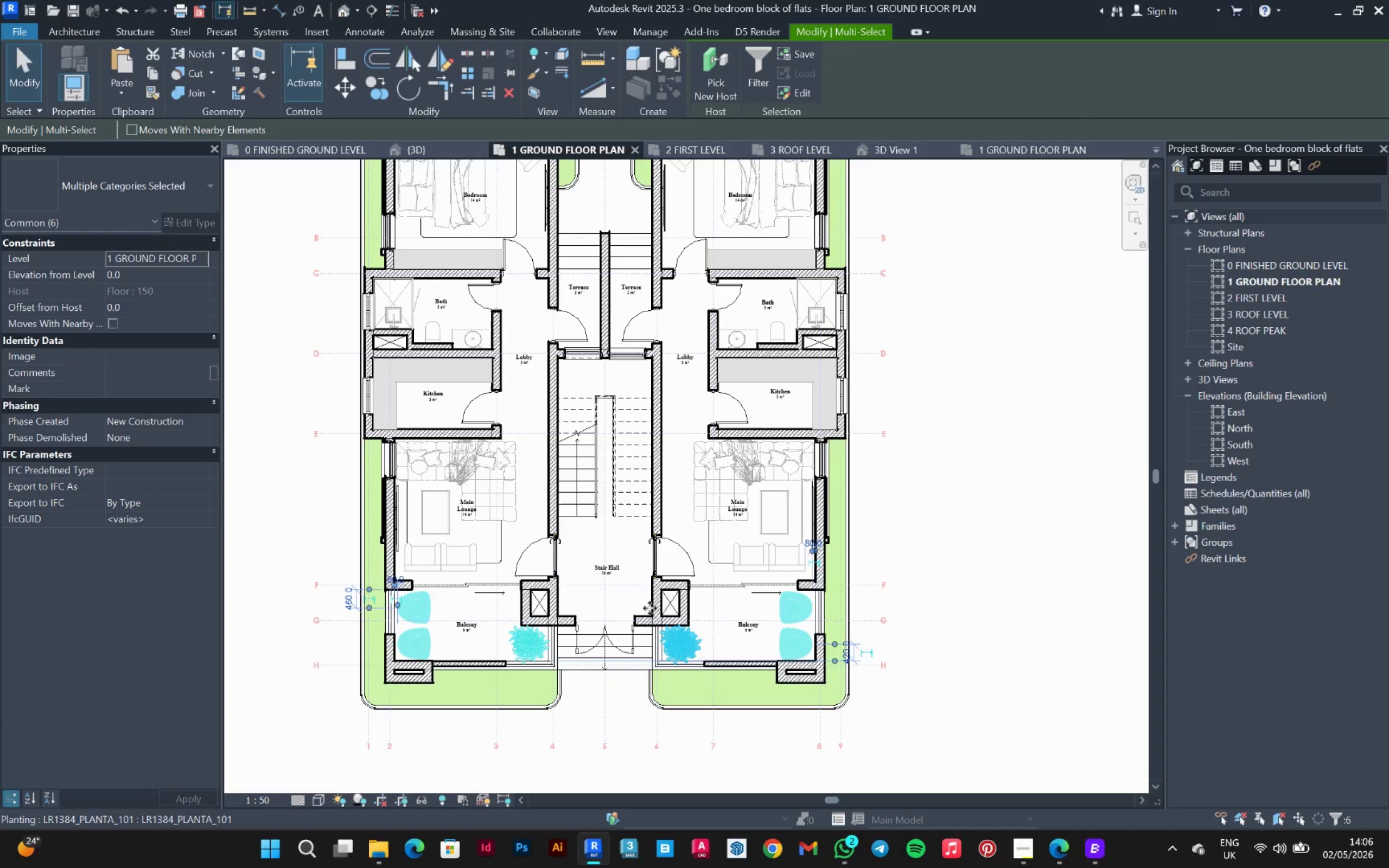 
left_click_drag(start_coordinate=[683, 145], to_coordinate=[684, 148])
 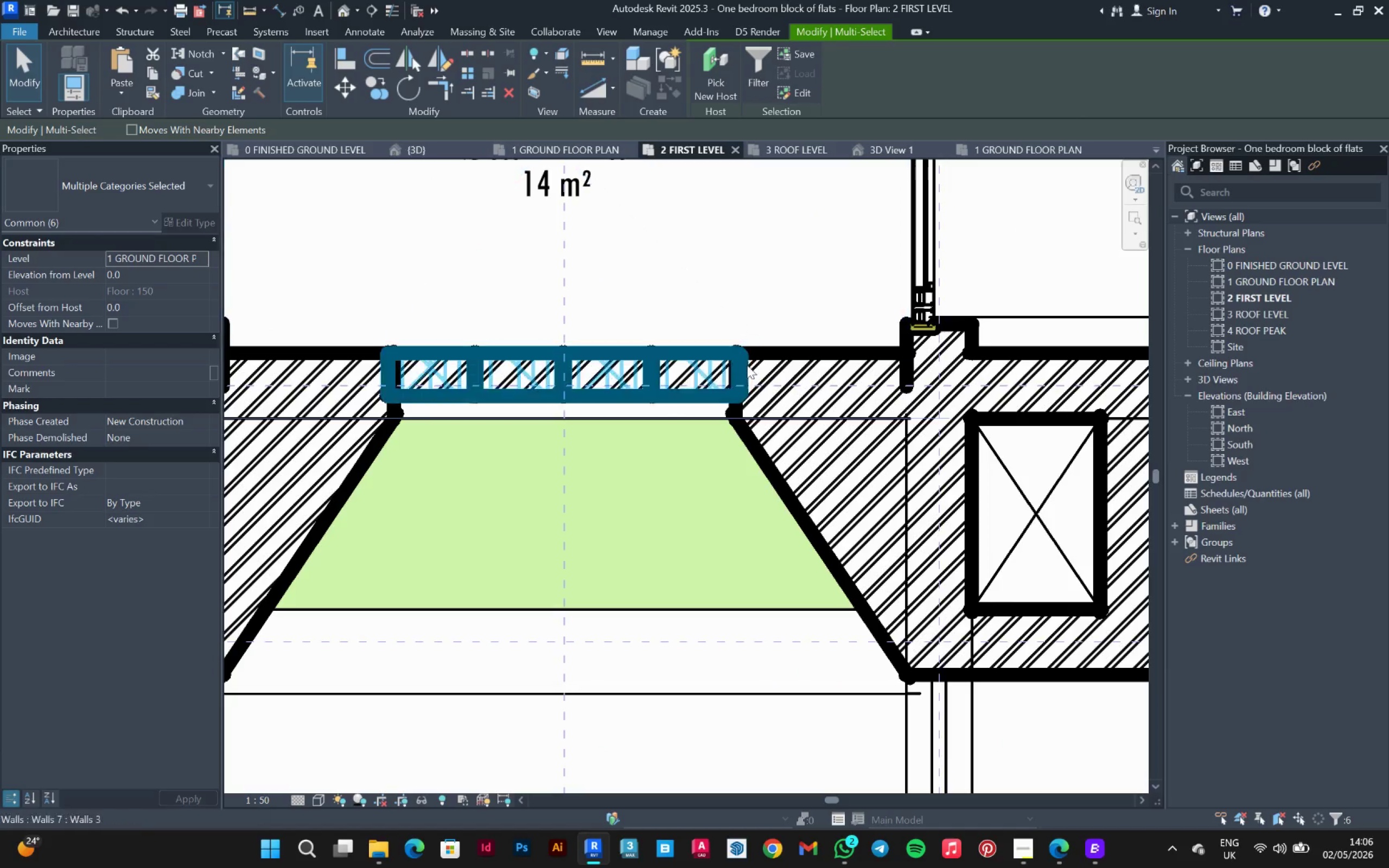 
scroll: coordinate [677, 413], scroll_direction: down, amount: 12.0
 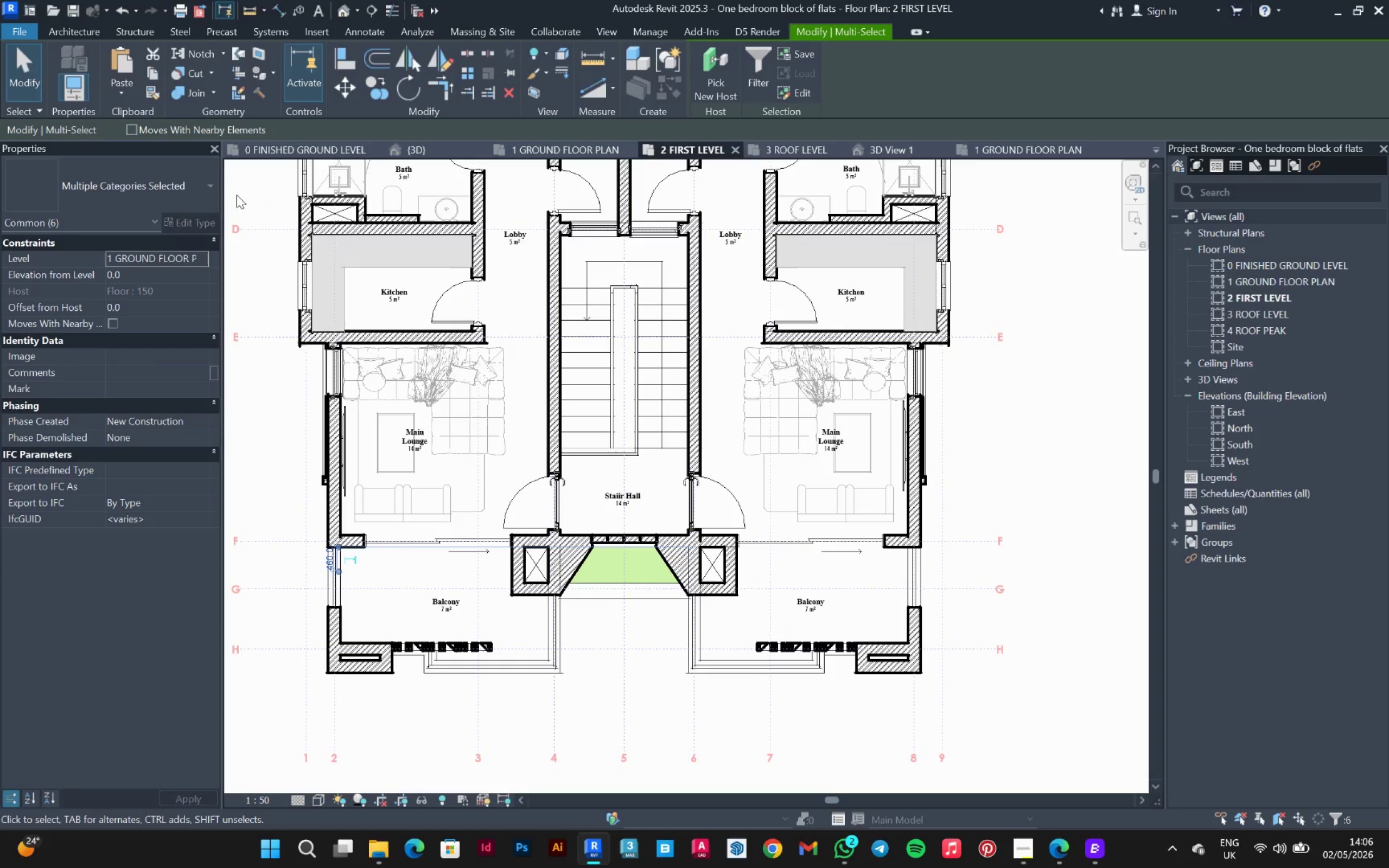 
left_click([114, 58])
 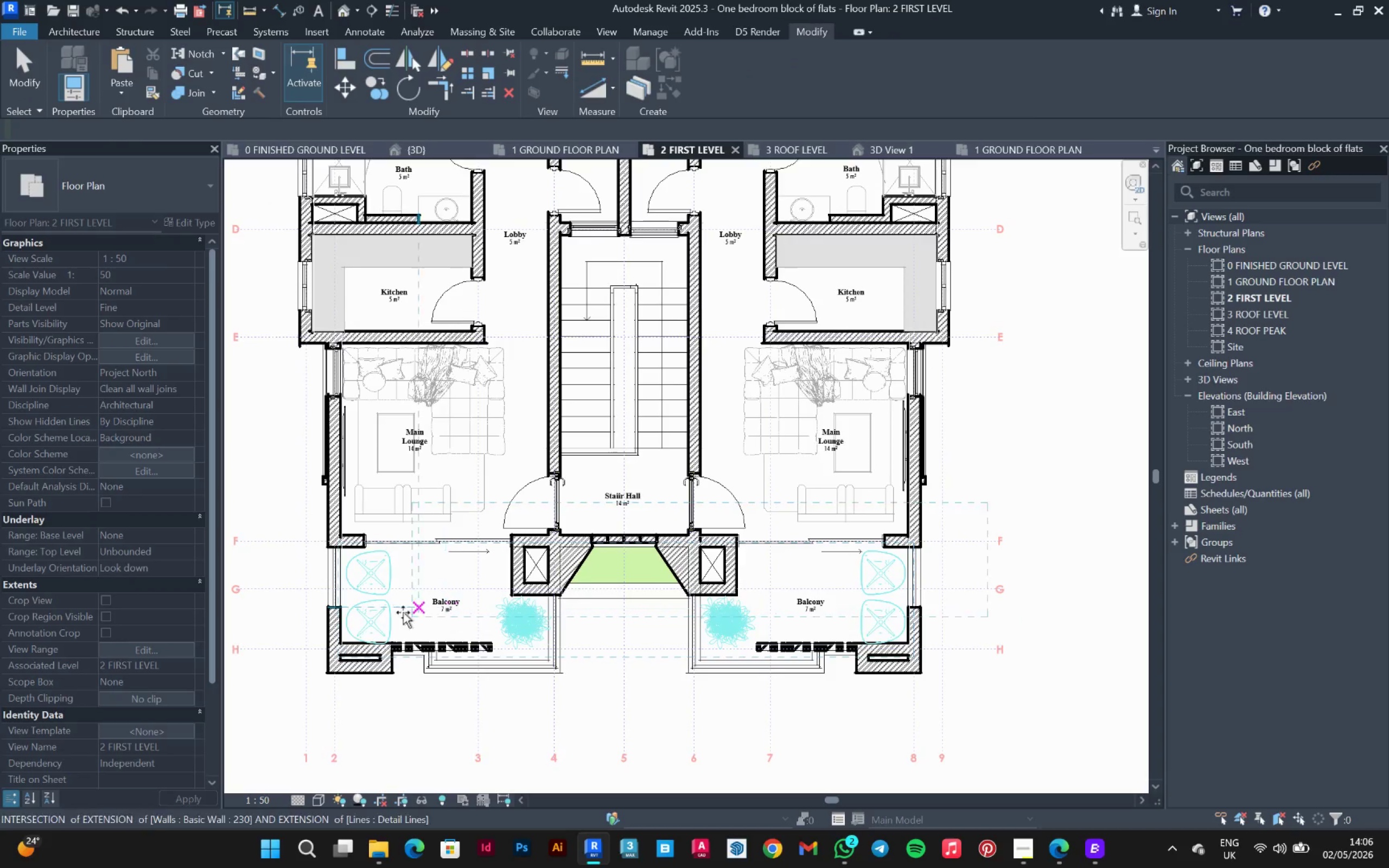 
scroll: coordinate [363, 638], scroll_direction: up, amount: 3.0
 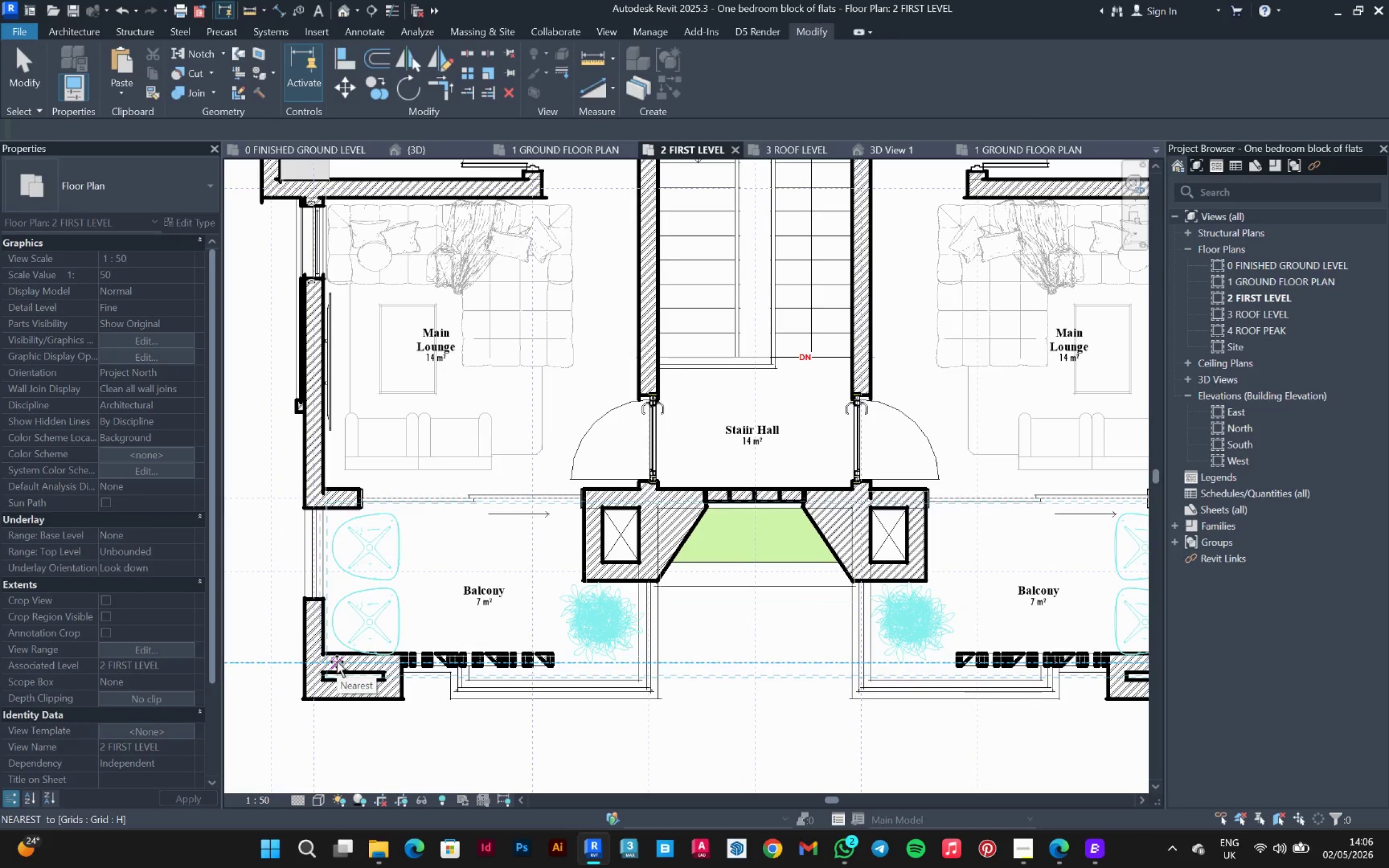 
left_click([337, 662])
 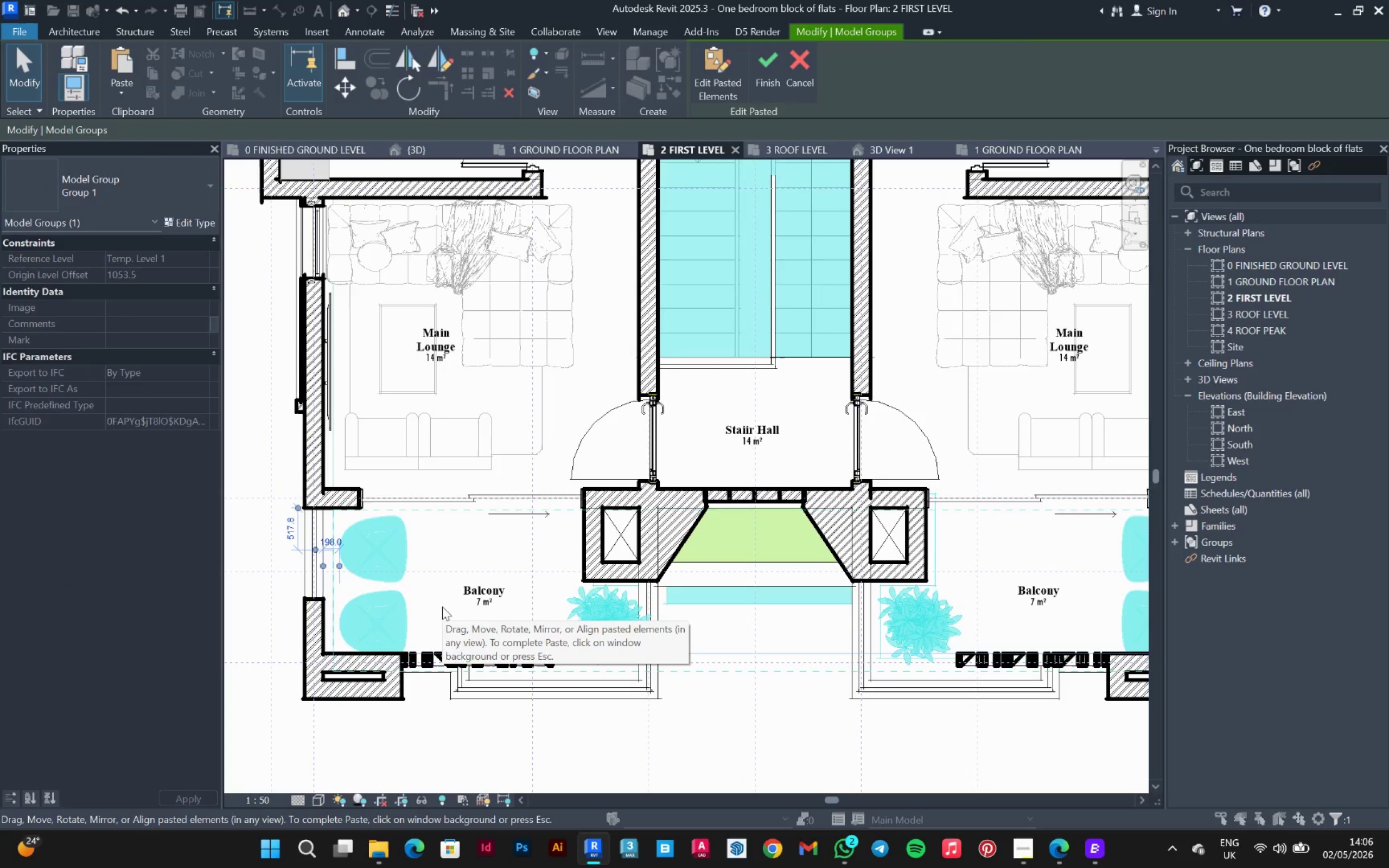 
scroll: coordinate [381, 515], scroll_direction: down, amount: 3.0
 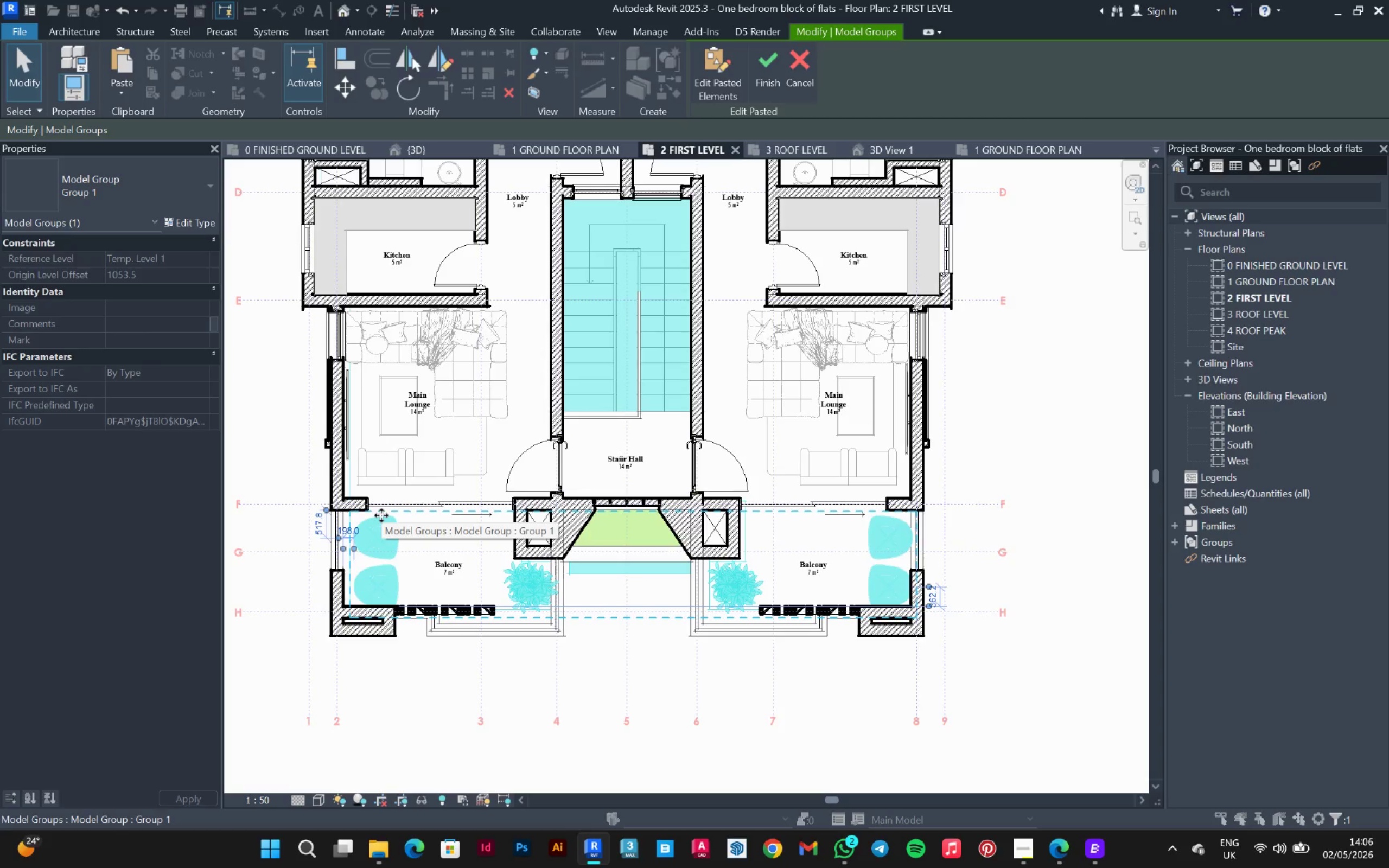 
key(ArrowLeft)
 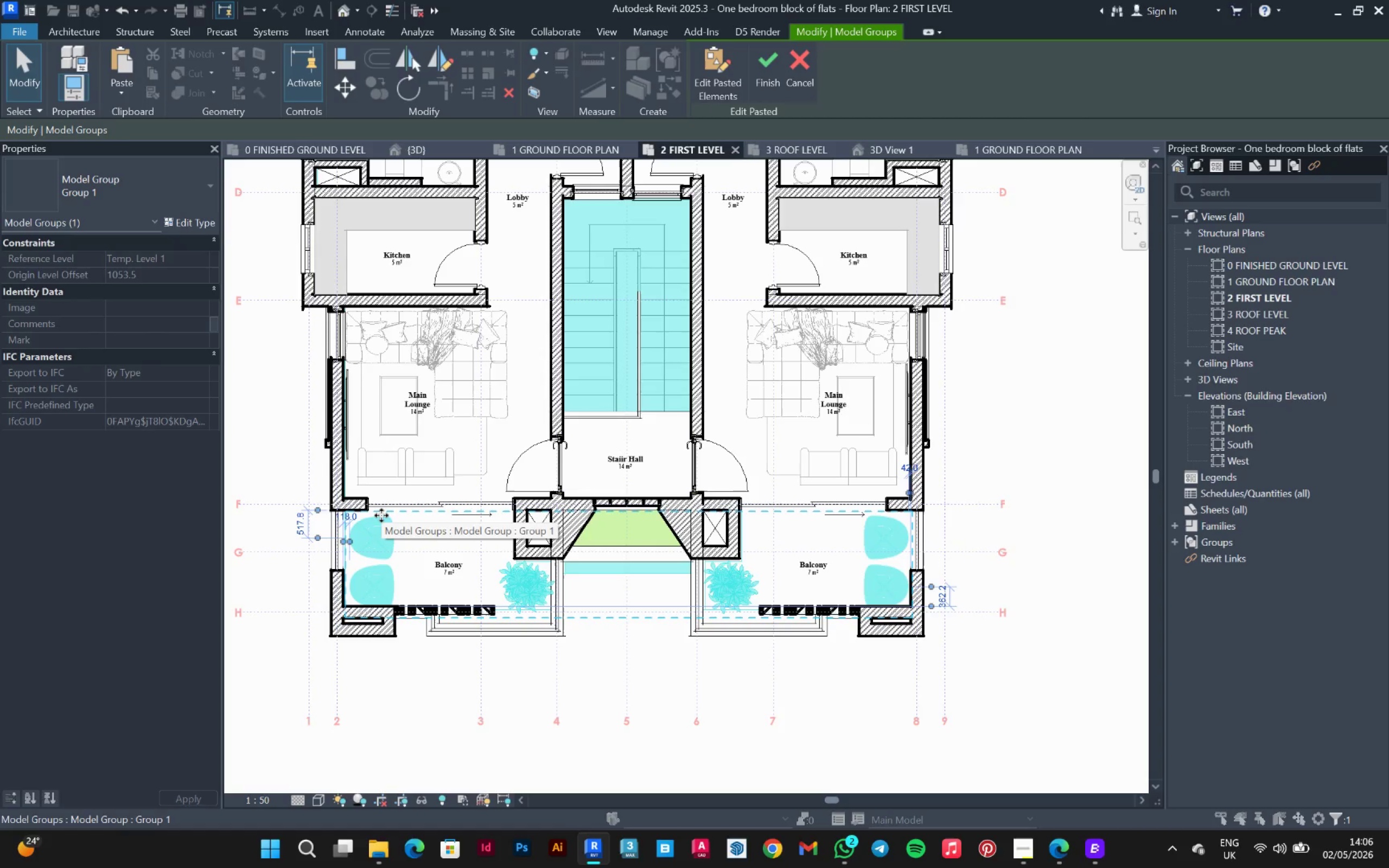 
scroll: coordinate [396, 515], scroll_direction: up, amount: 2.0
 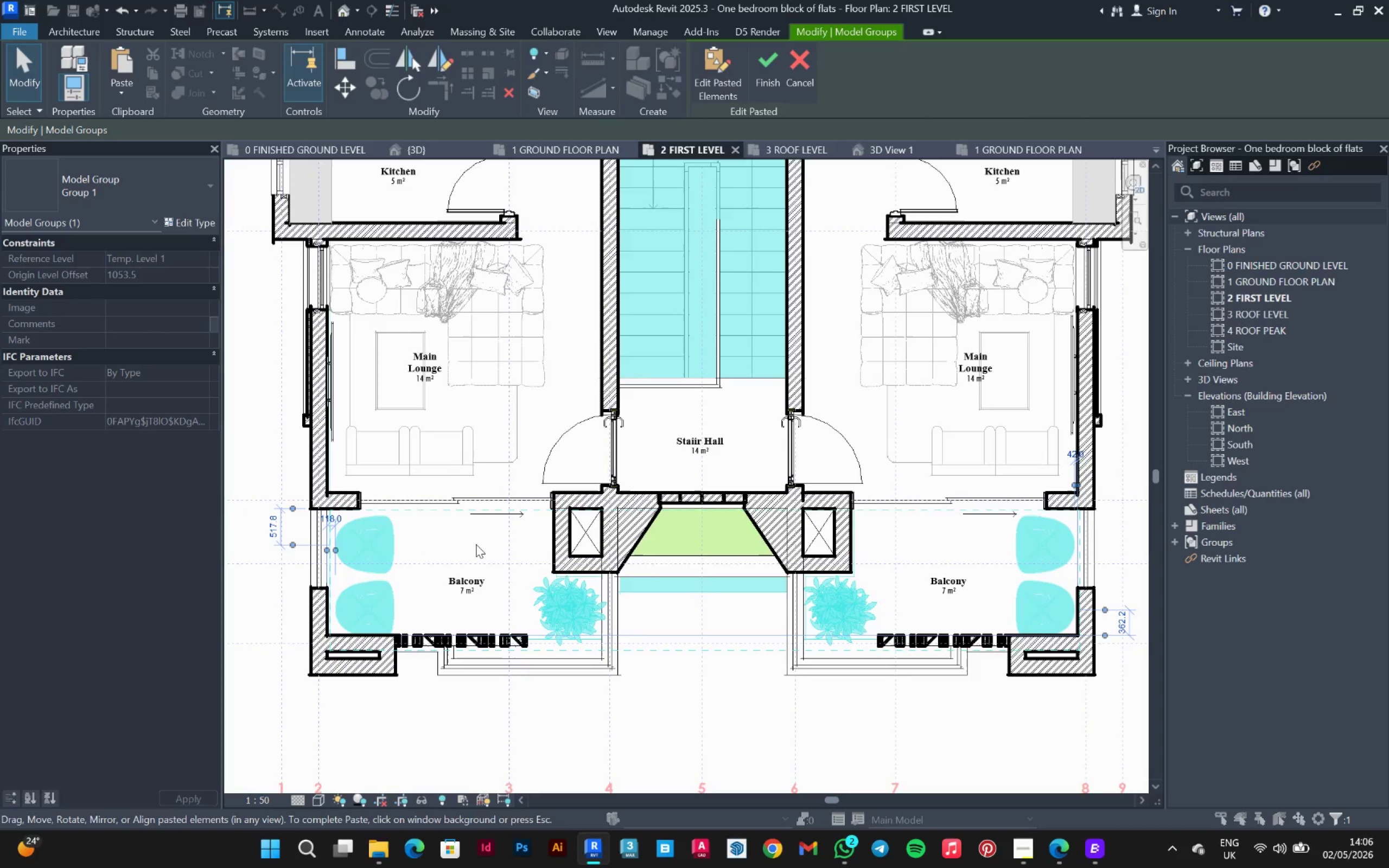 
key(ArrowUp)
 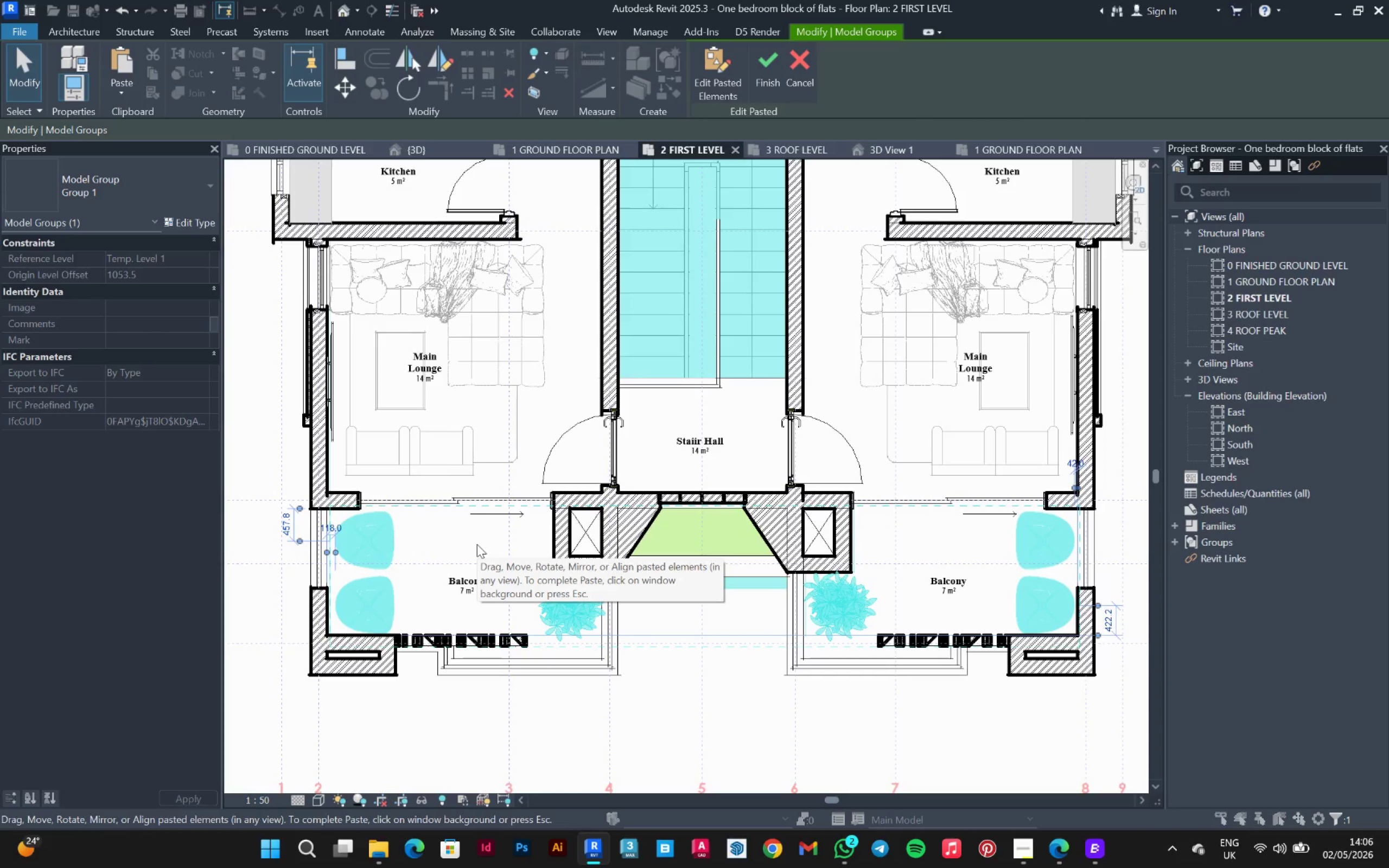 
scroll: coordinate [423, 608], scroll_direction: up, amount: 3.0
 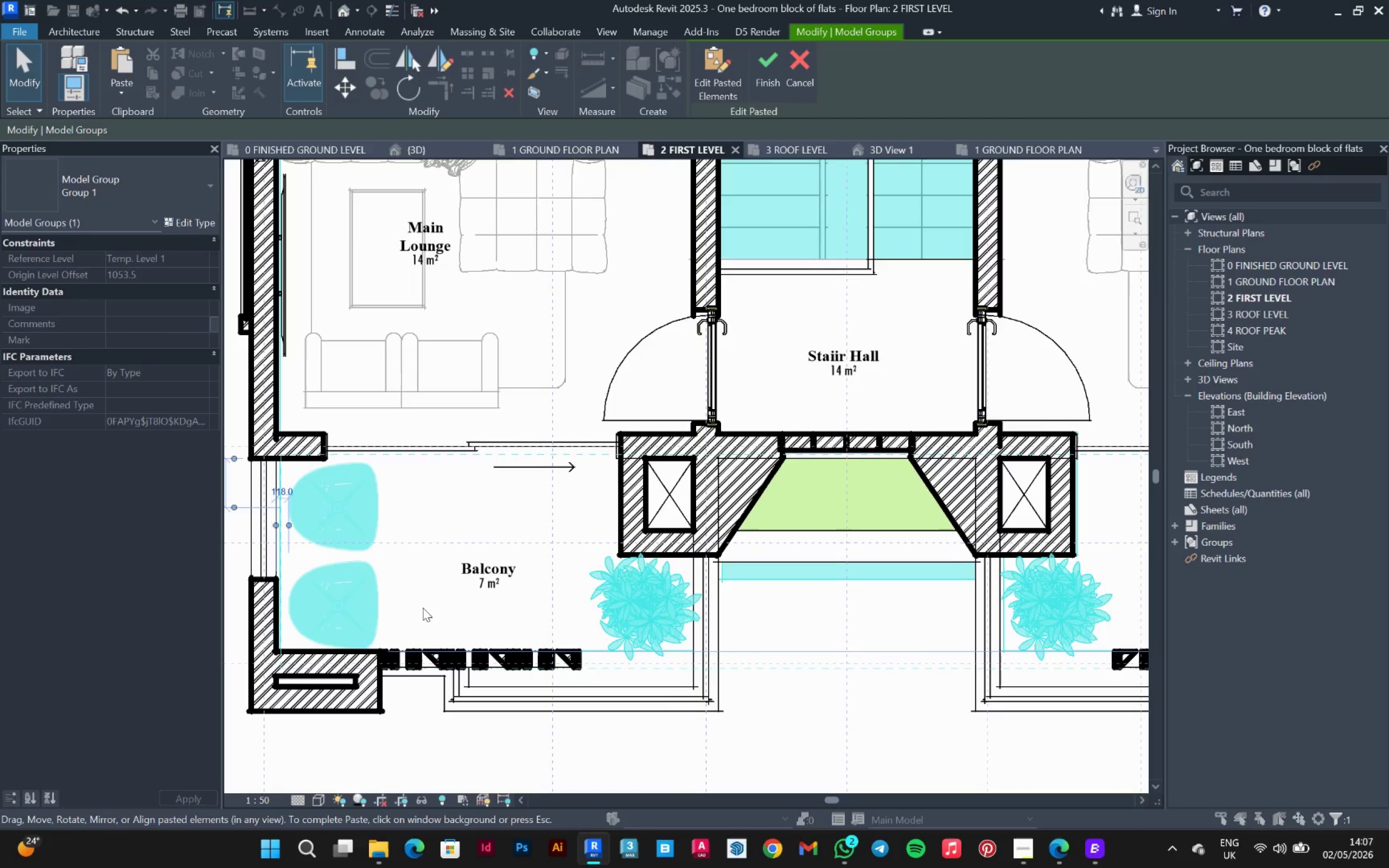 
scroll: coordinate [425, 607], scroll_direction: down, amount: 5.0
 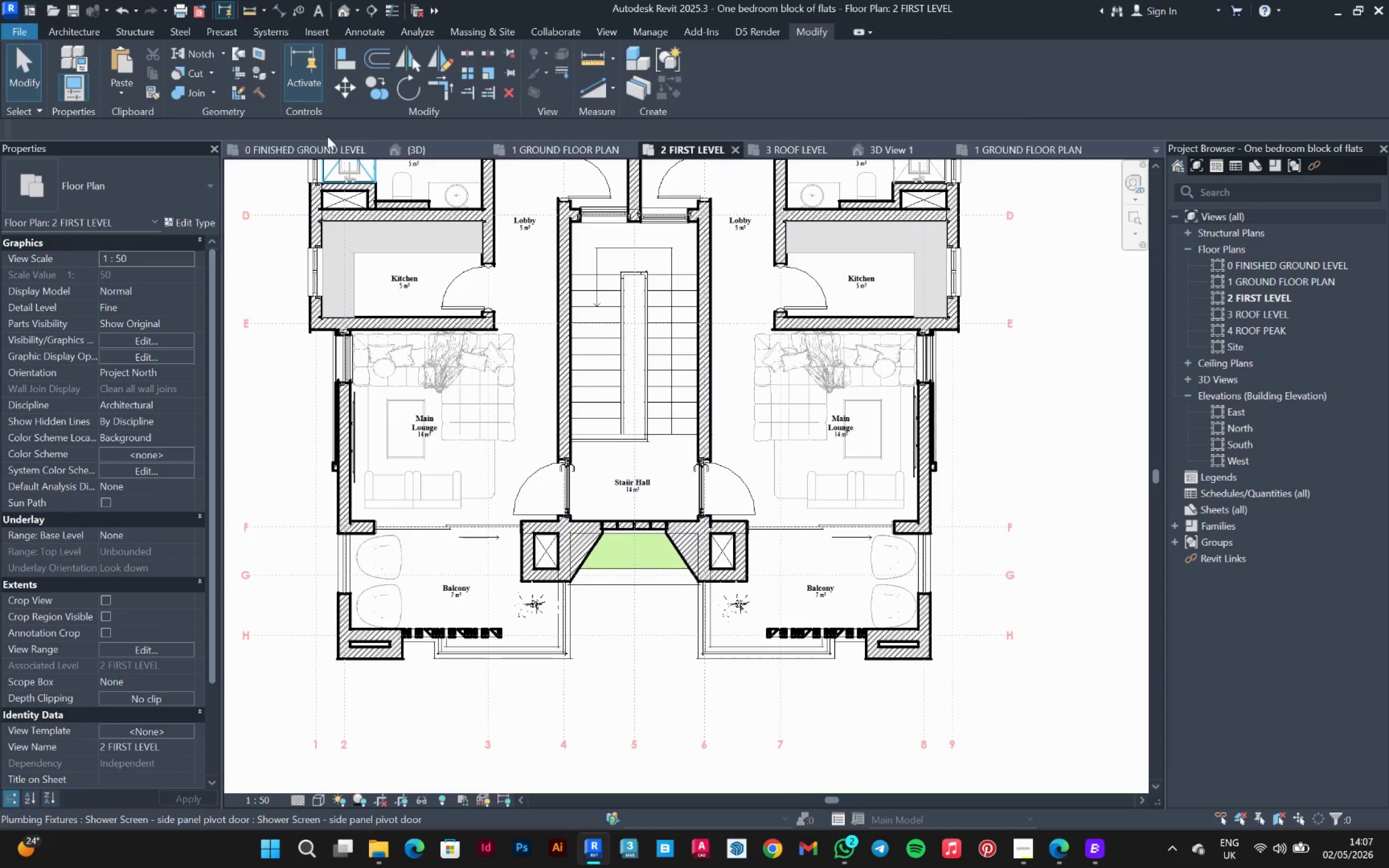 
left_click([317, 144])
 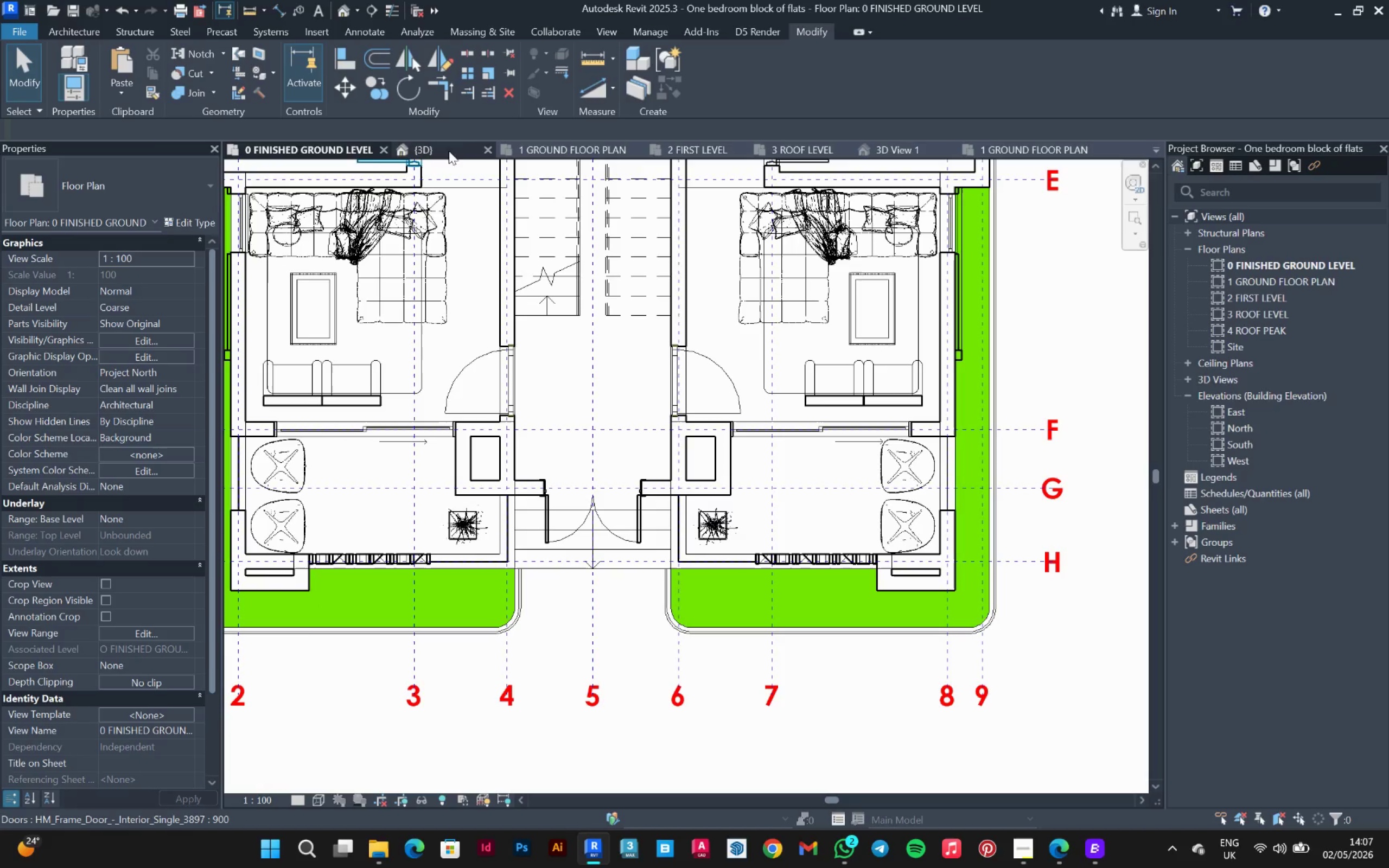 
left_click([541, 147])
 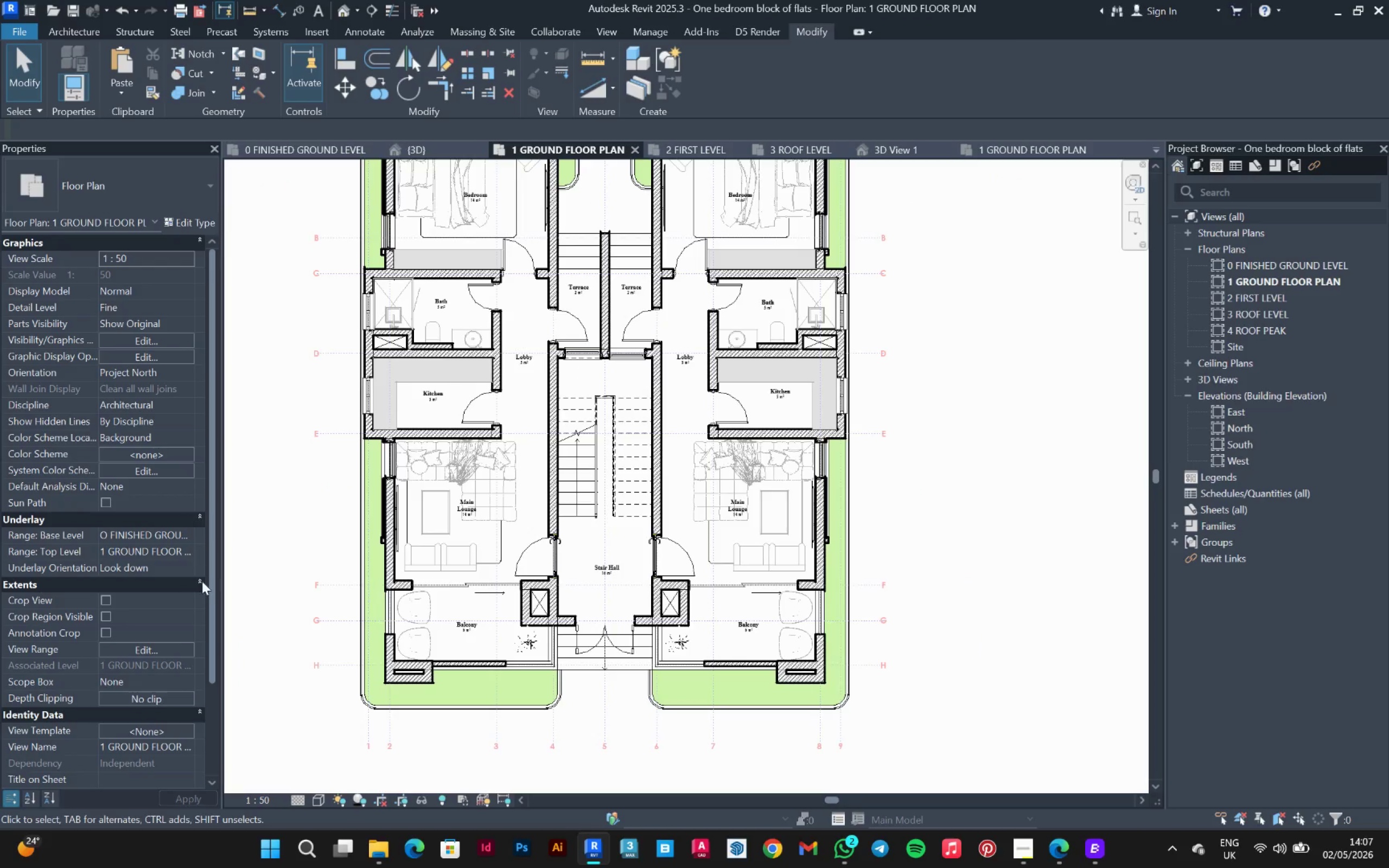 
left_click([145, 647])
 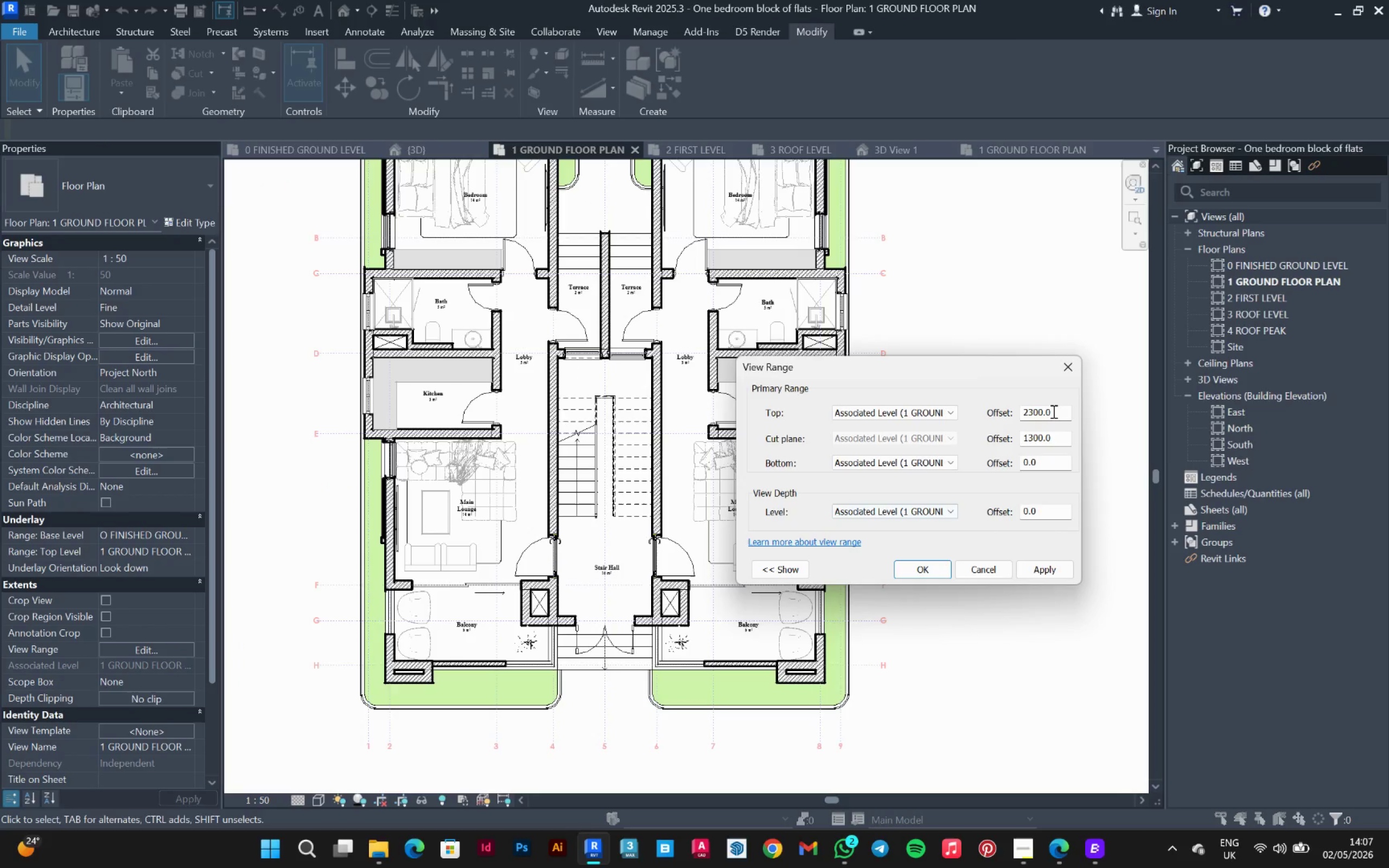 
left_click_drag(start_coordinate=[1053, 412], to_coordinate=[1047, 412])
 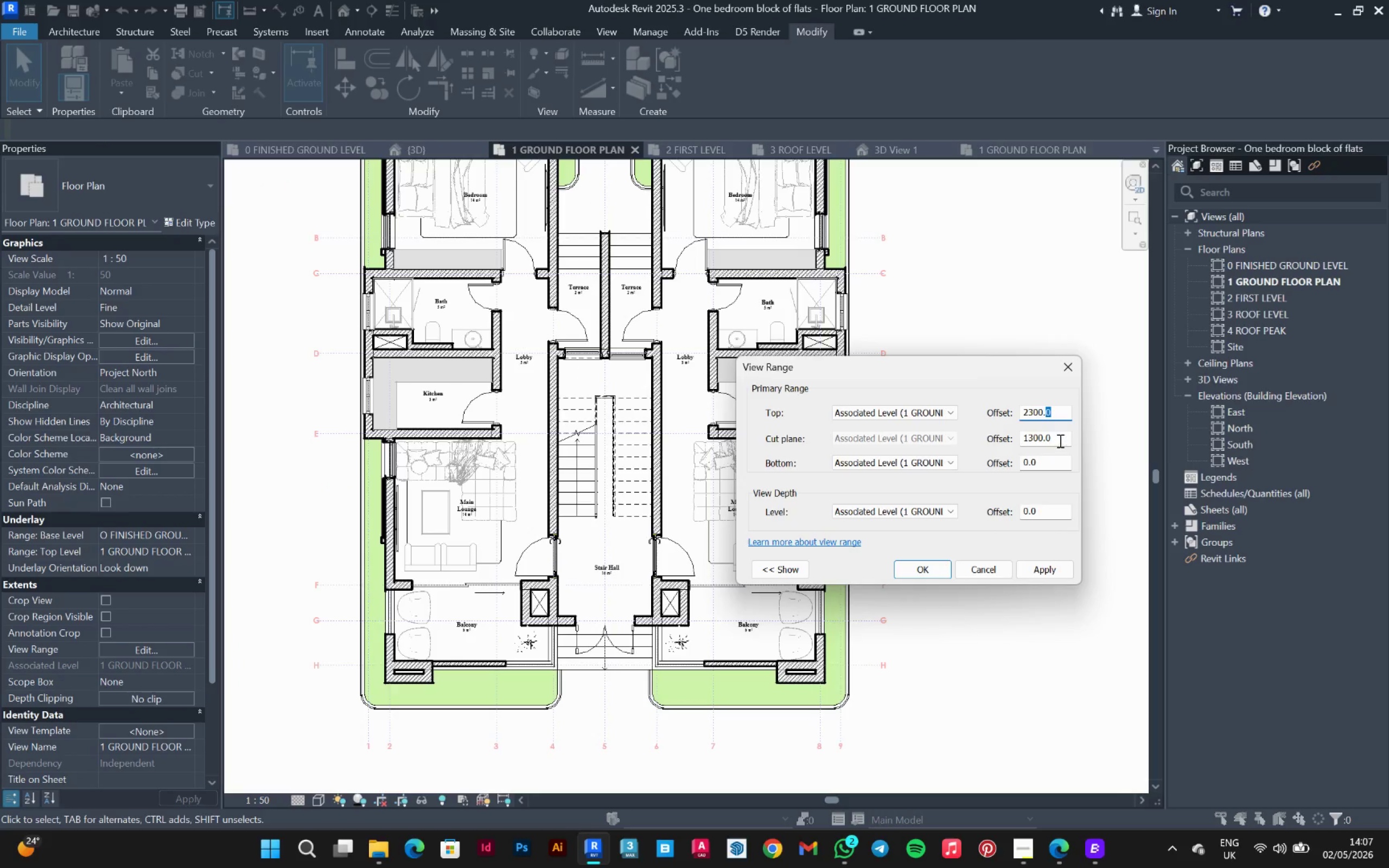 
left_click_drag(start_coordinate=[1059, 441], to_coordinate=[1014, 434])
 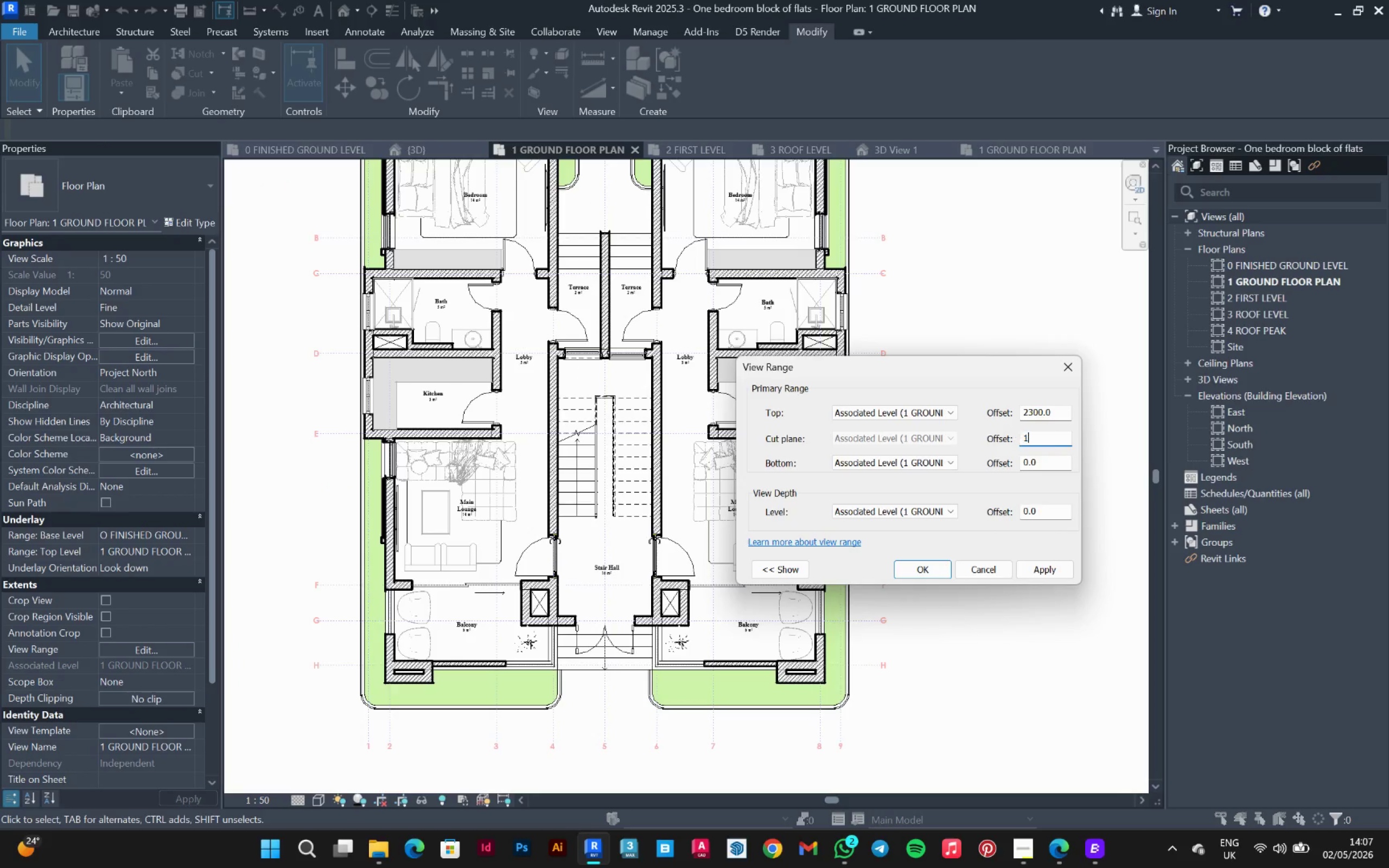 
key(4)
 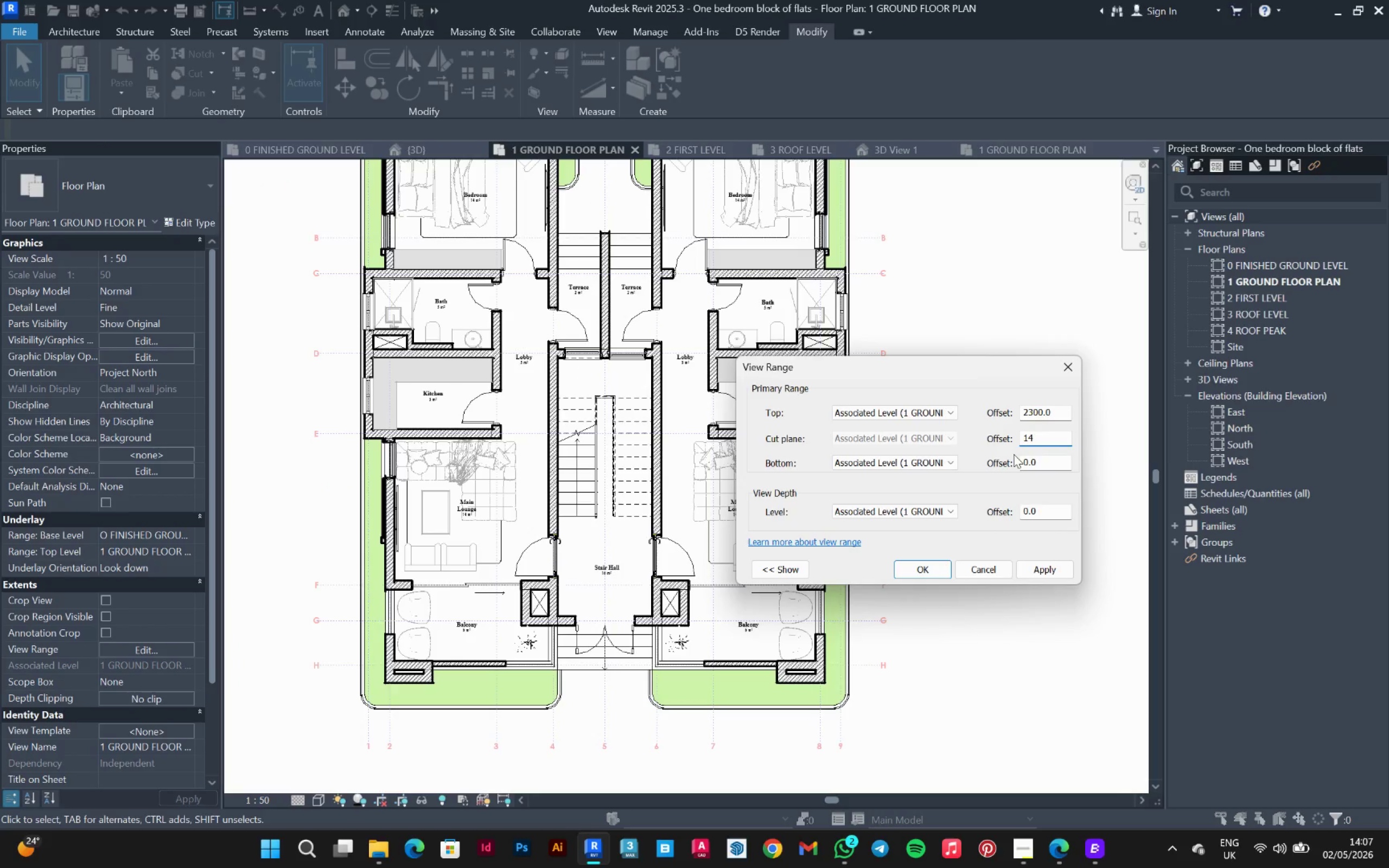 
type(00)
 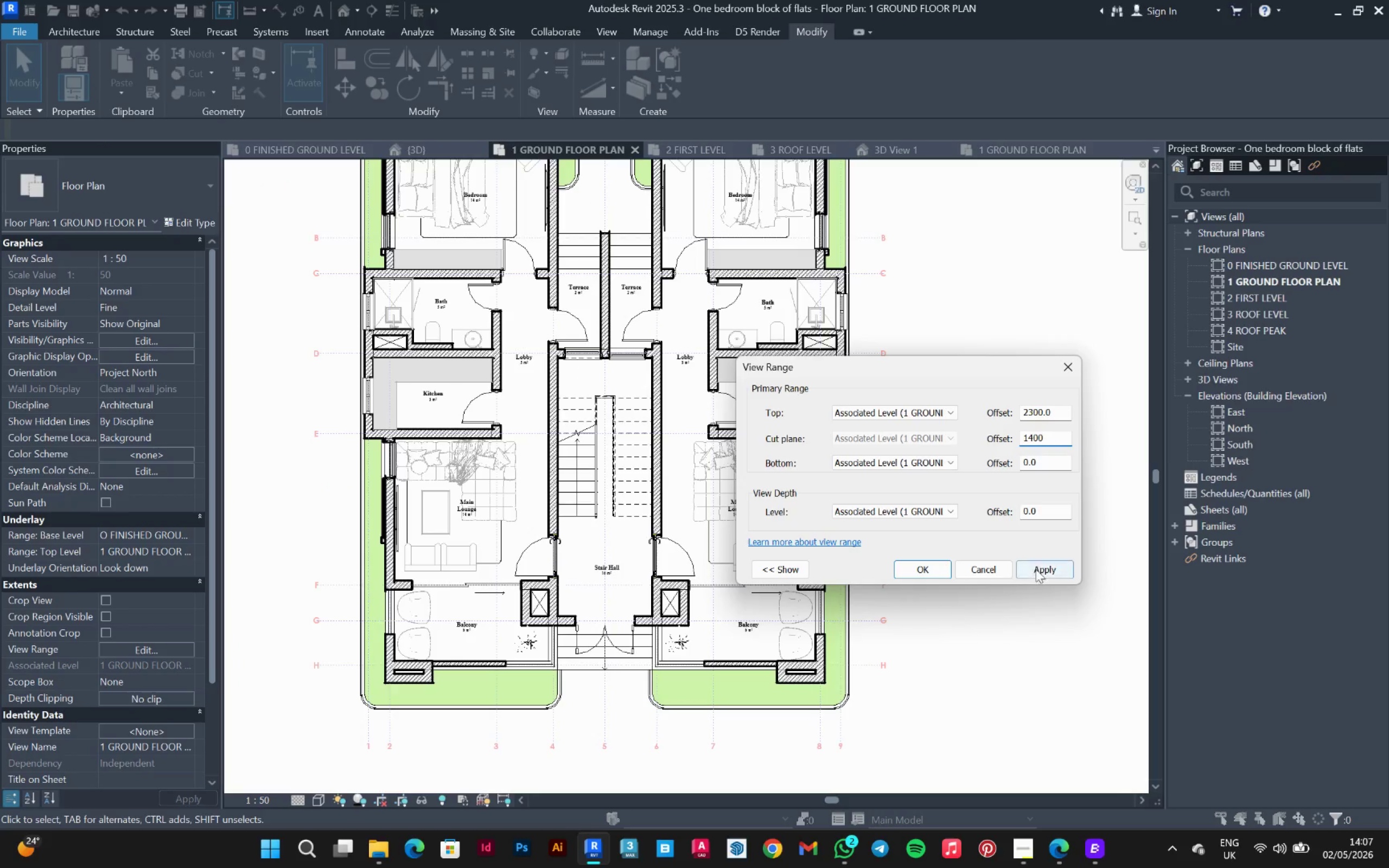 
left_click([1036, 571])
 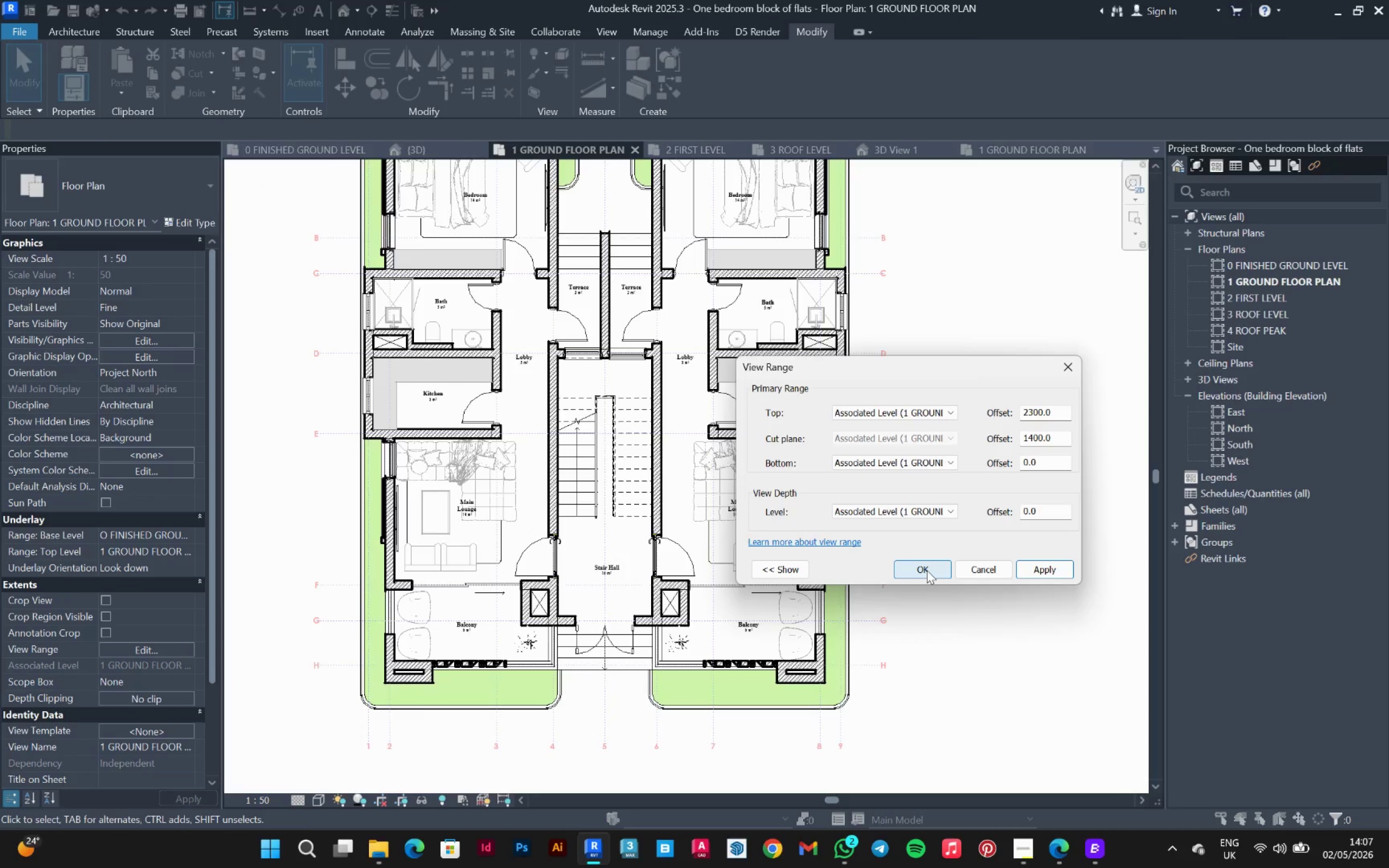 
left_click([927, 569])
 